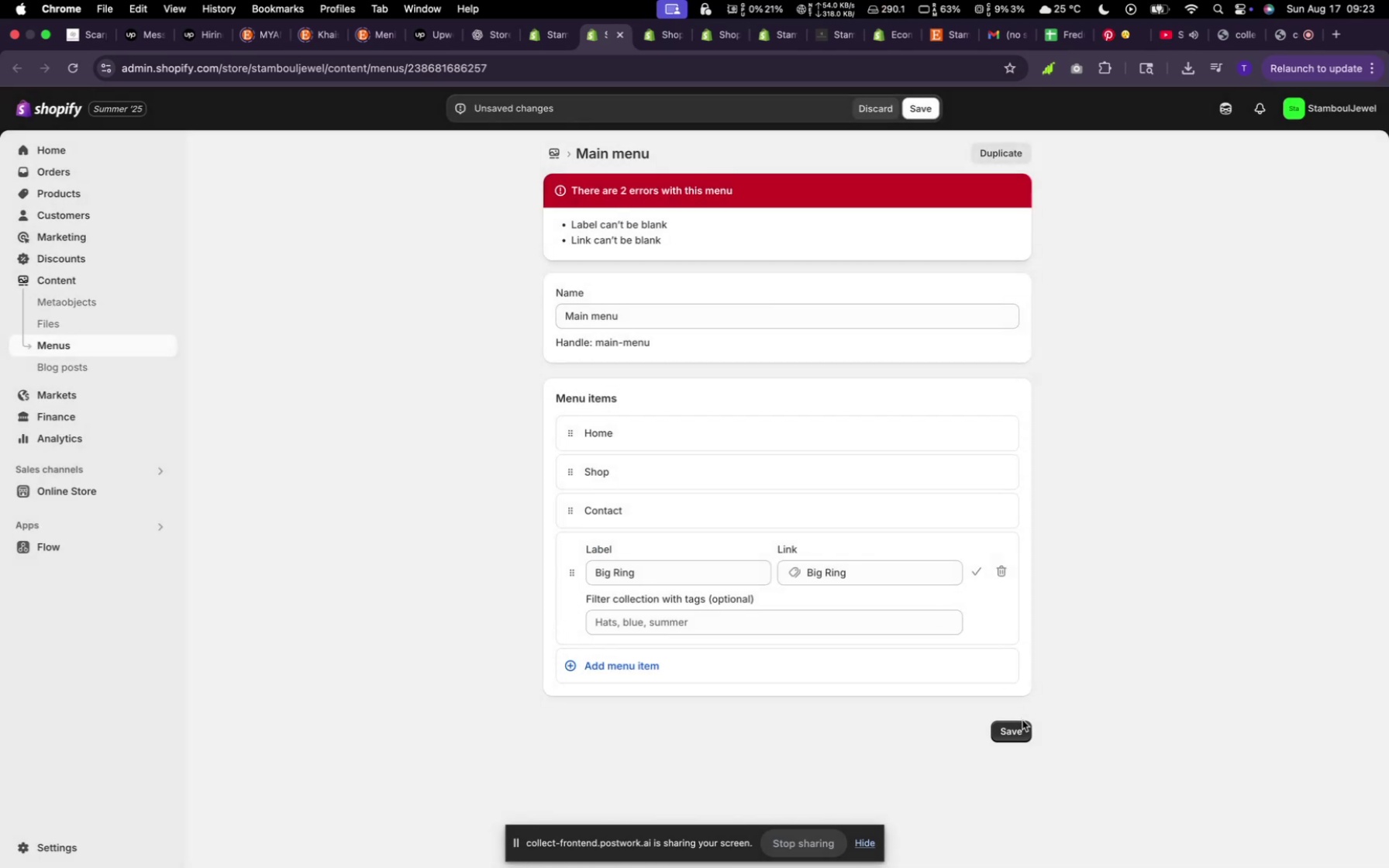 
left_click([1022, 720])
 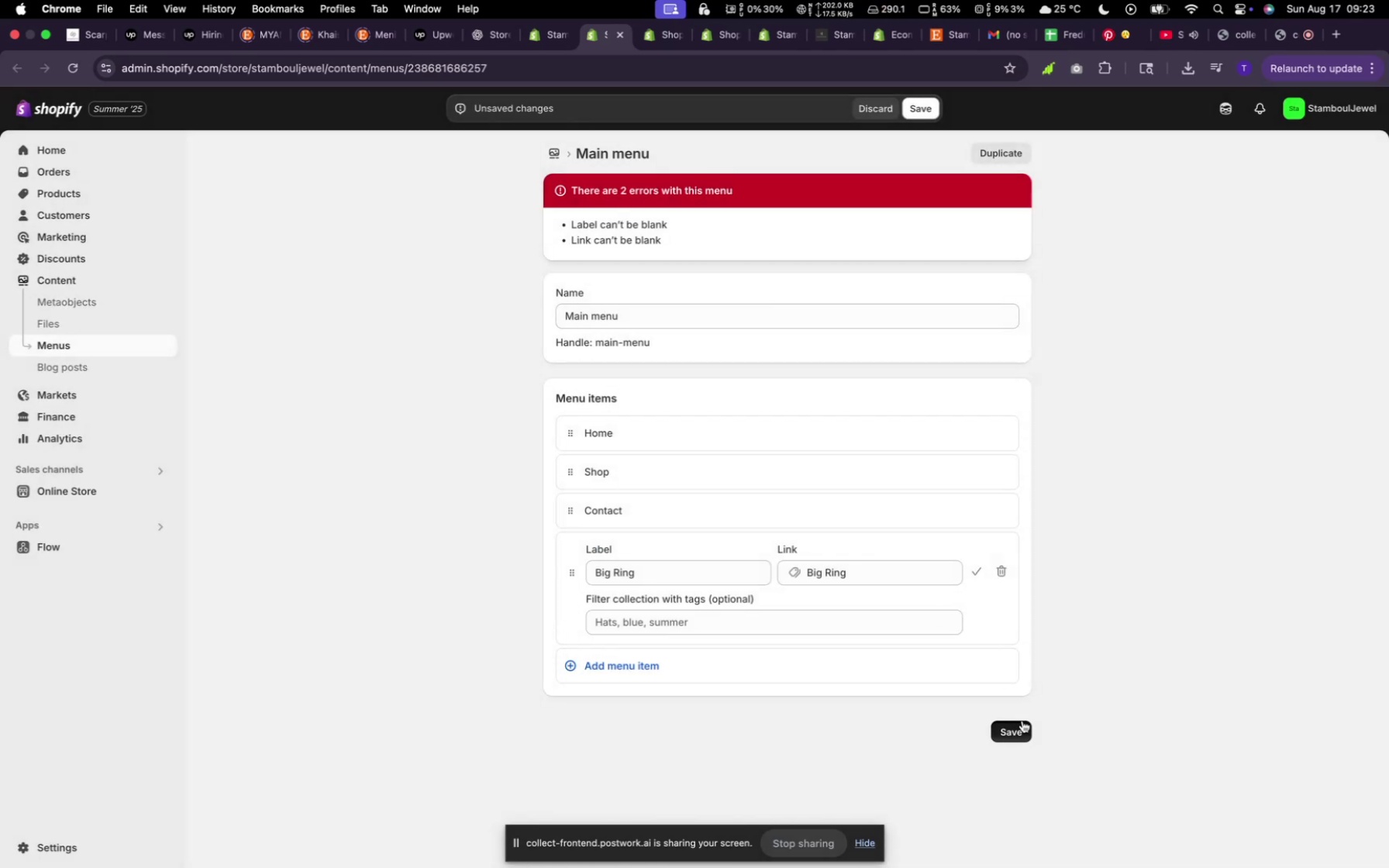 
left_click([1022, 721])
 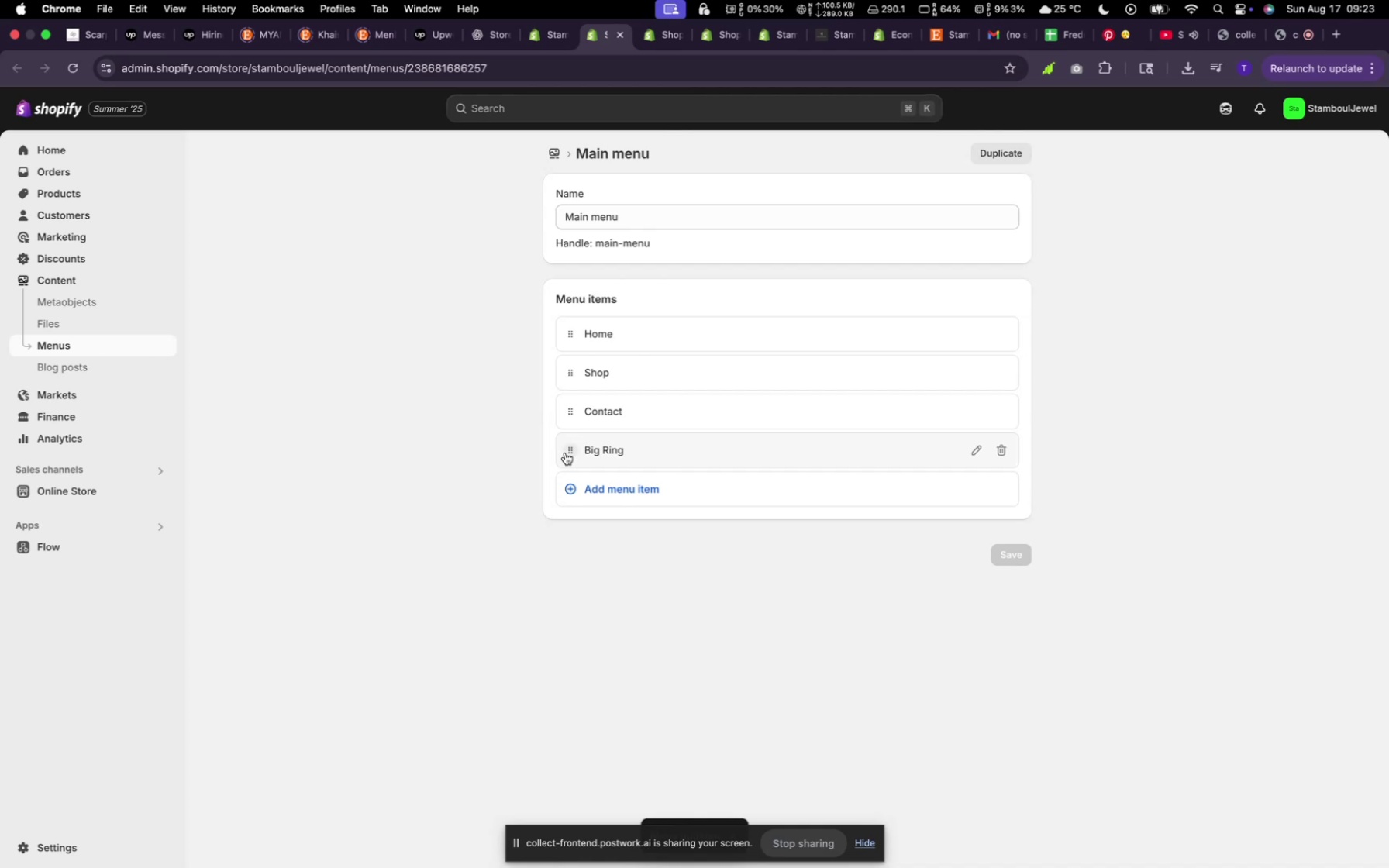 
left_click_drag(start_coordinate=[566, 452], to_coordinate=[598, 414])
 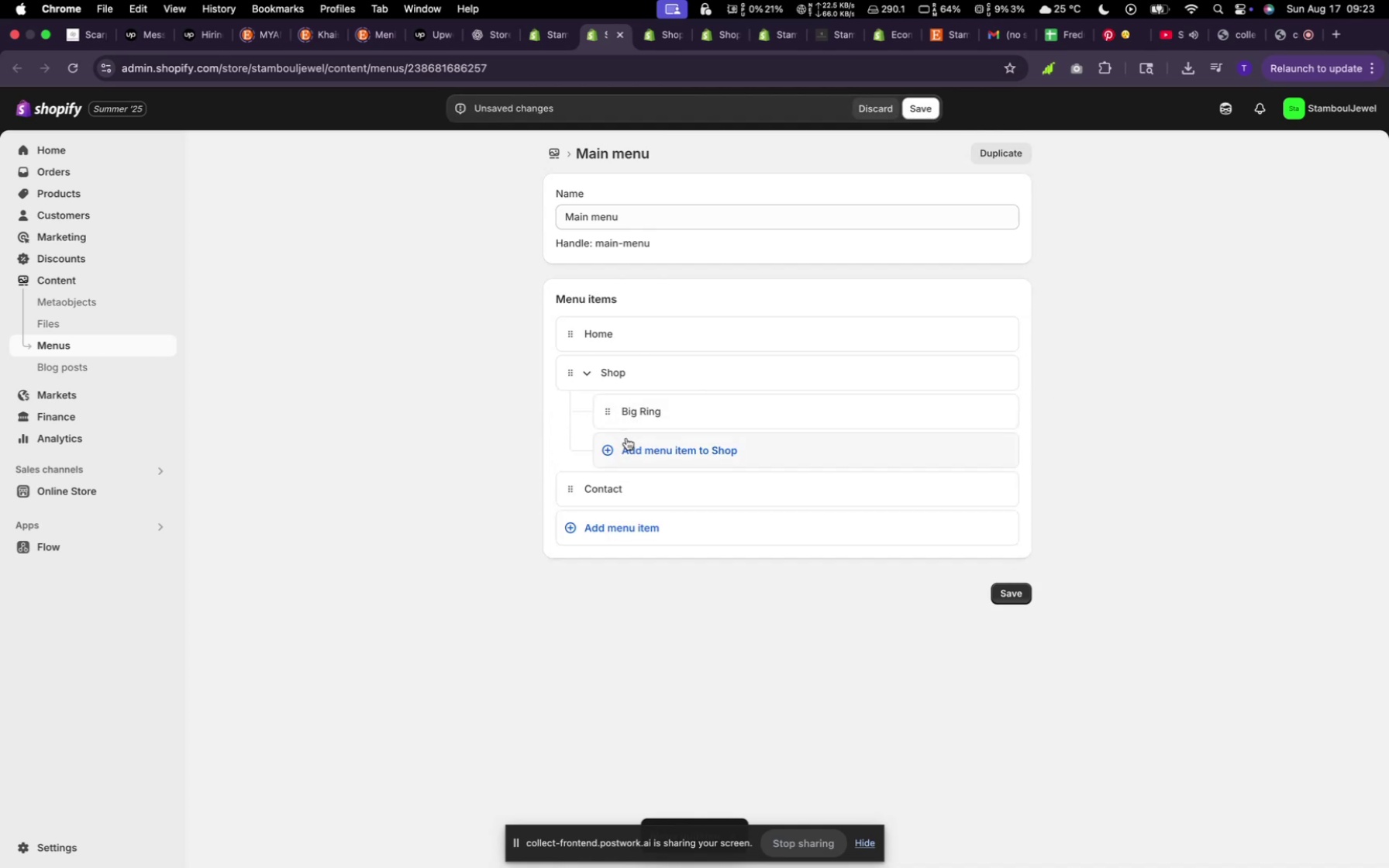 
left_click([628, 441])
 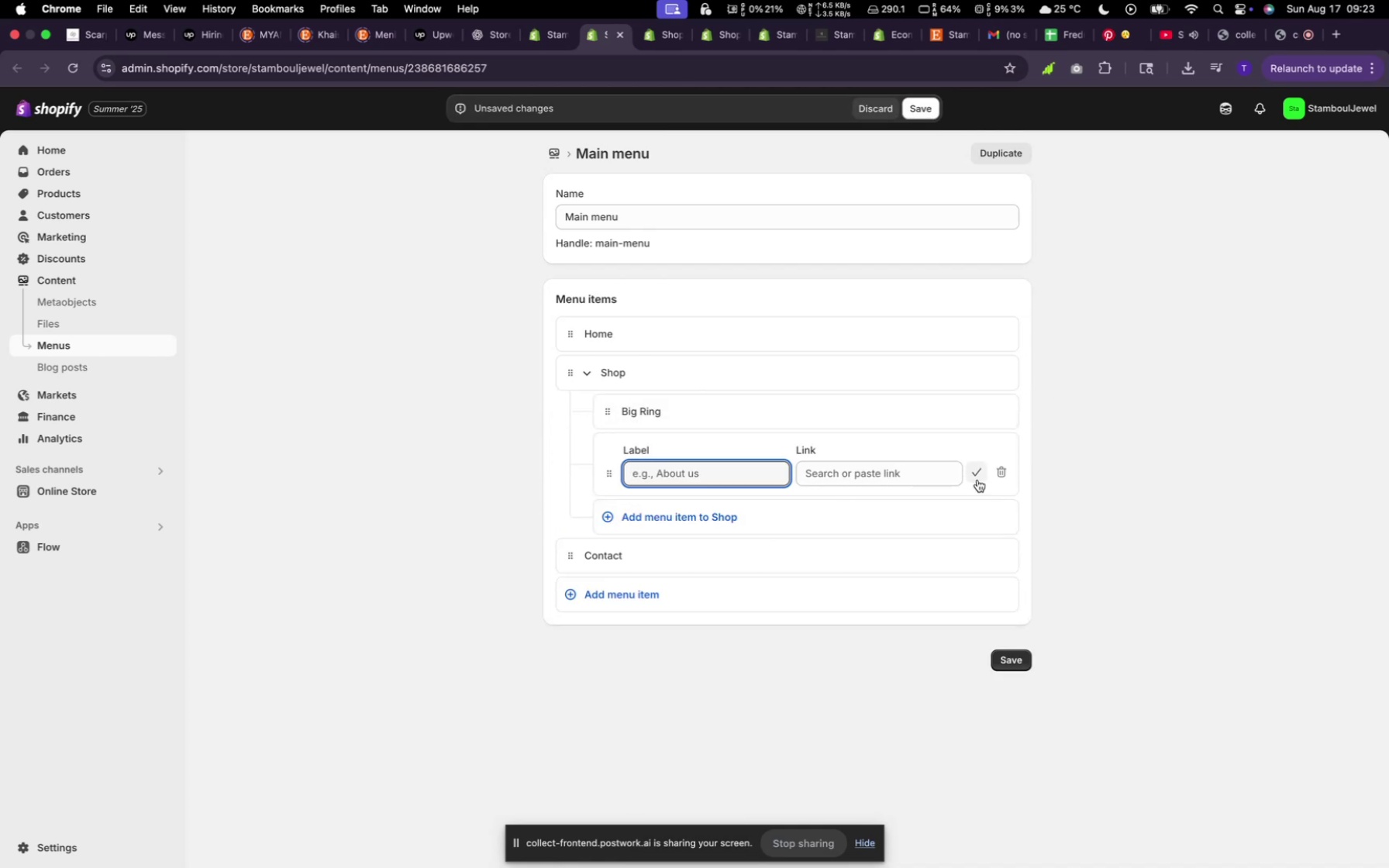 
left_click([975, 476])
 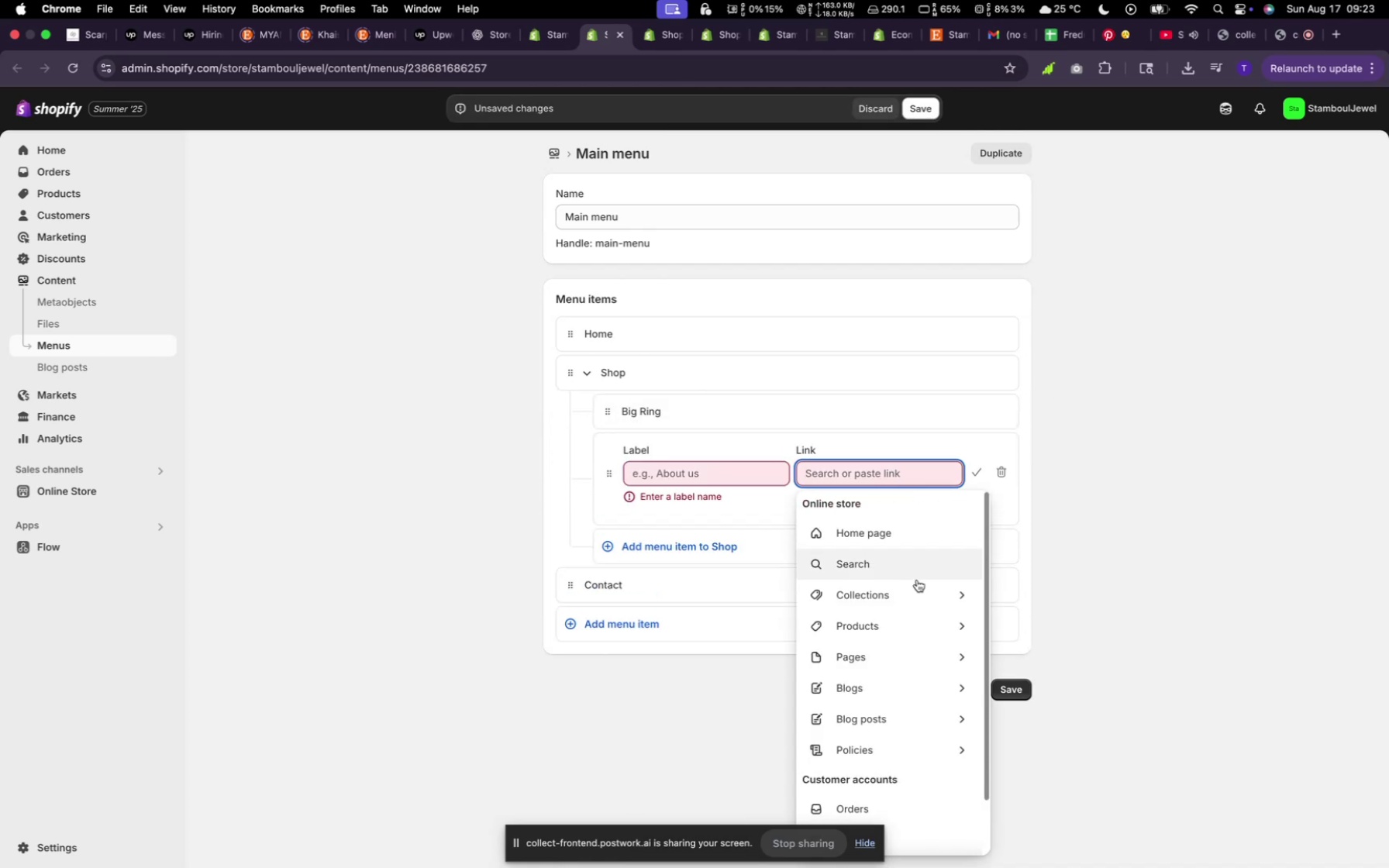 
left_click([903, 583])
 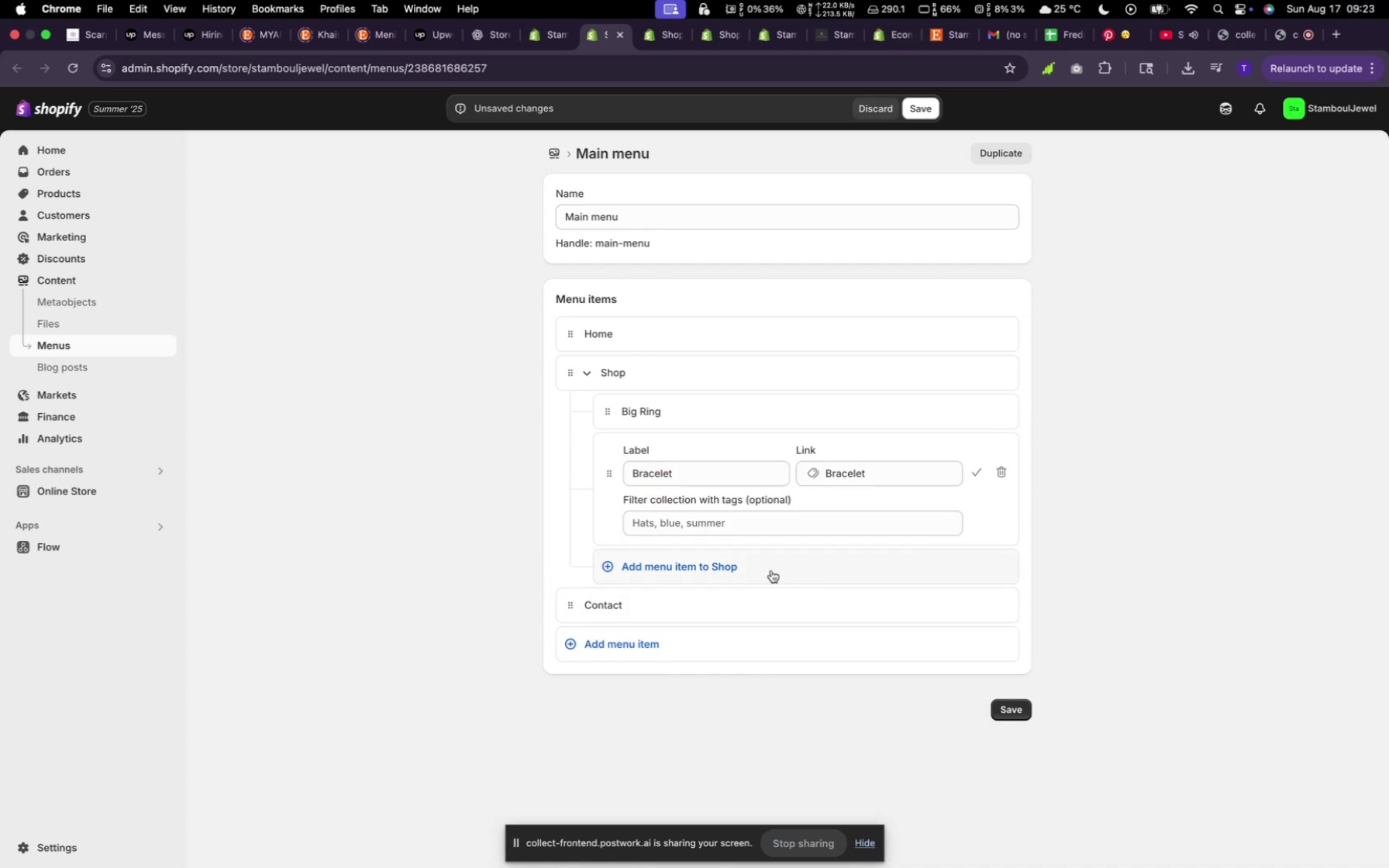 
left_click([721, 554])
 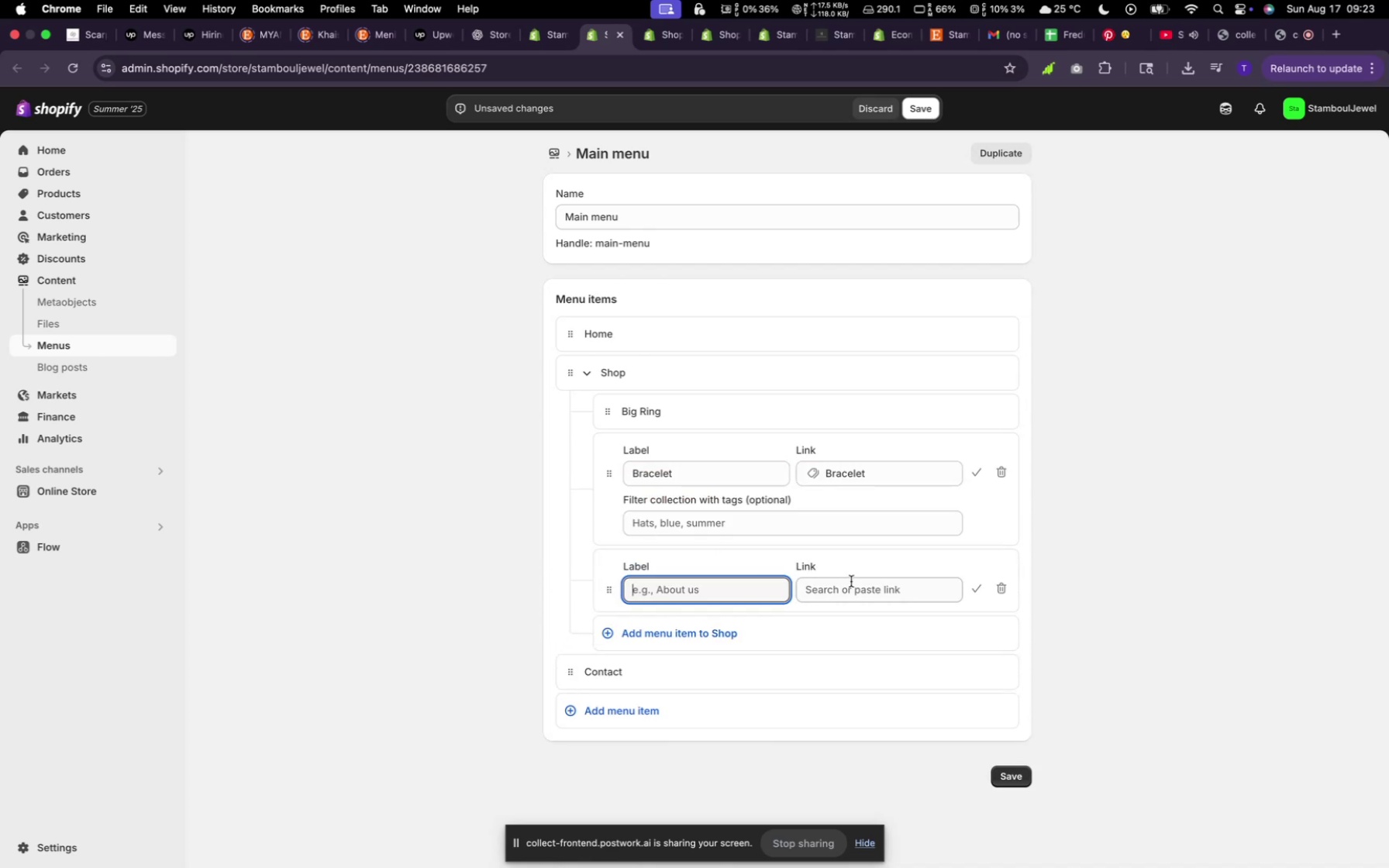 
left_click([851, 581])
 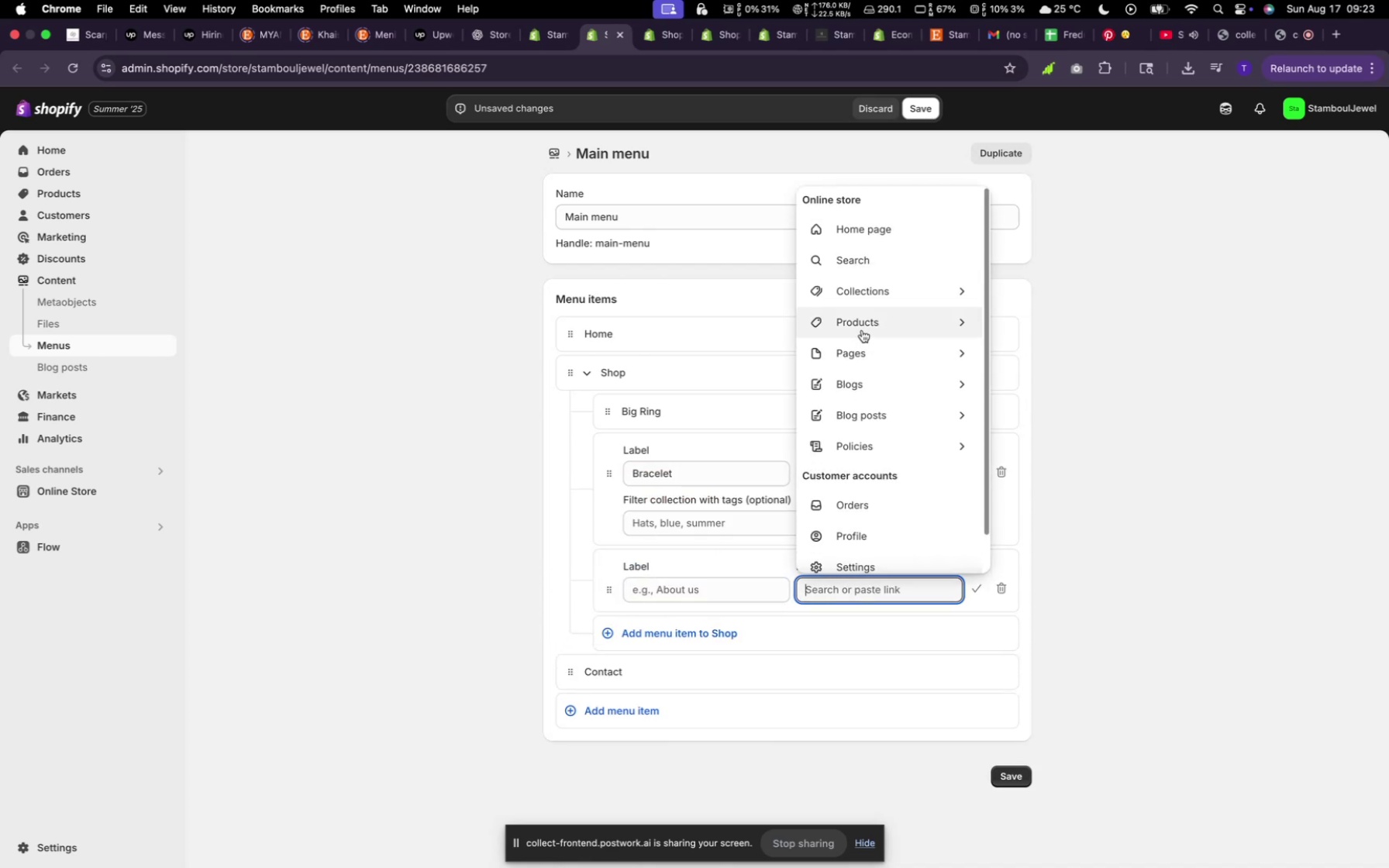 
left_click([863, 301])
 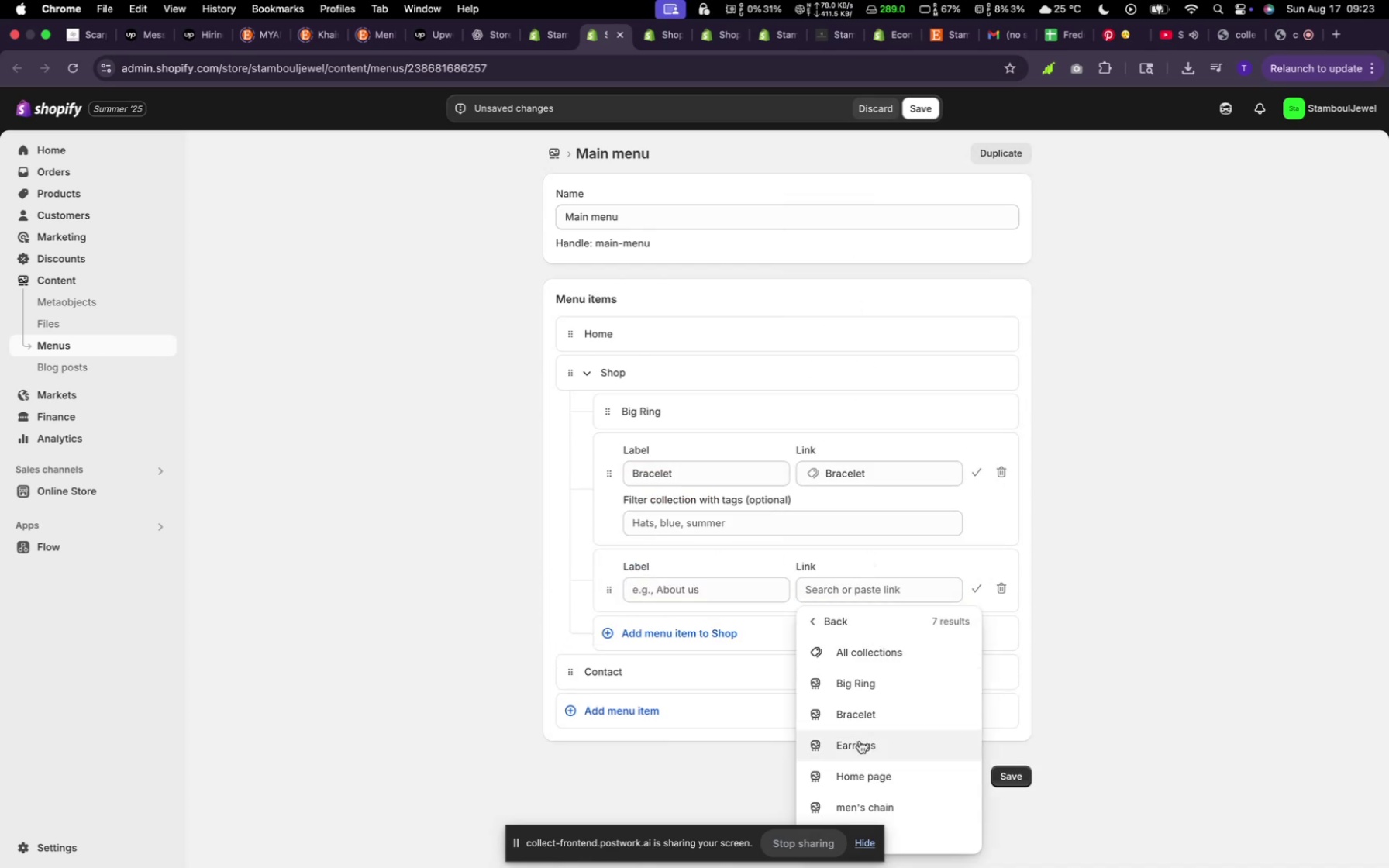 
left_click([860, 742])
 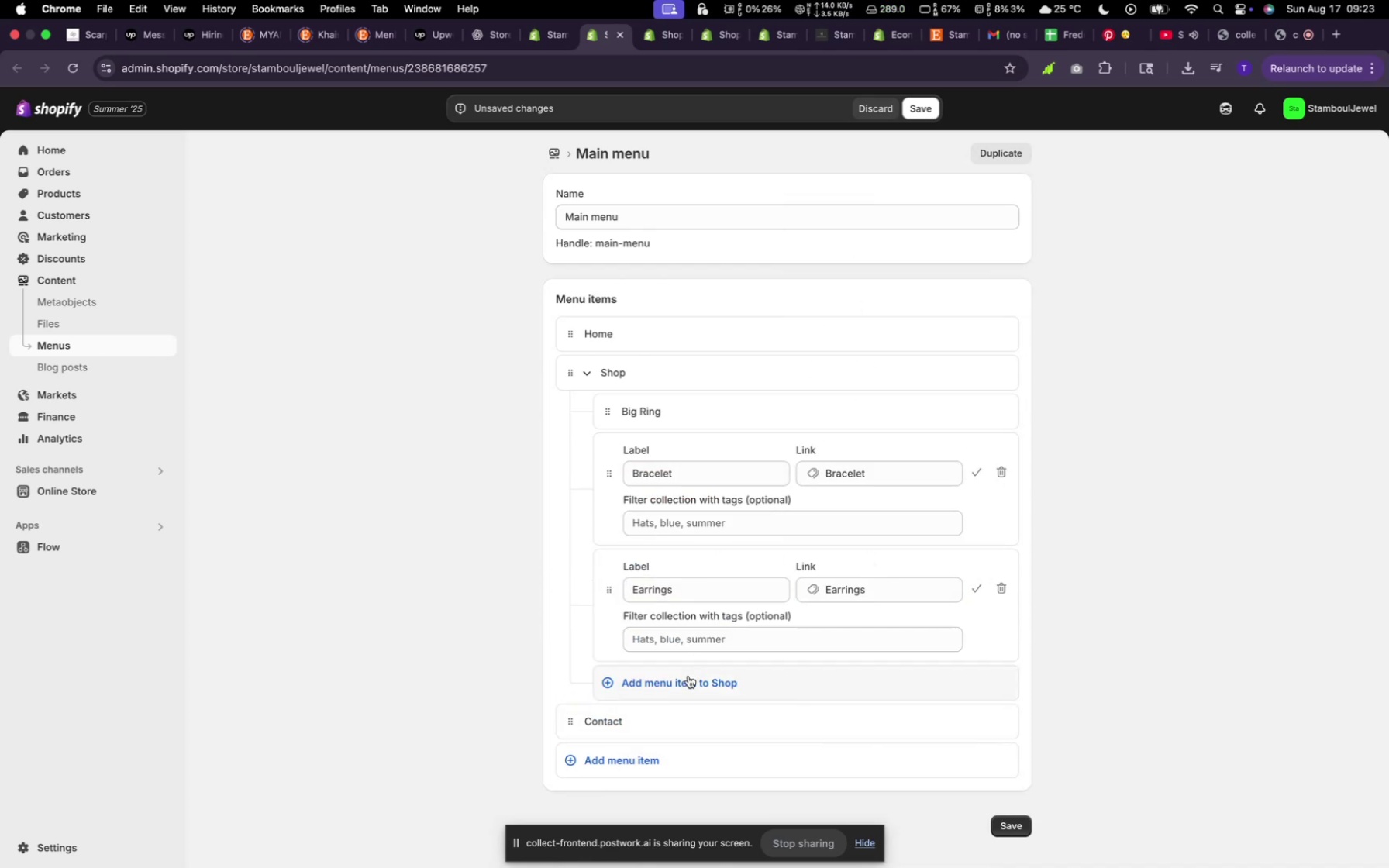 
left_click([688, 676])
 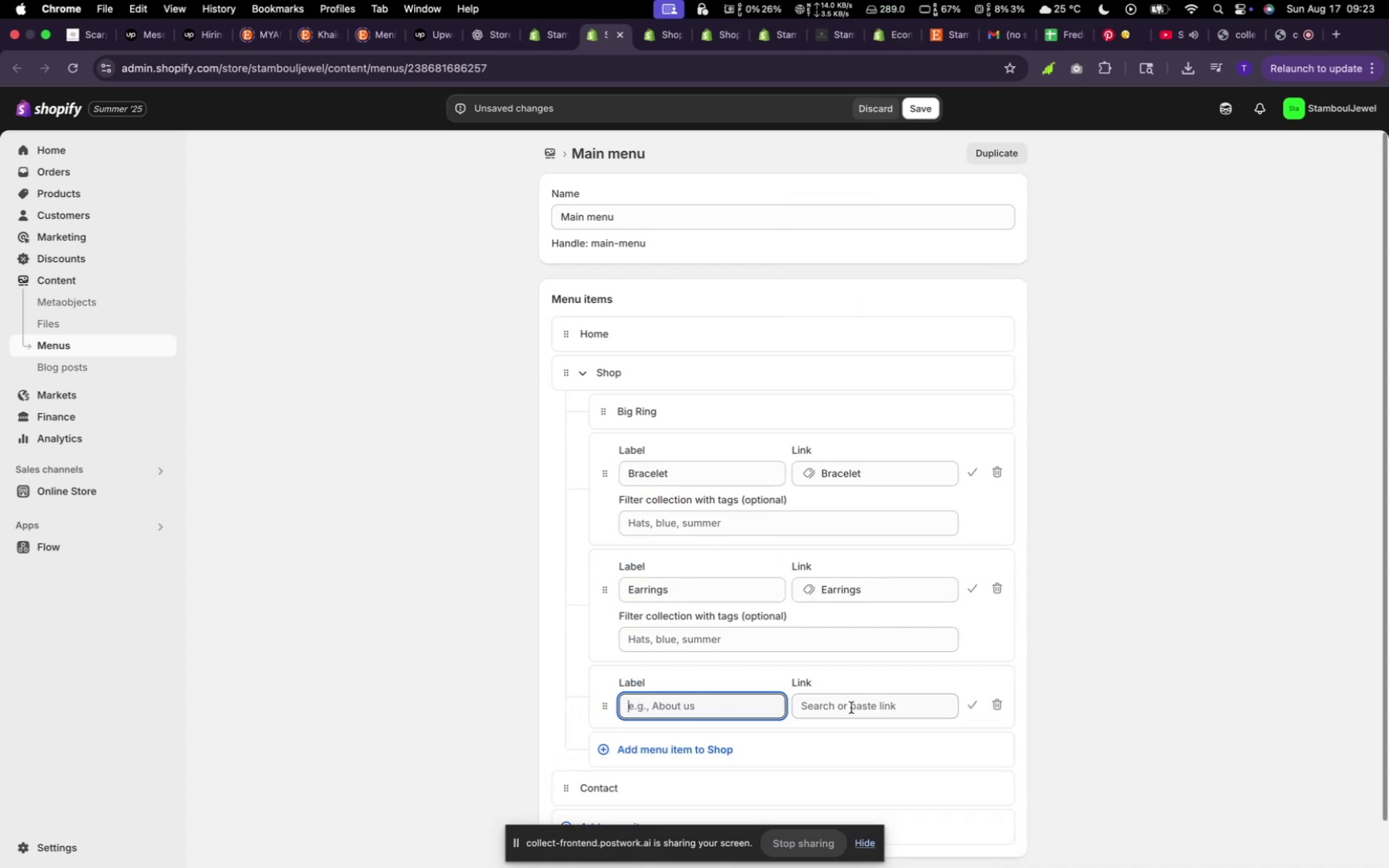 
left_click([851, 708])
 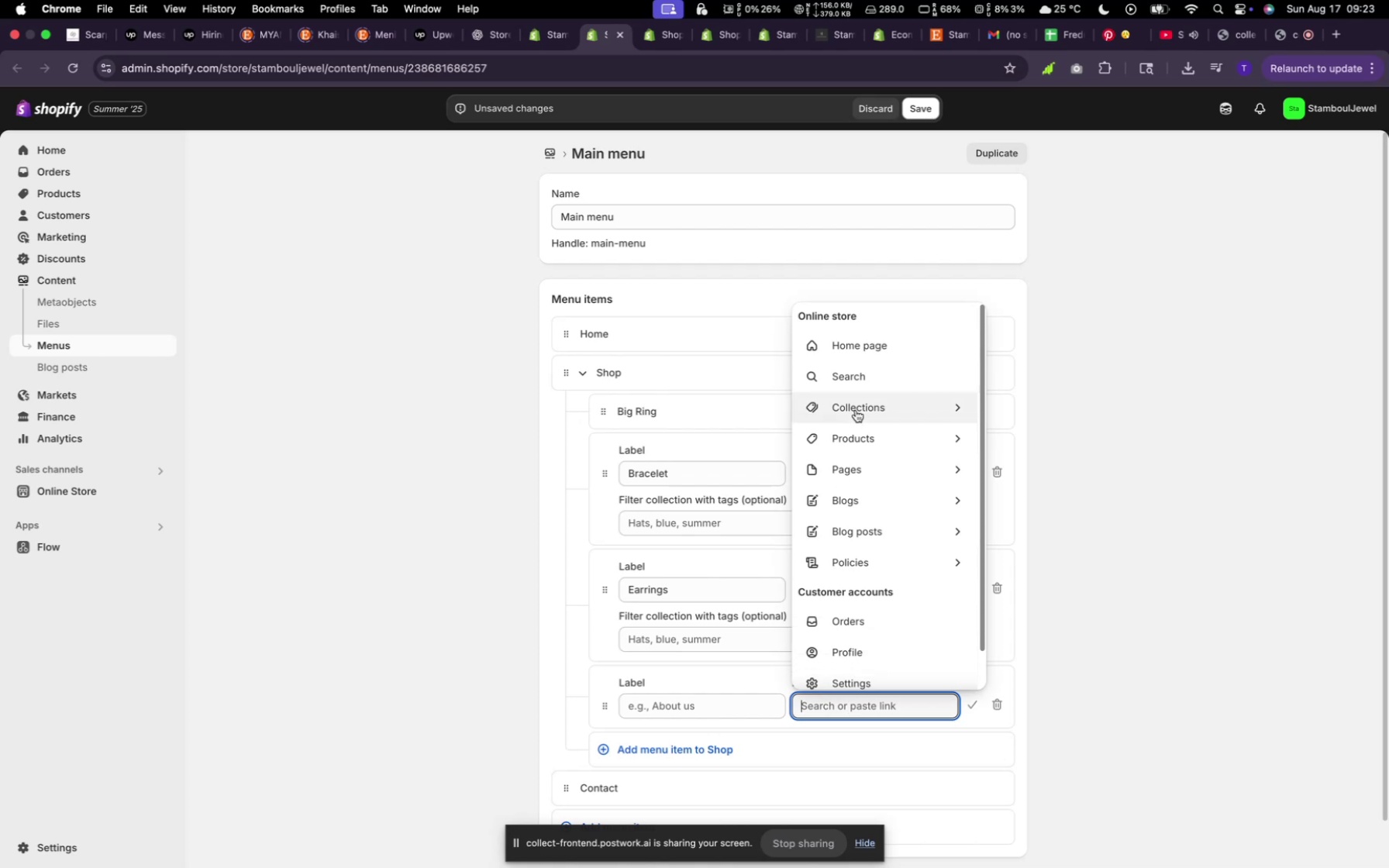 
left_click([856, 410])
 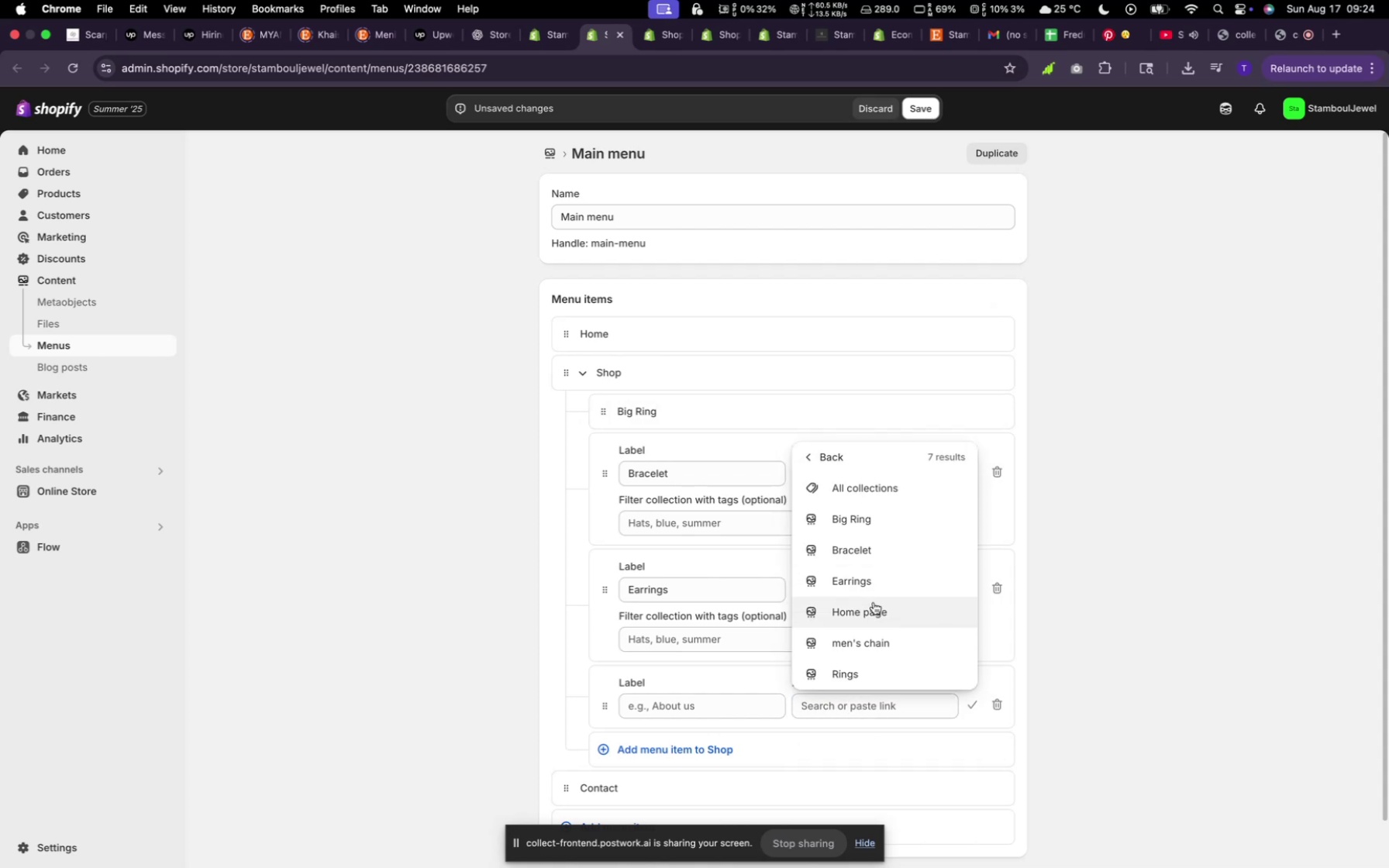 
left_click([874, 602])
 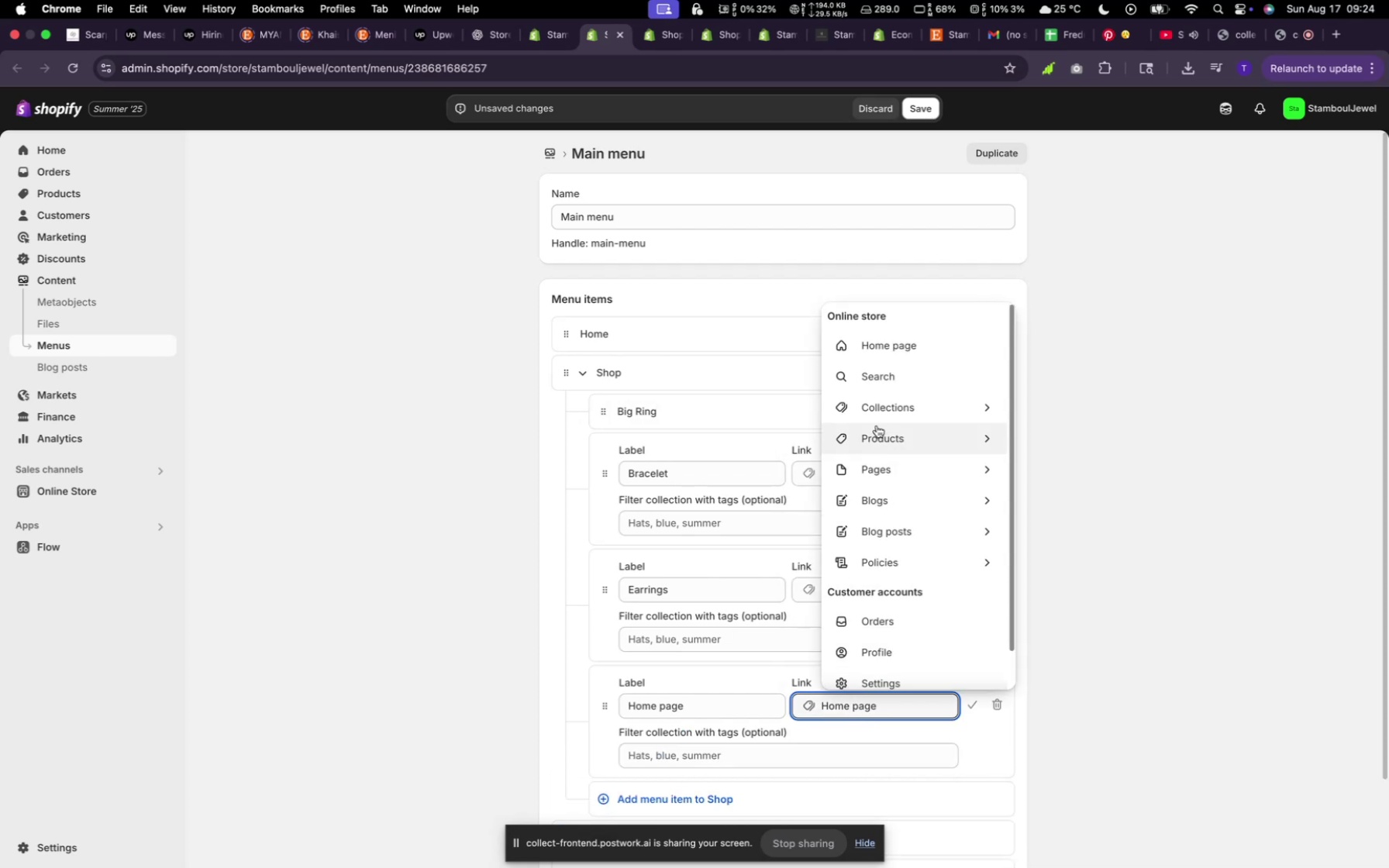 
left_click([879, 411])
 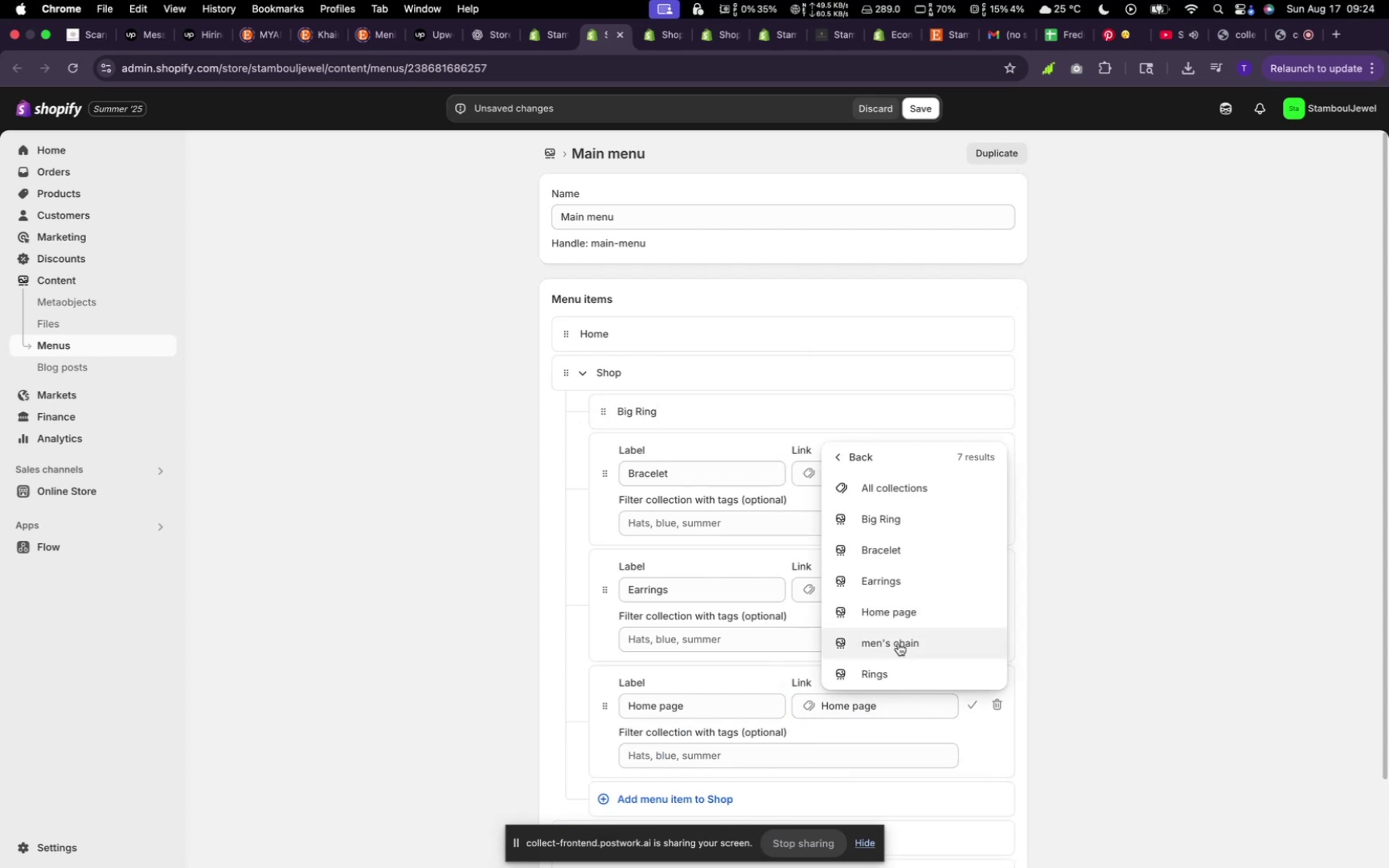 
left_click([898, 642])
 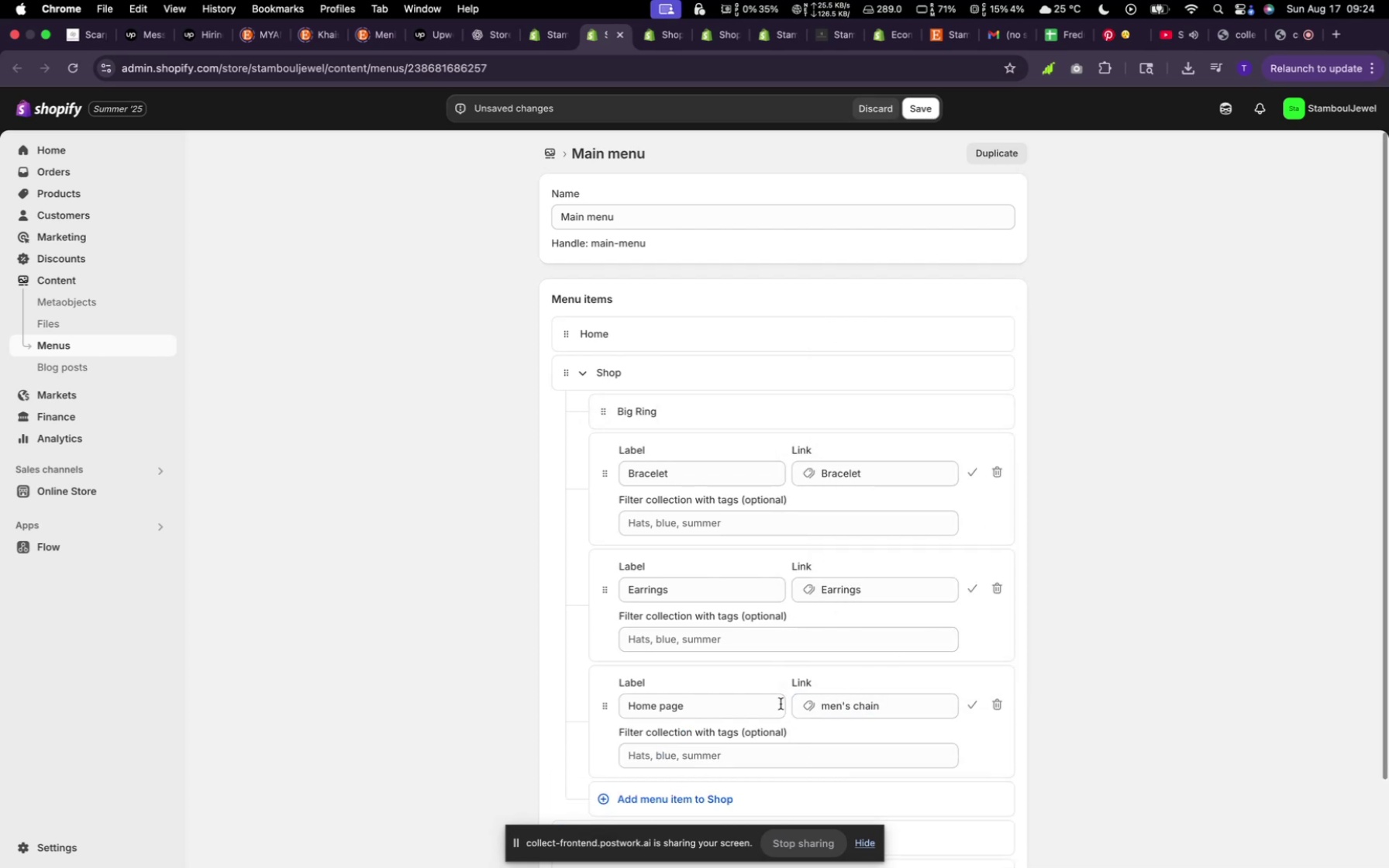 
scroll: coordinate [750, 672], scroll_direction: down, amount: 7.0
 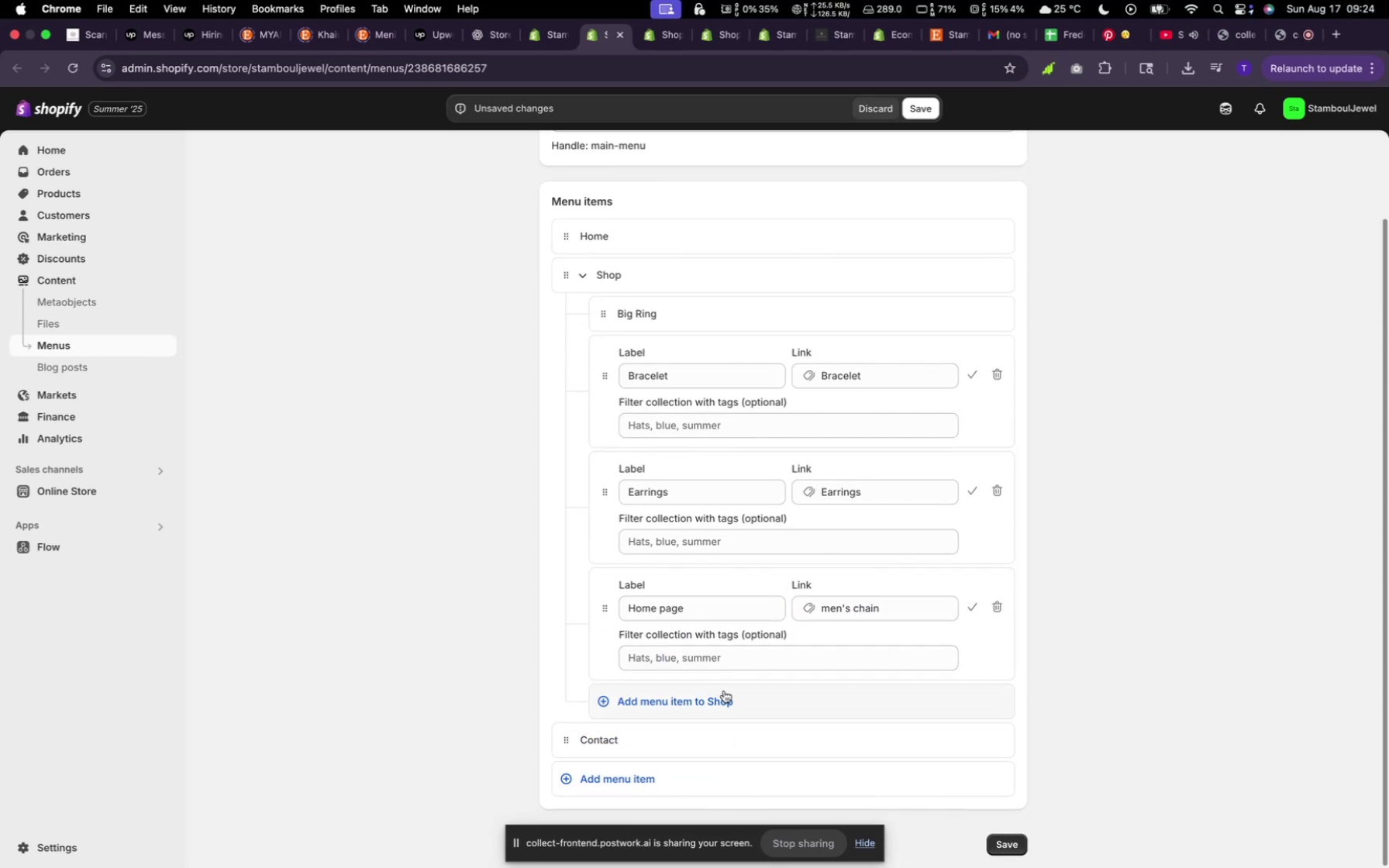 
left_click([724, 691])
 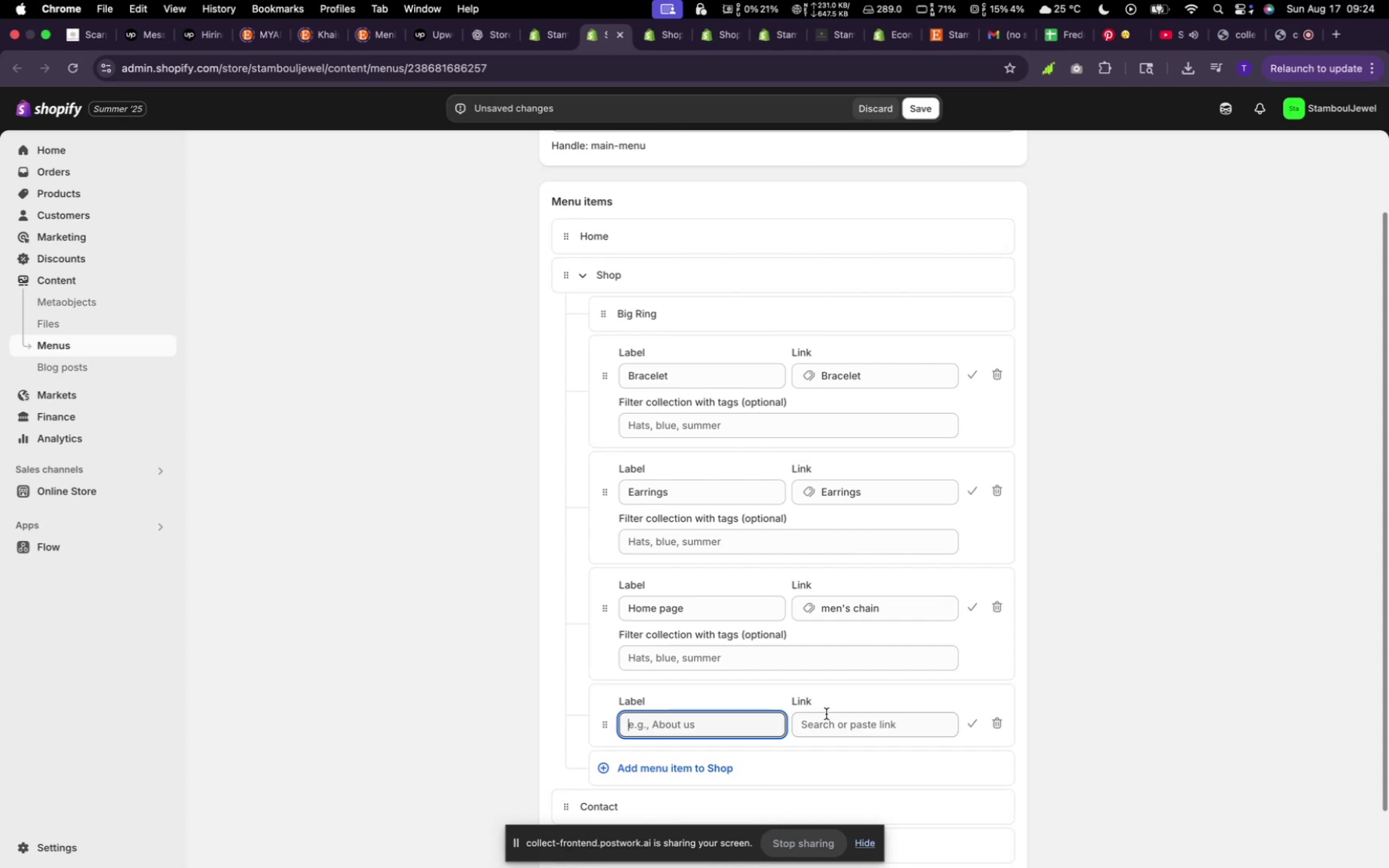 
left_click([826, 714])
 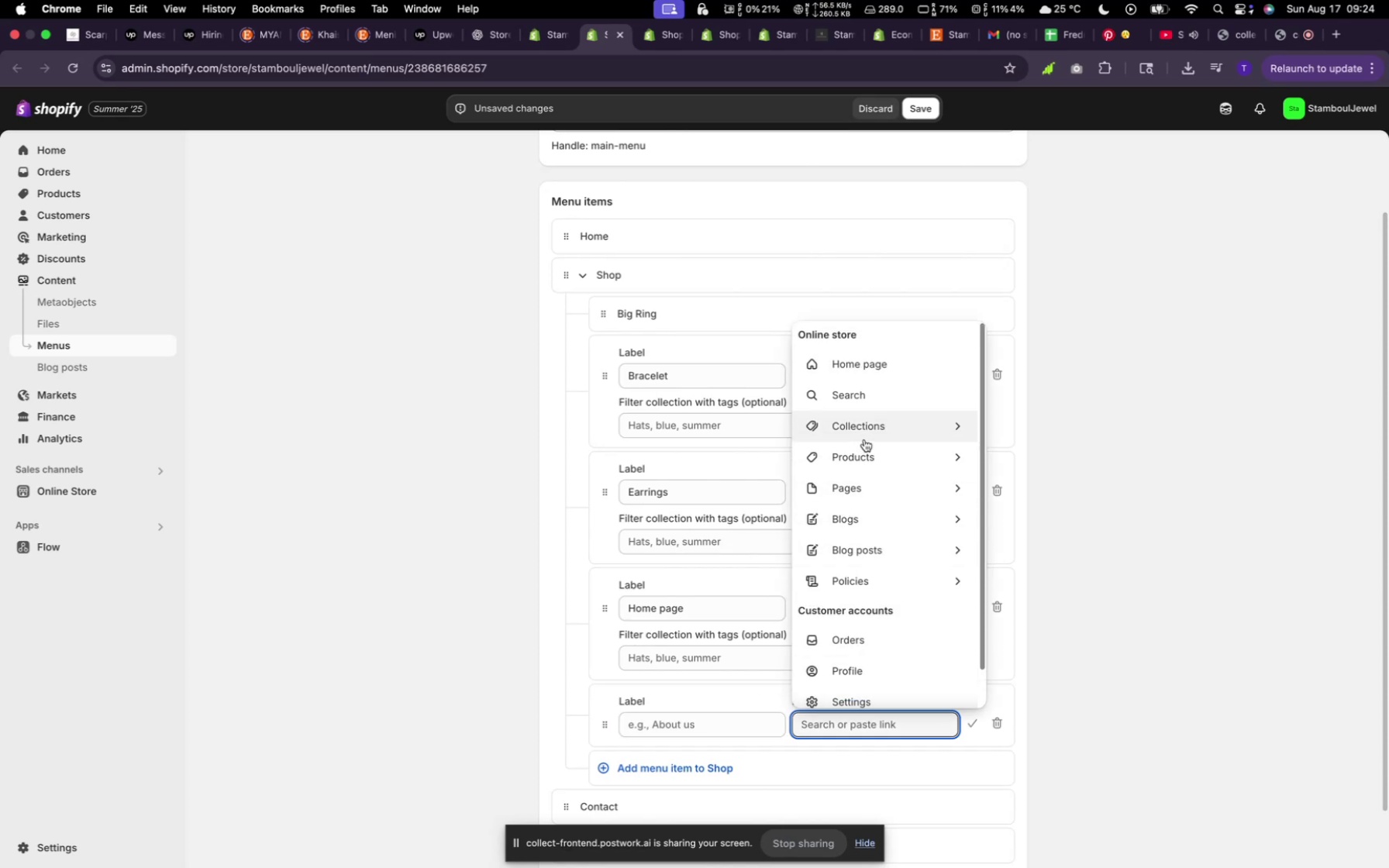 
left_click([864, 436])
 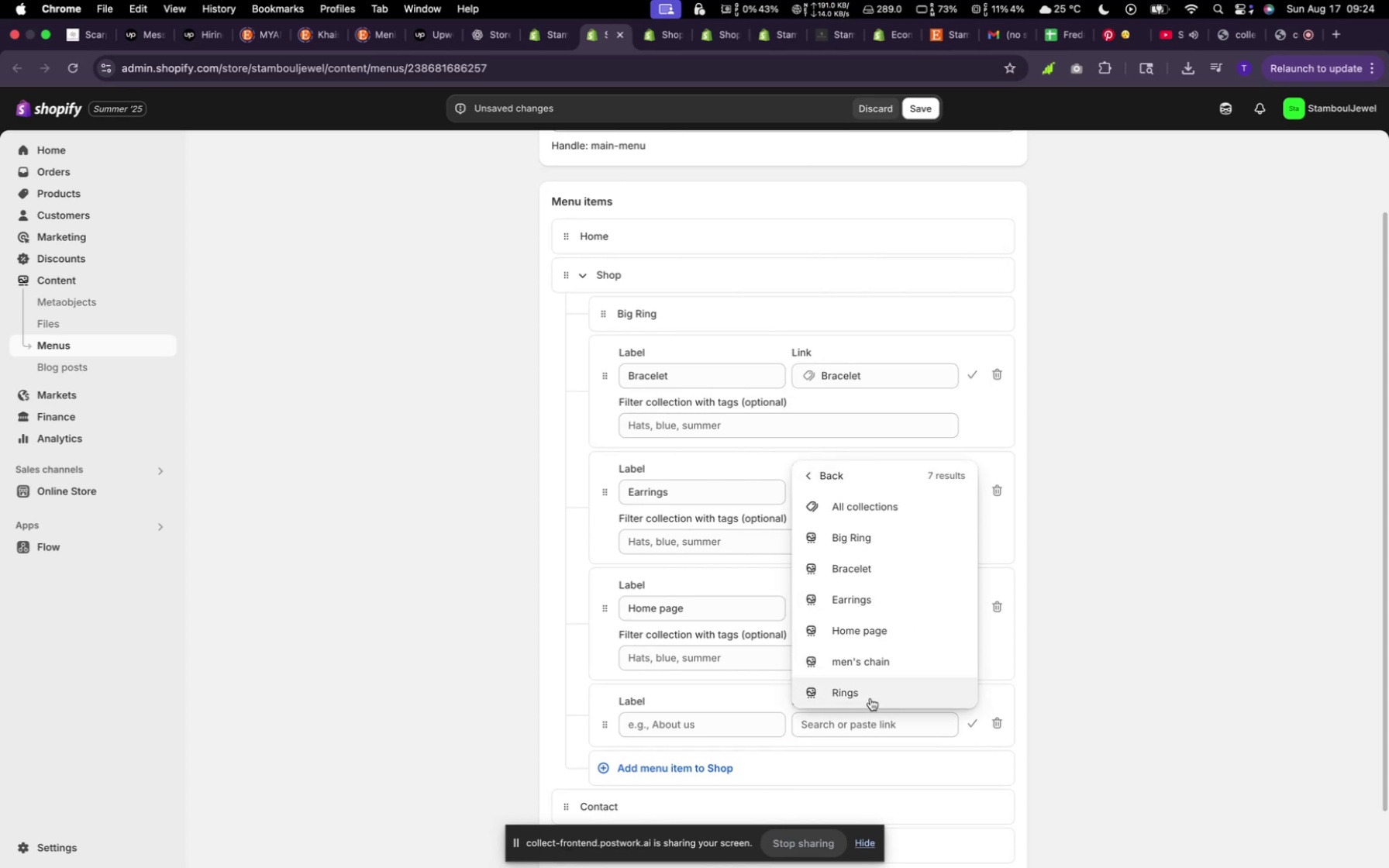 
left_click([870, 698])
 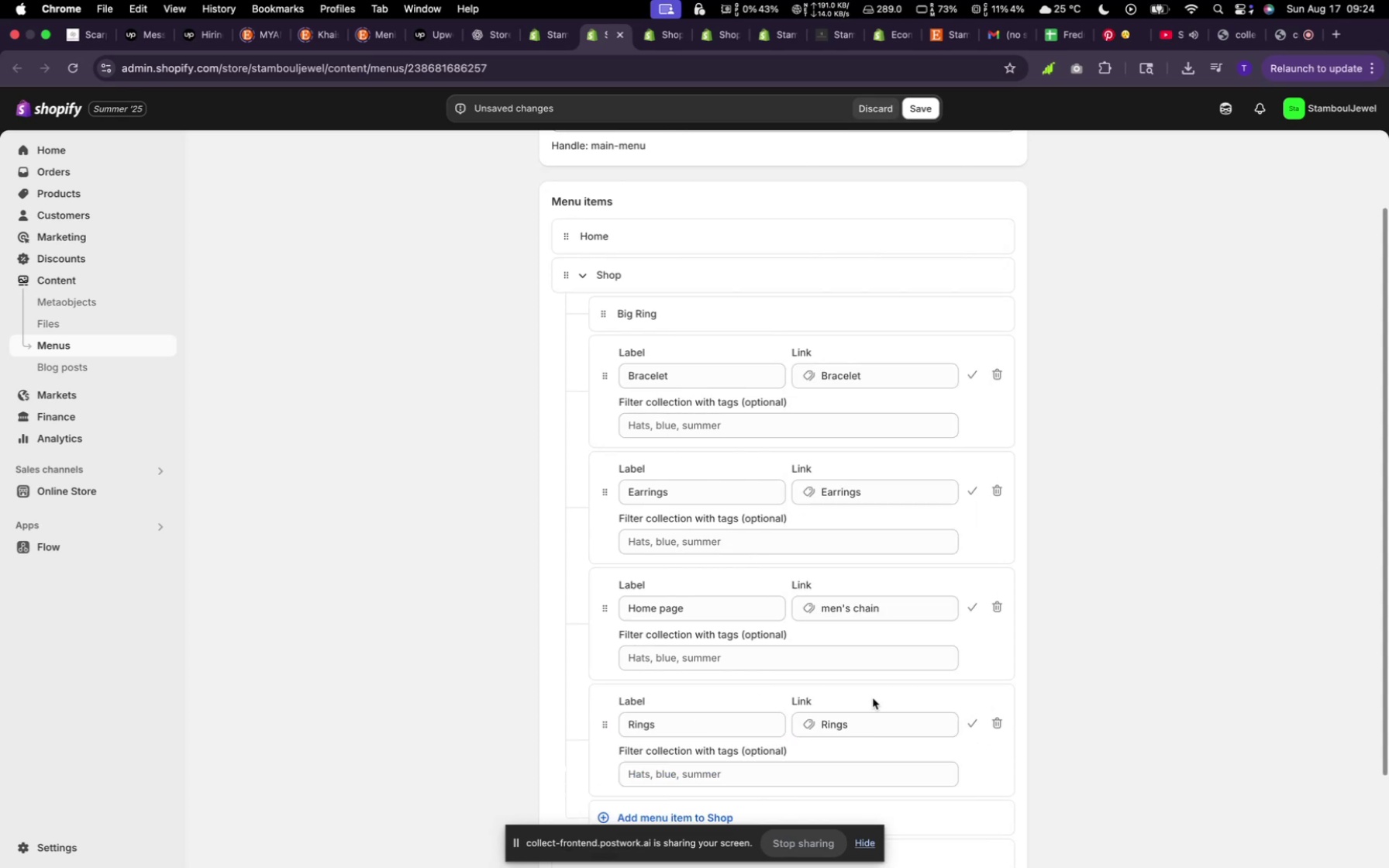 
scroll: coordinate [845, 657], scroll_direction: down, amount: 19.0
 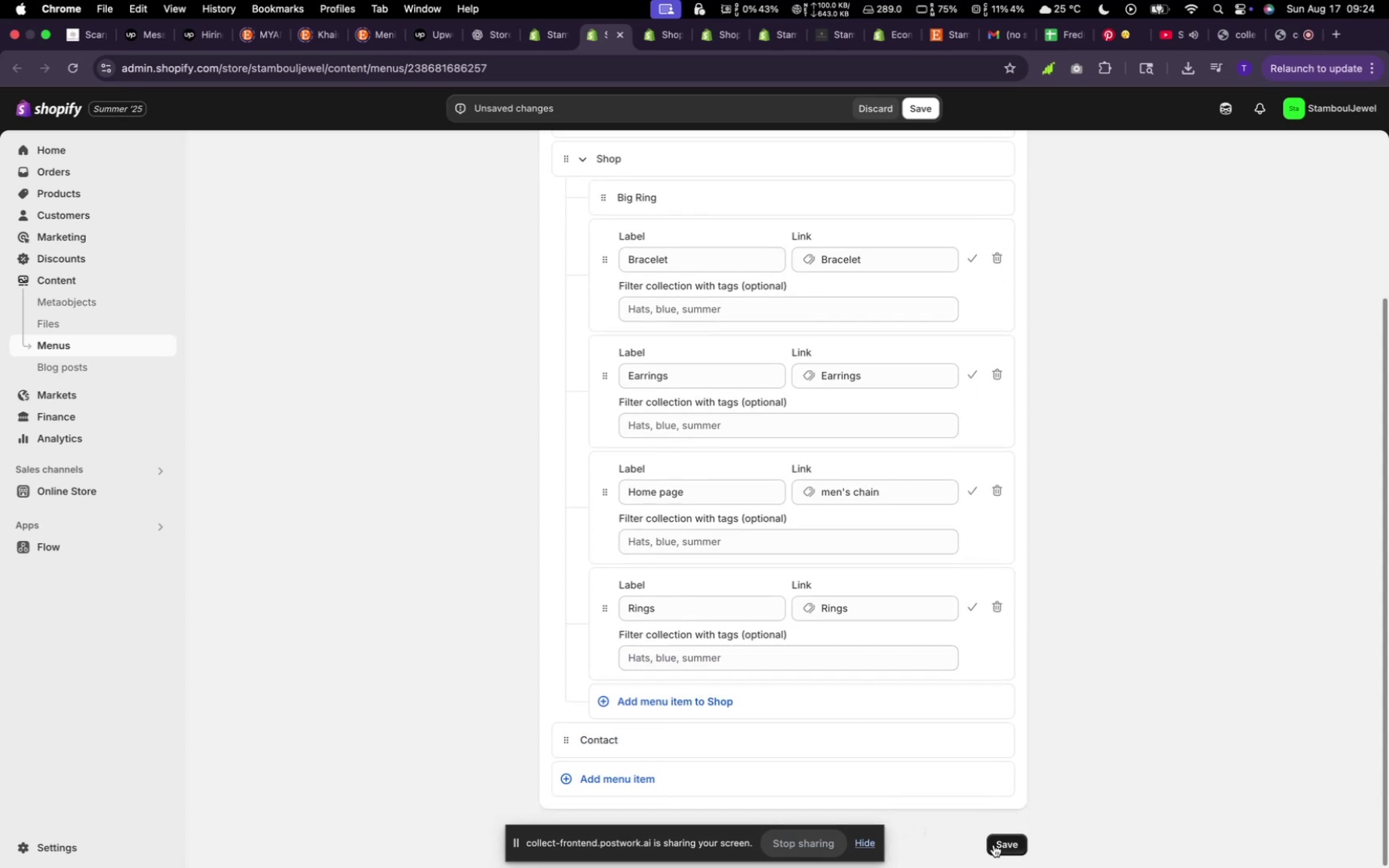 
left_click([996, 845])
 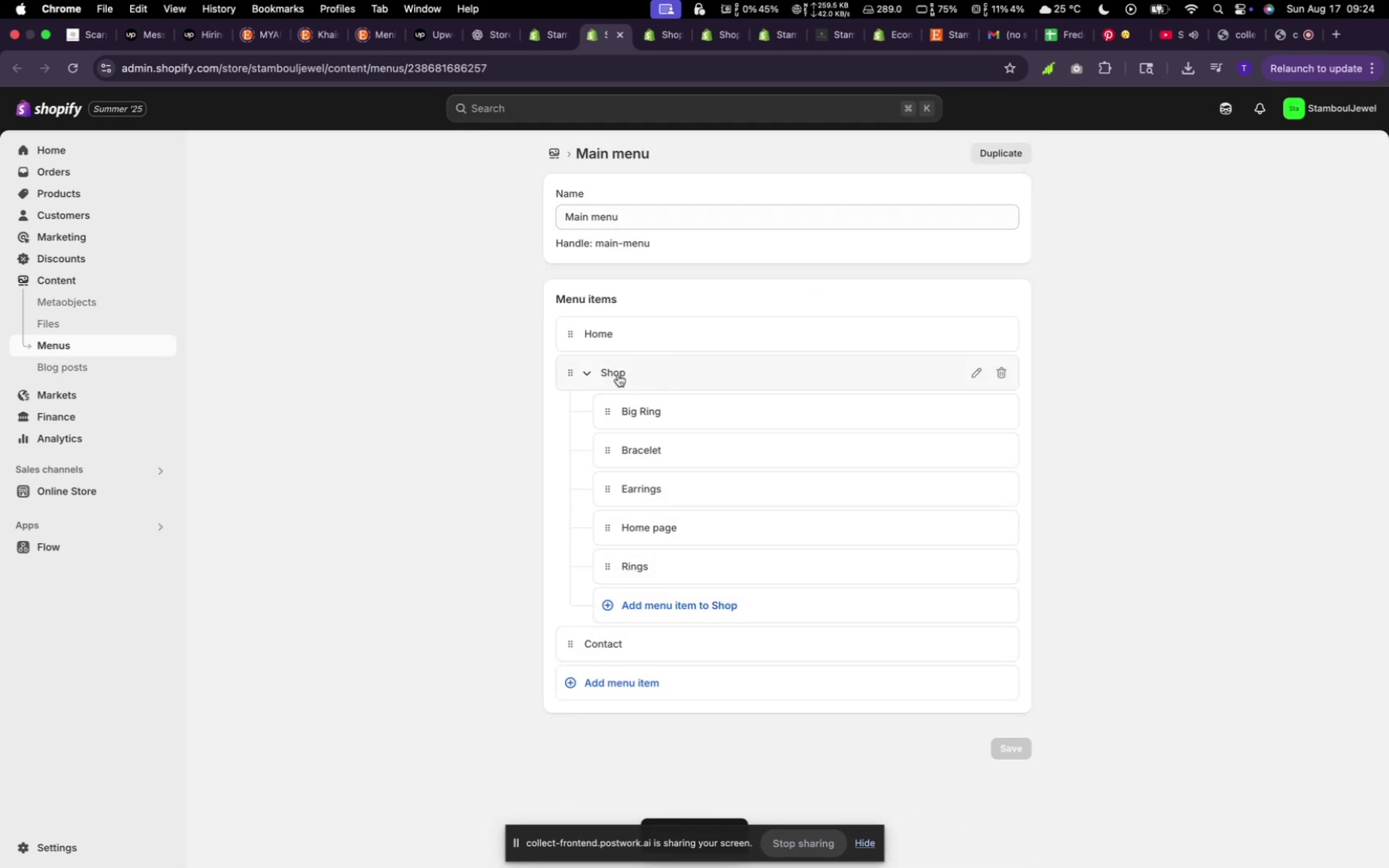 
left_click([588, 372])
 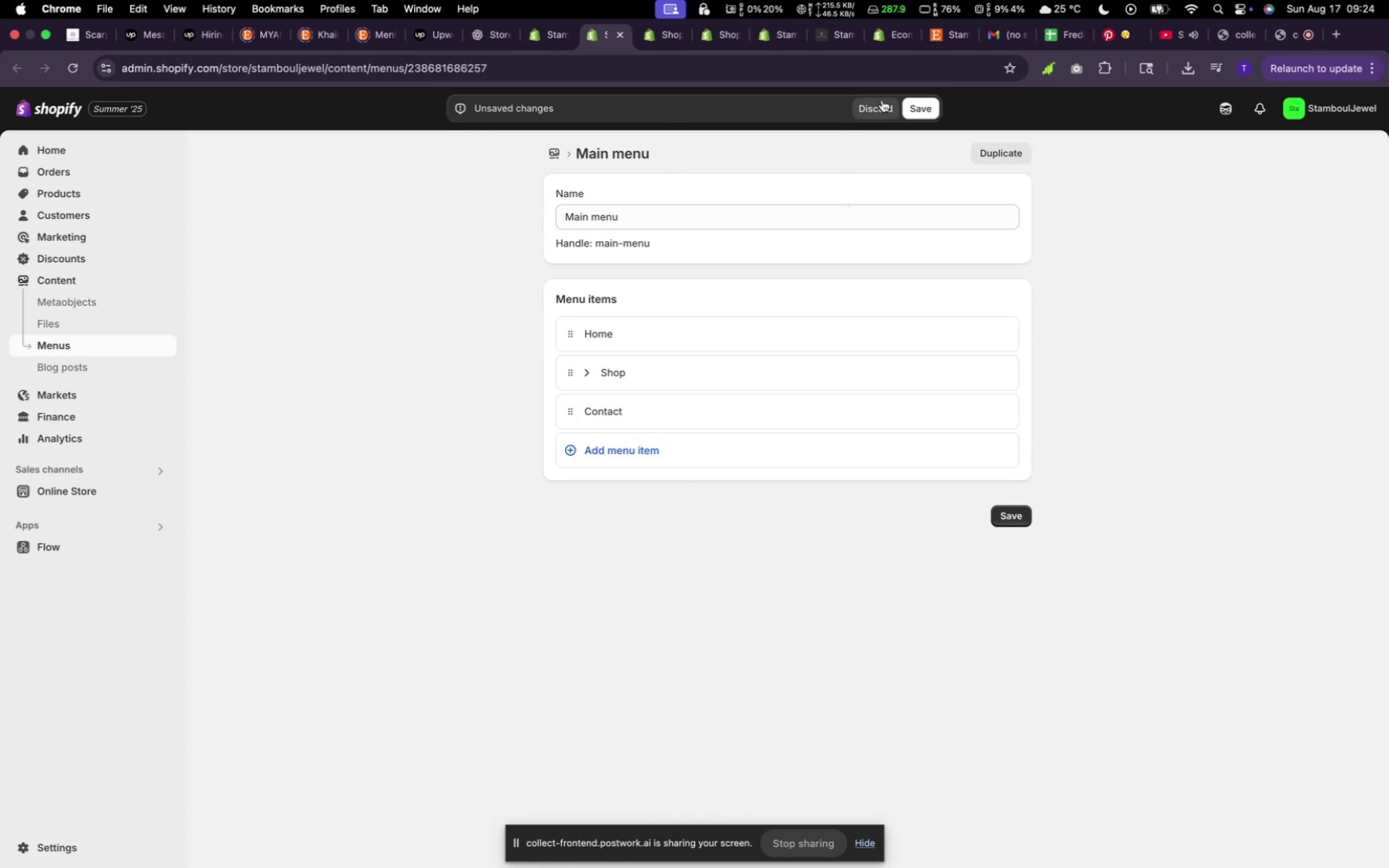 
left_click([933, 105])
 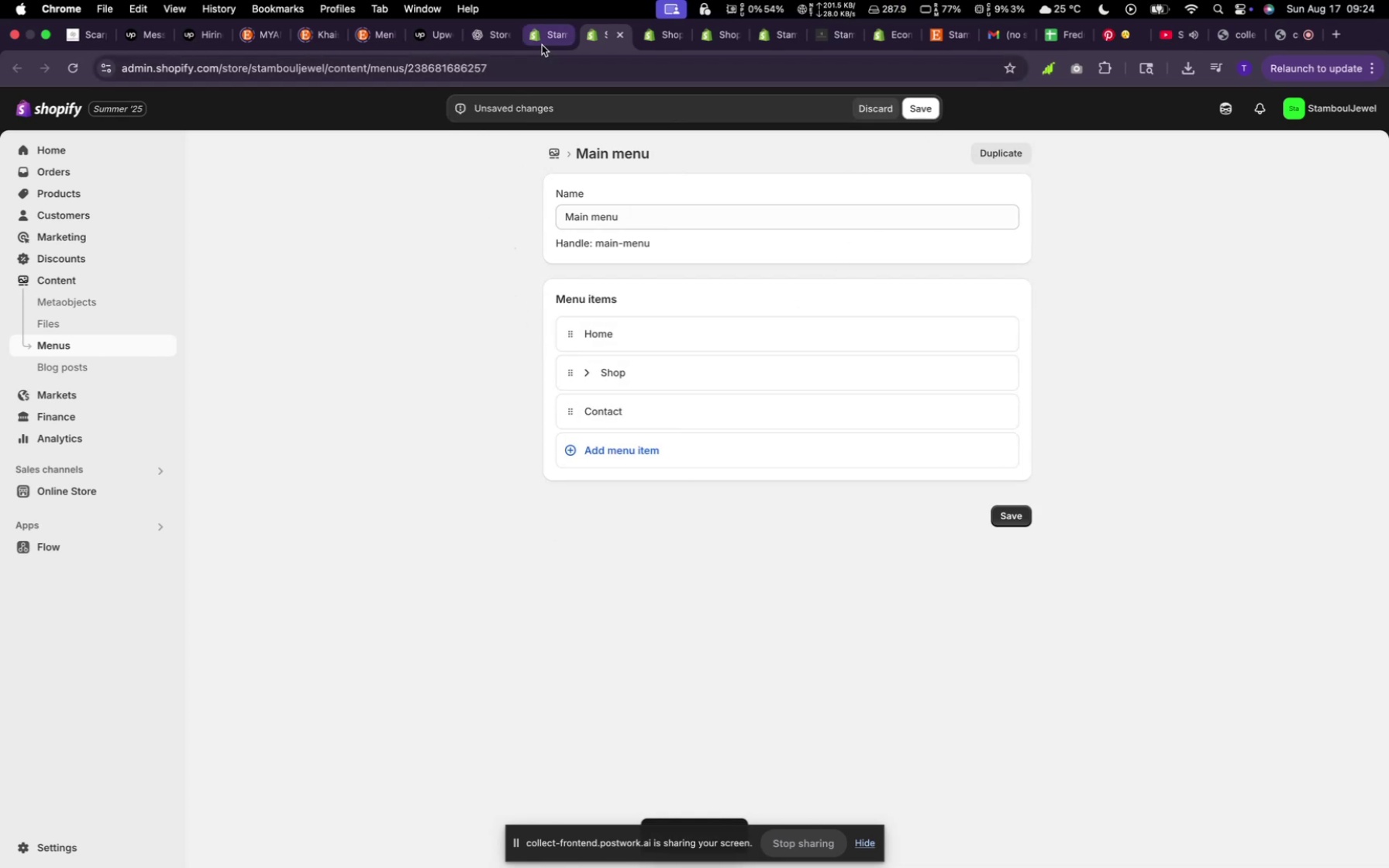 
left_click([543, 41])
 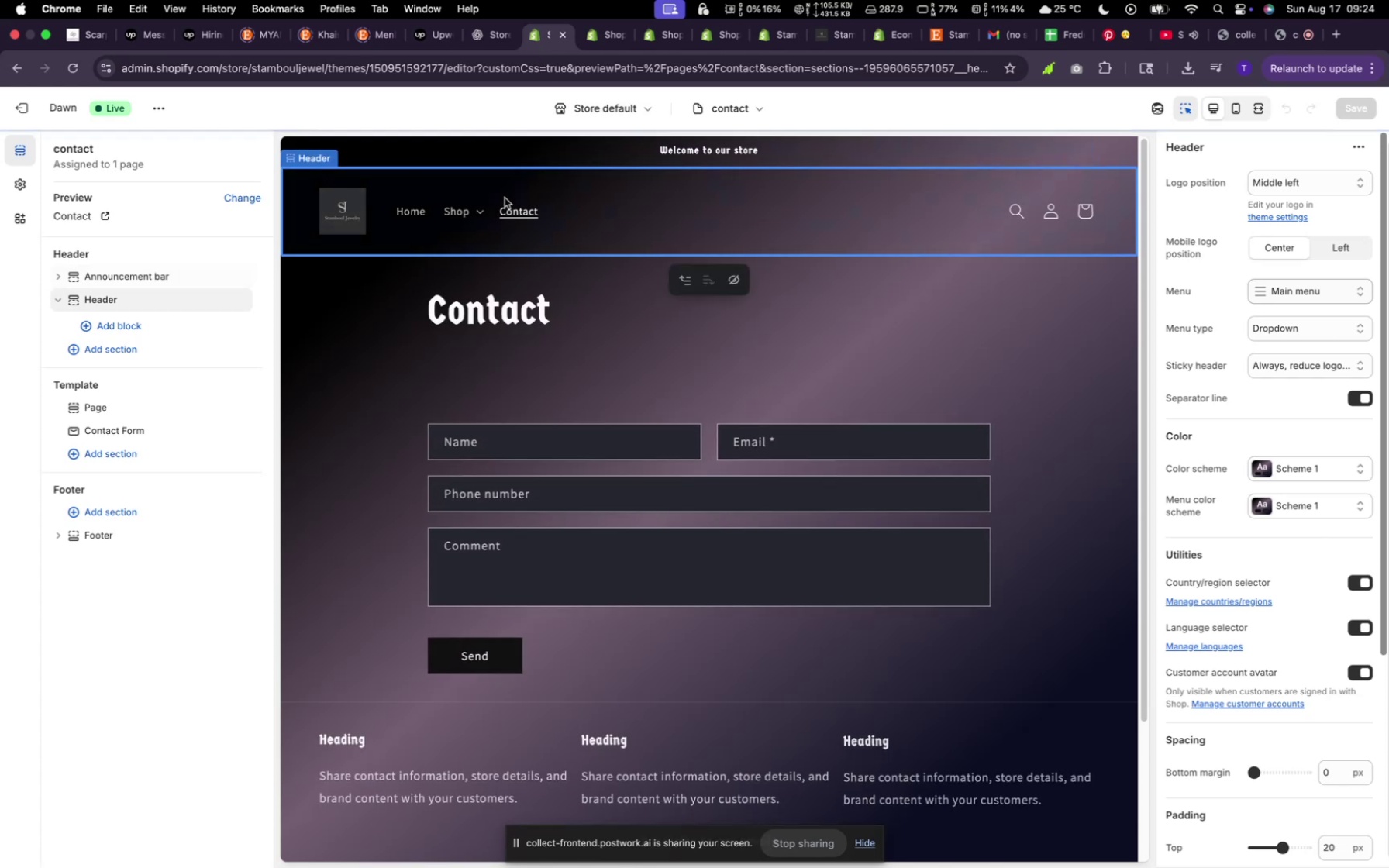 
left_click([482, 215])
 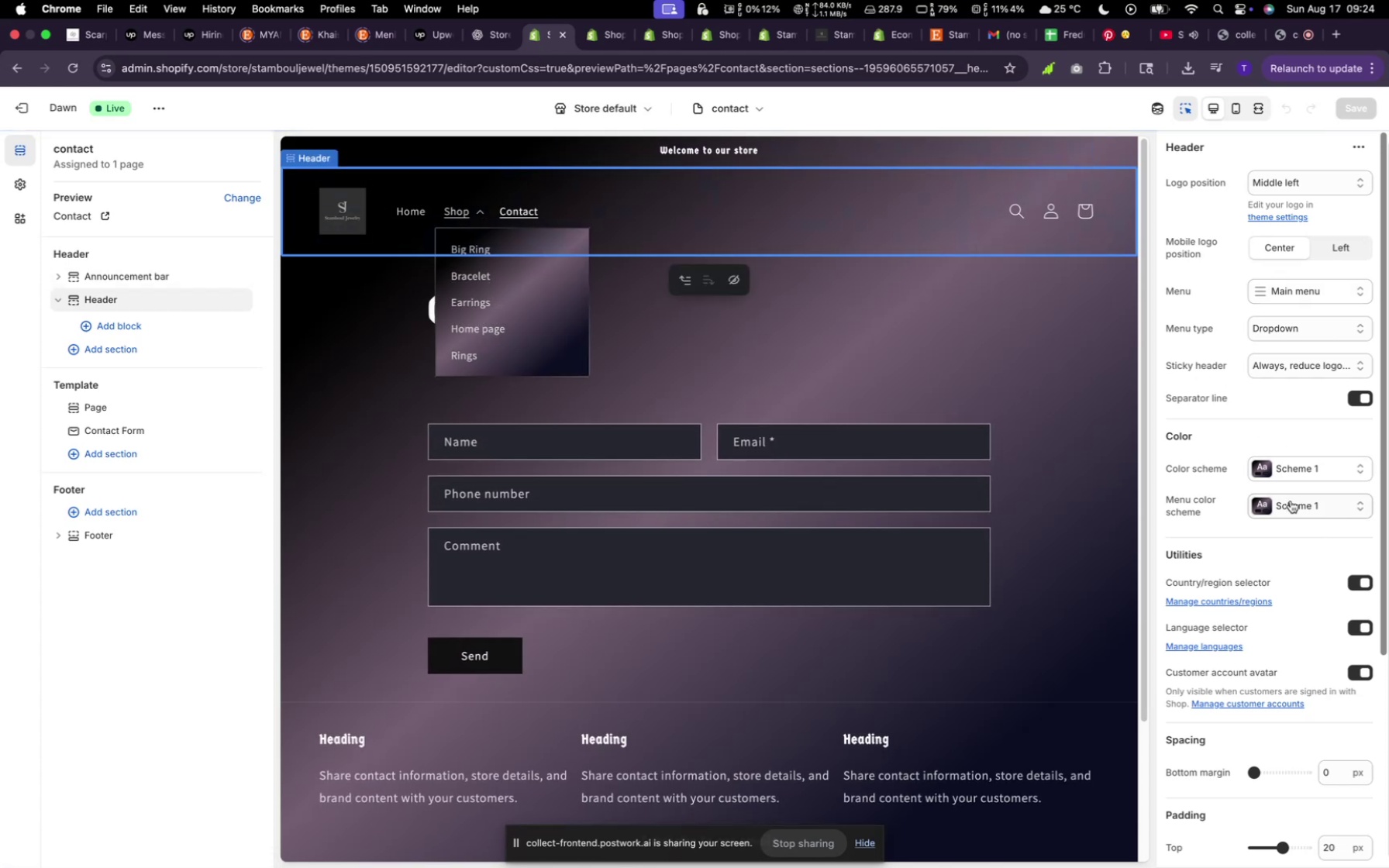 
wait(5.03)
 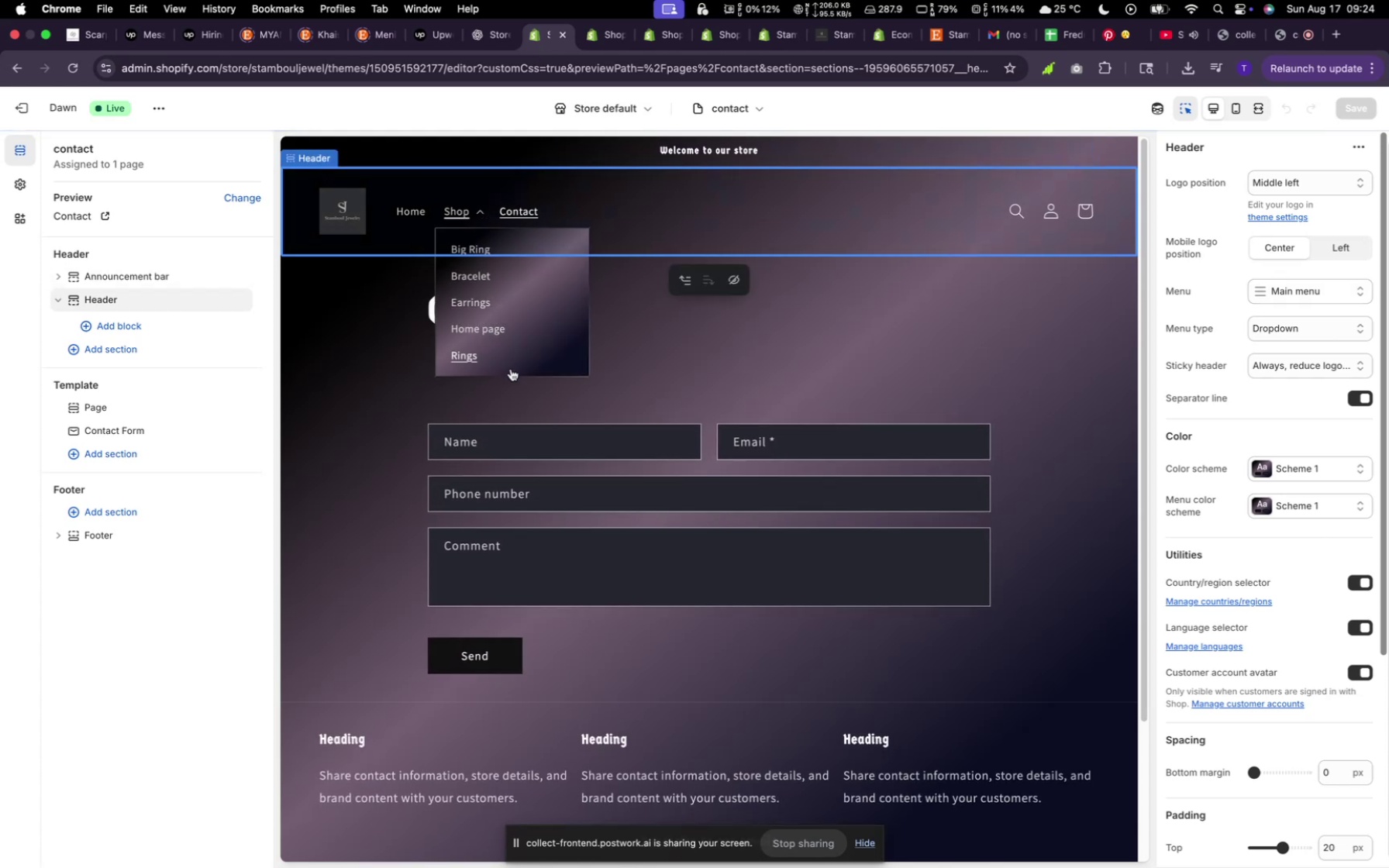 
left_click_drag(start_coordinate=[1296, 320], to_coordinate=[1301, 341])
 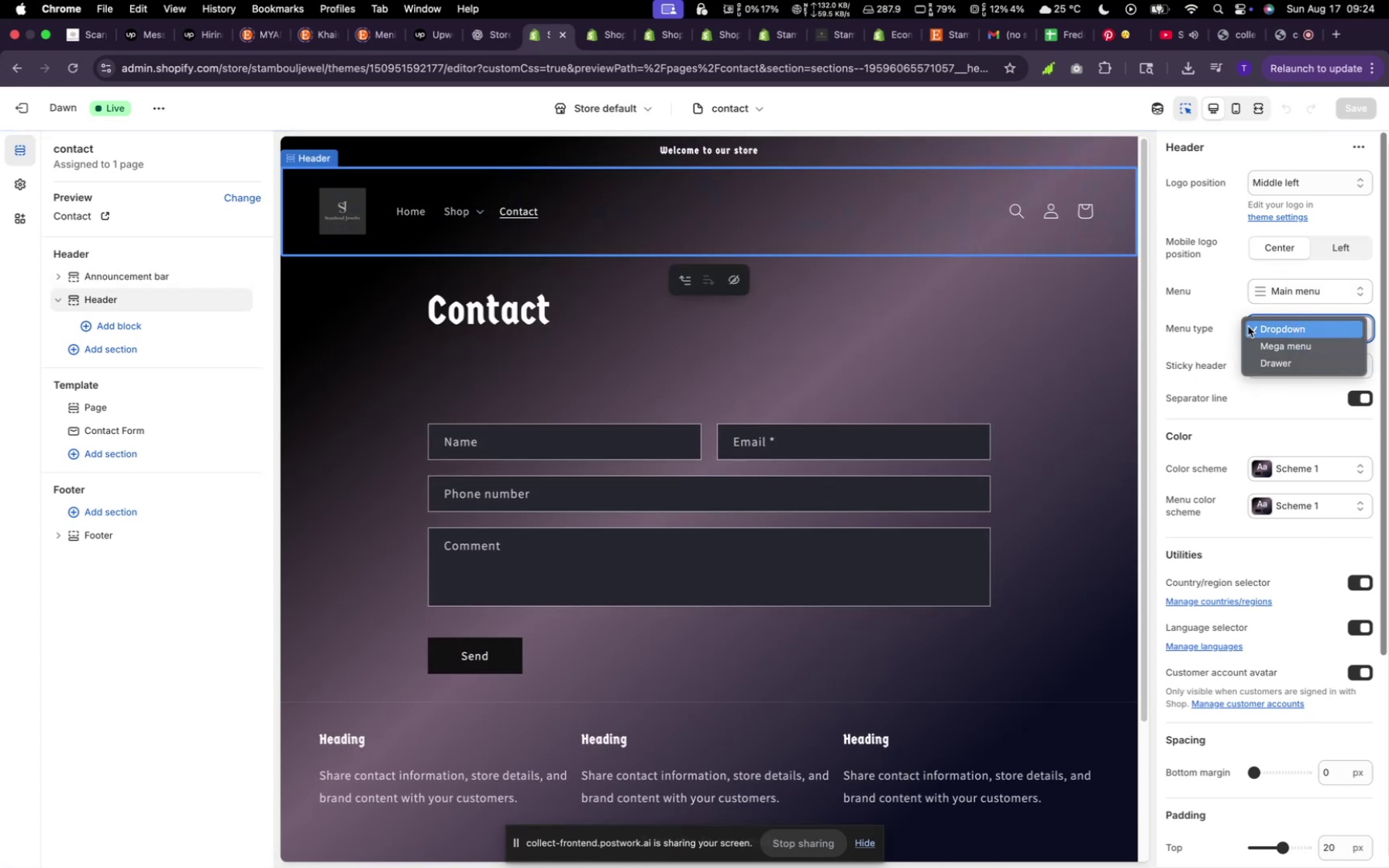 
left_click([1208, 292])
 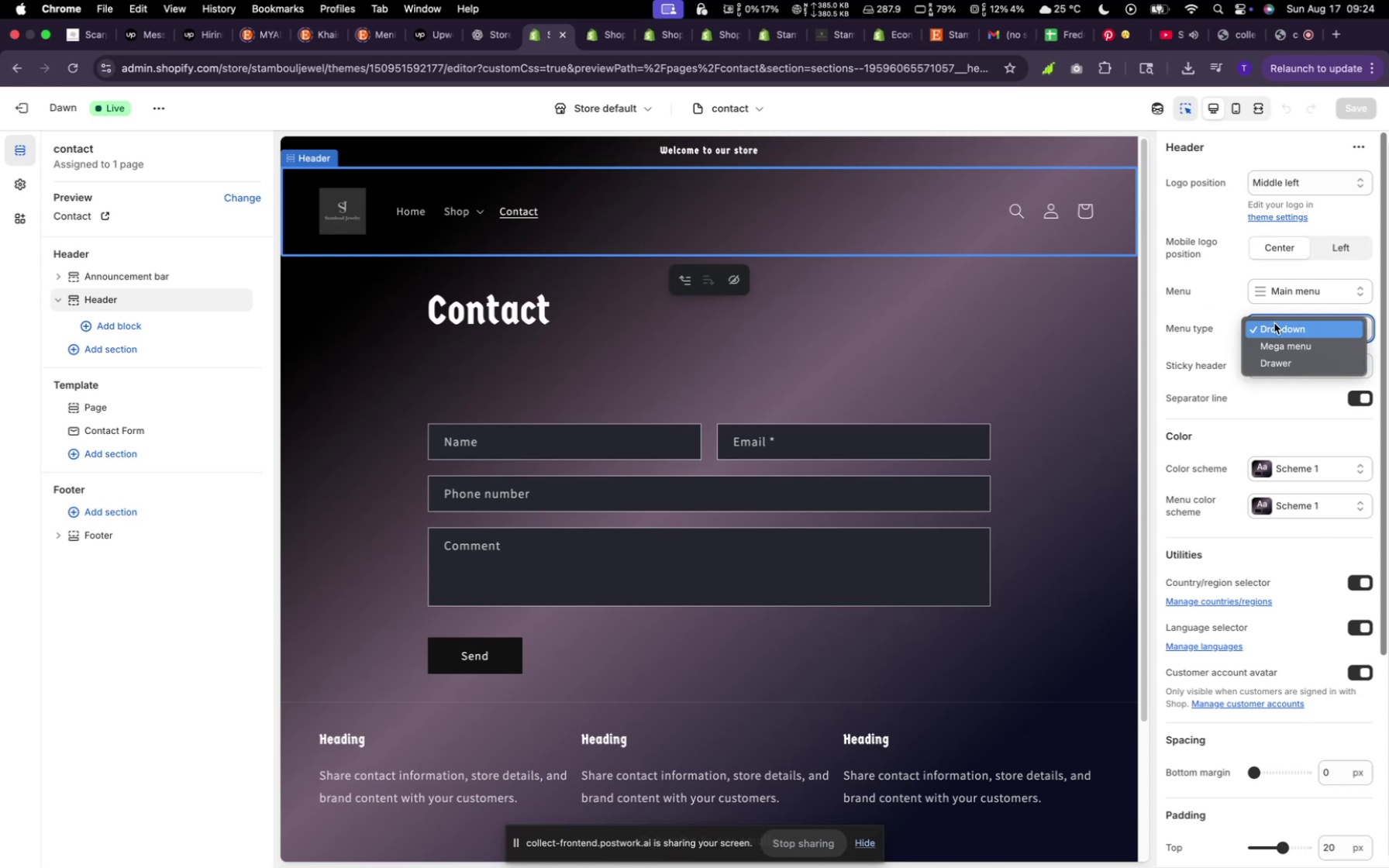 
left_click([1274, 323])
 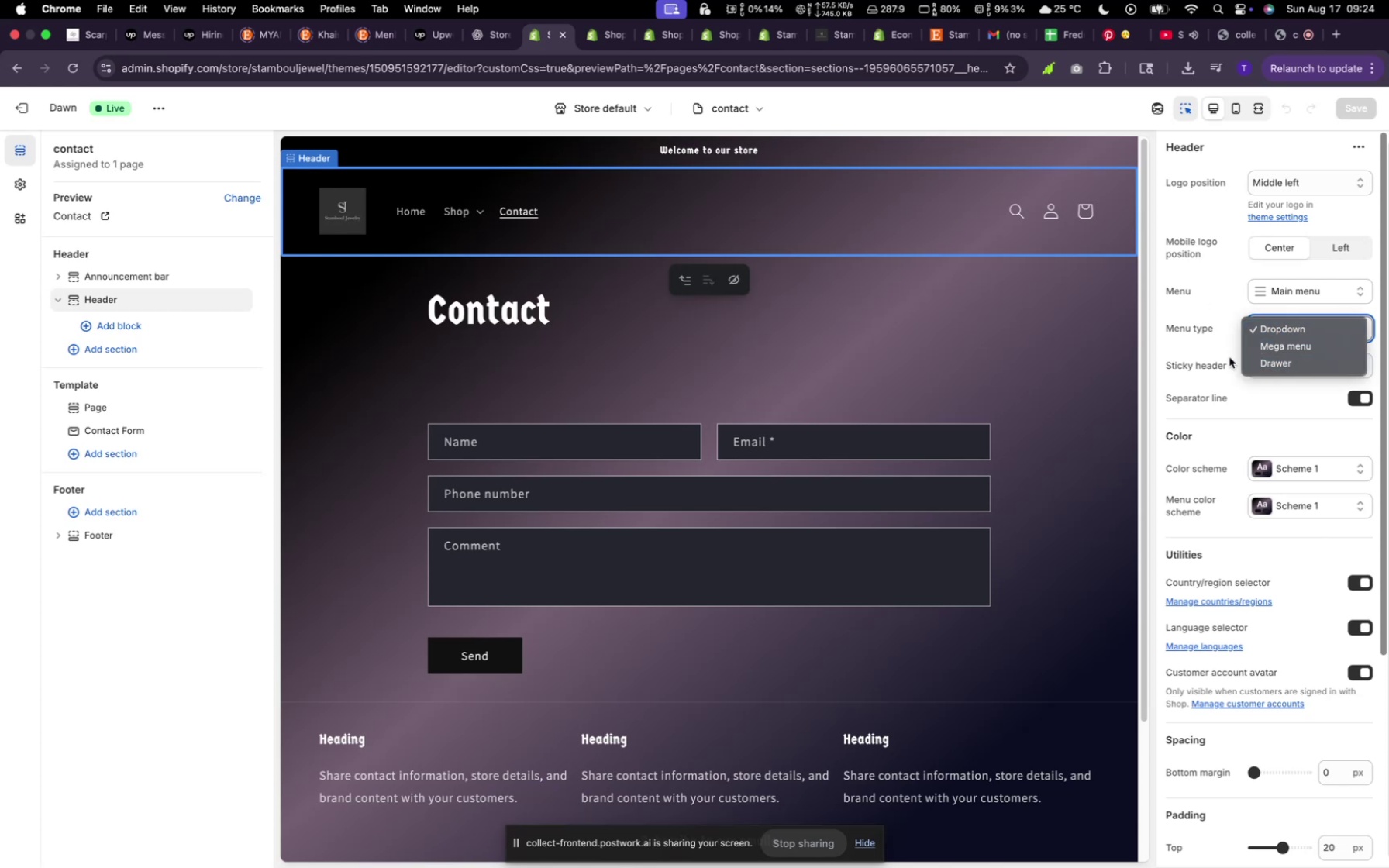 
left_click([1227, 355])
 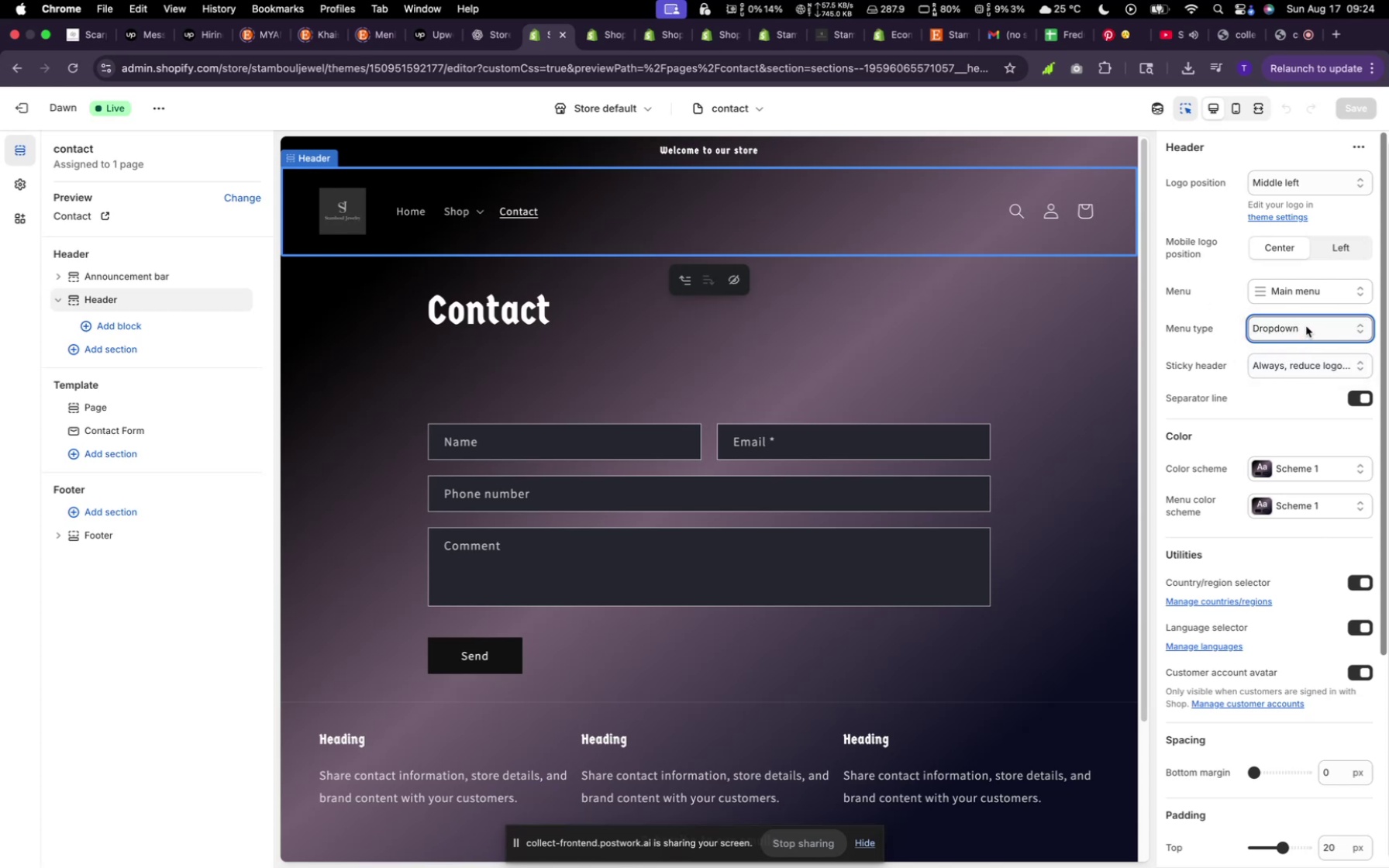 
left_click([1306, 326])
 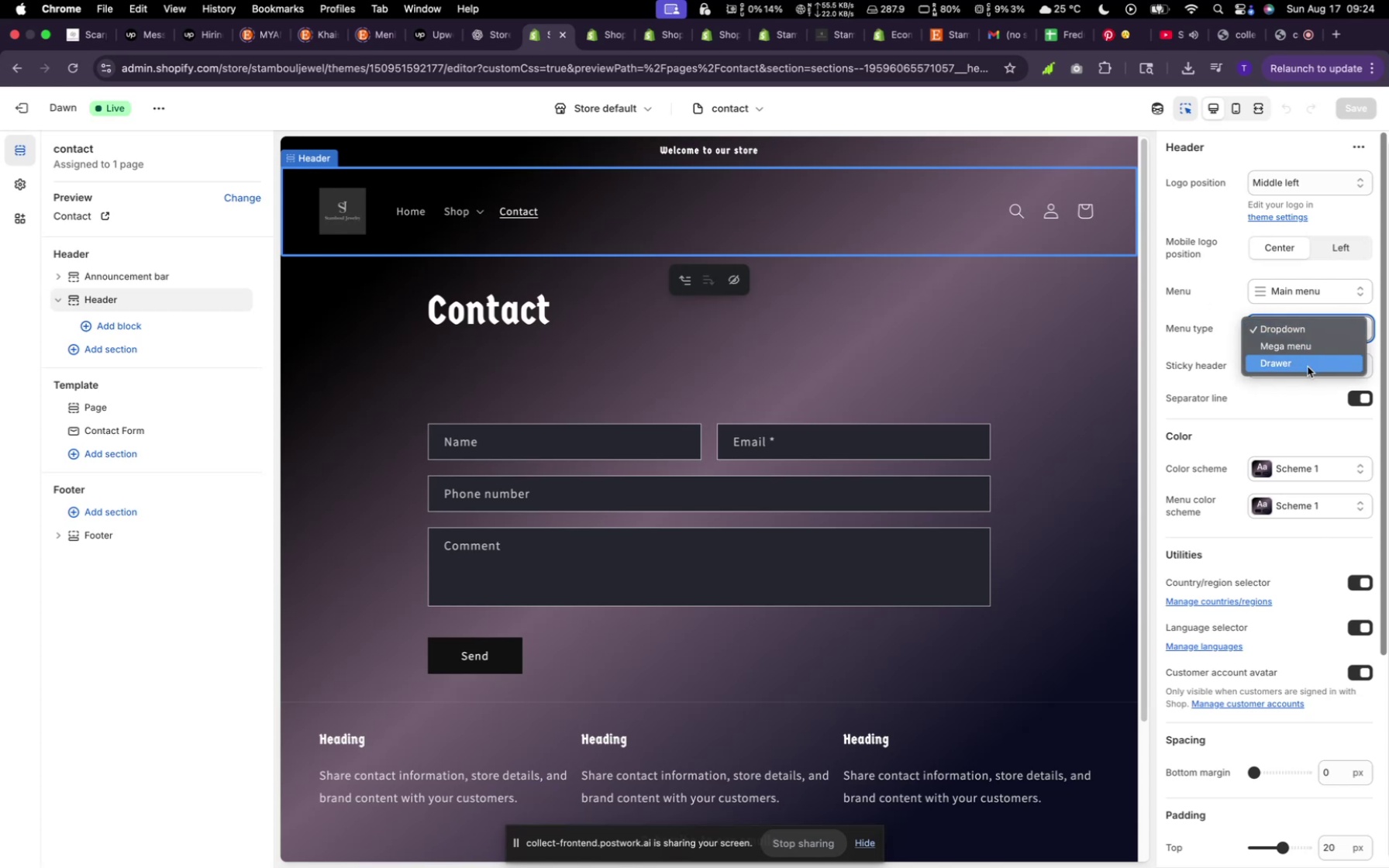 
left_click([1308, 367])
 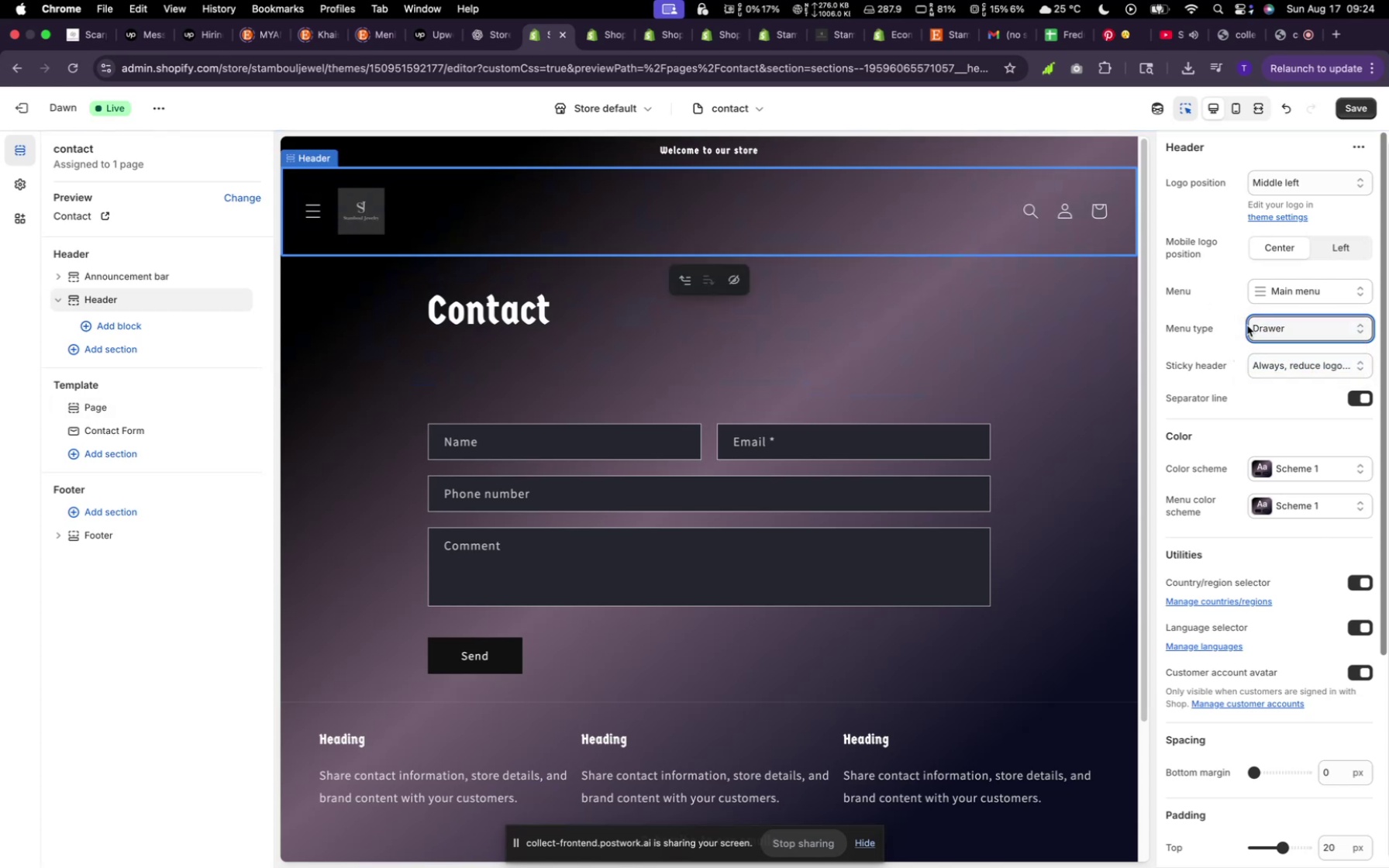 
left_click([1259, 323])
 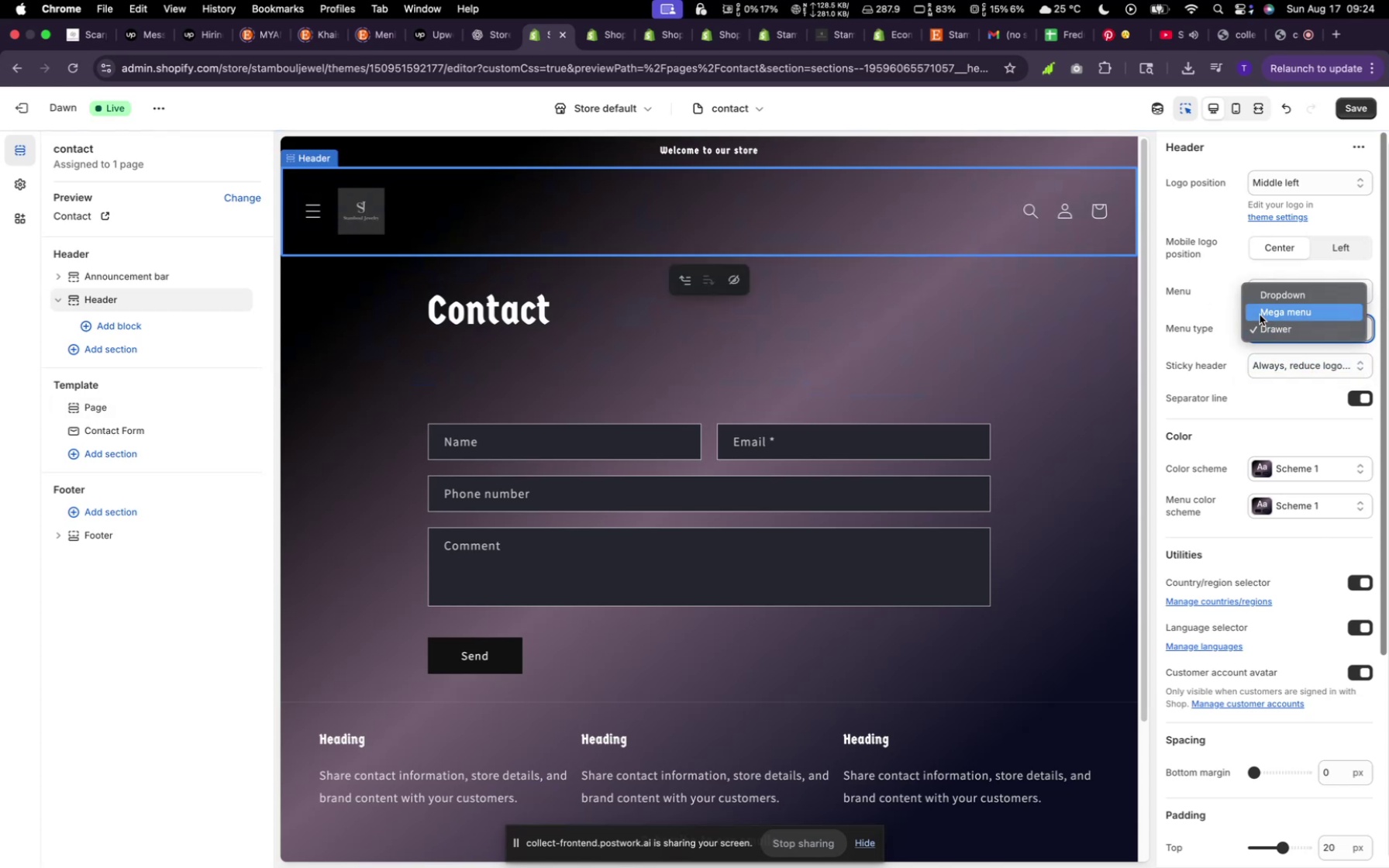 
left_click([1260, 315])
 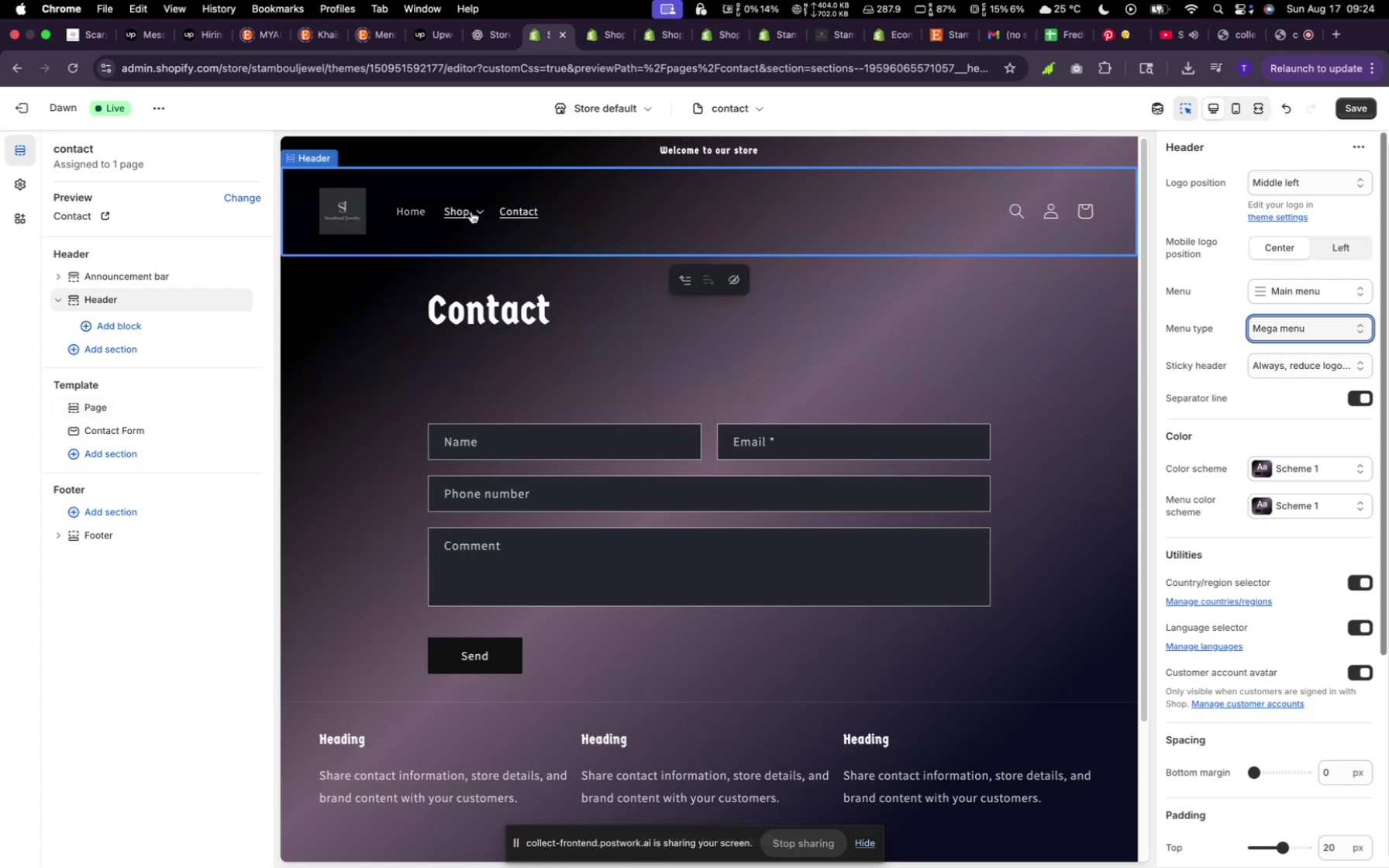 
left_click([471, 212])
 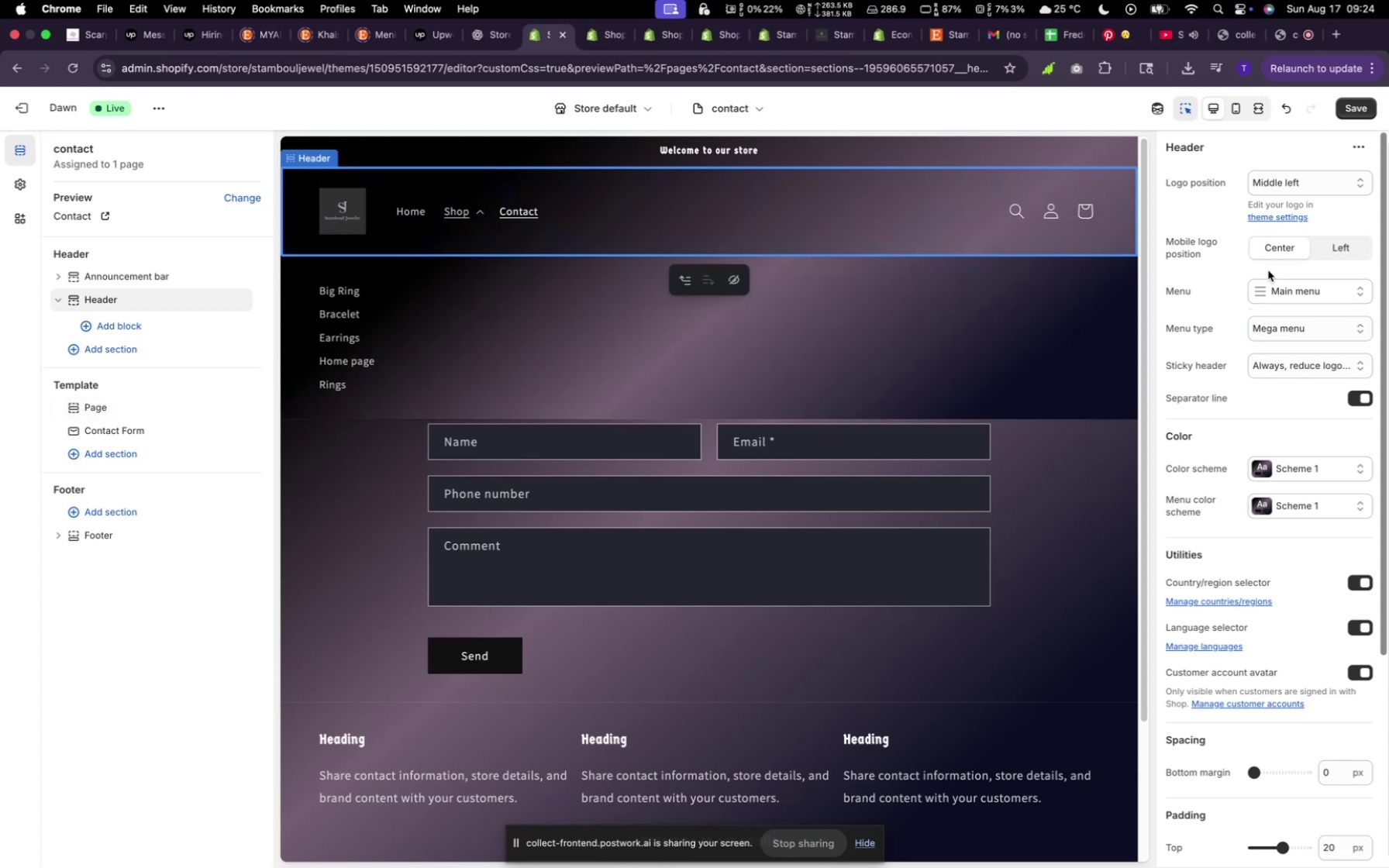 
wait(10.24)
 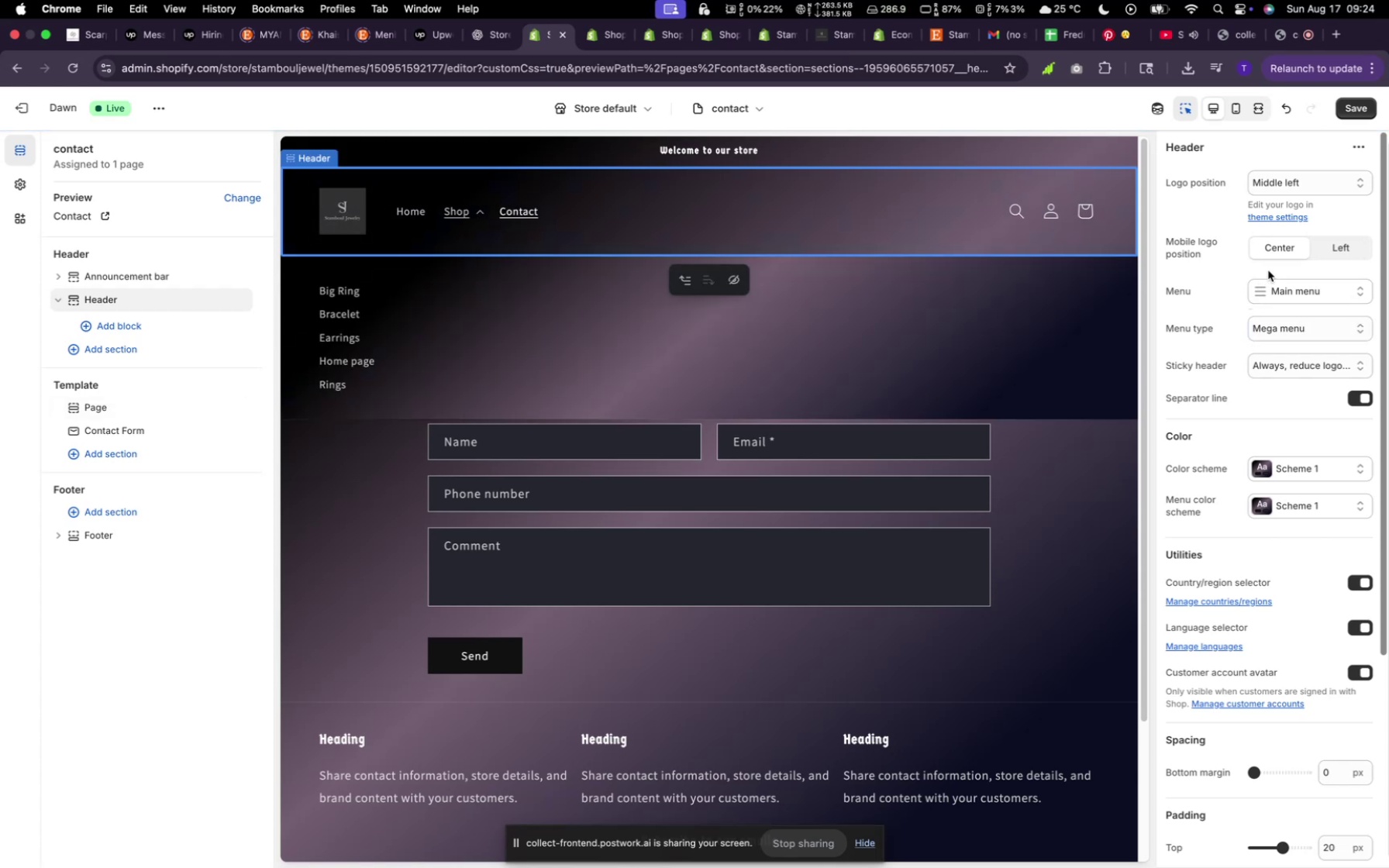 
left_click([1343, 116])
 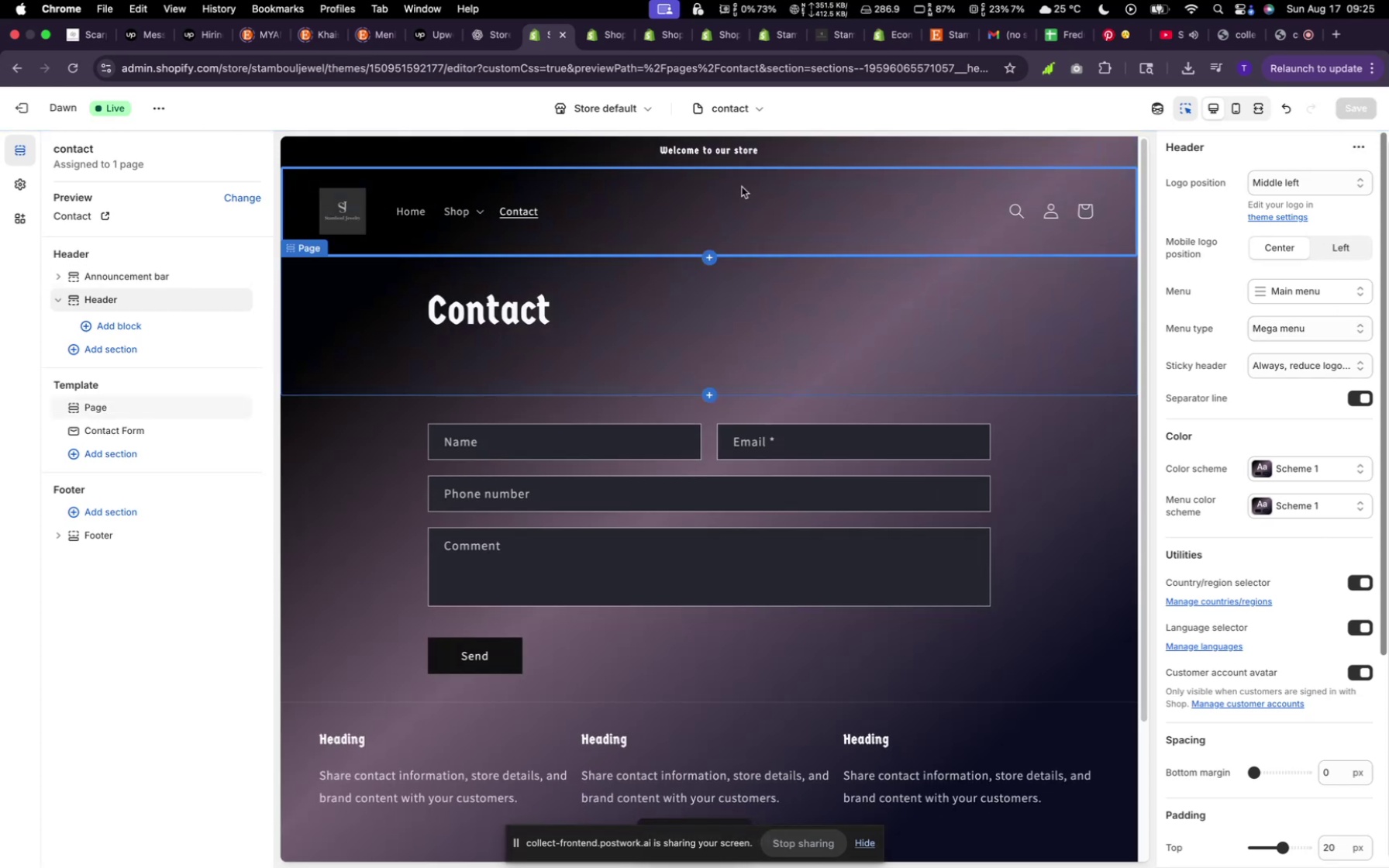 
wait(6.15)
 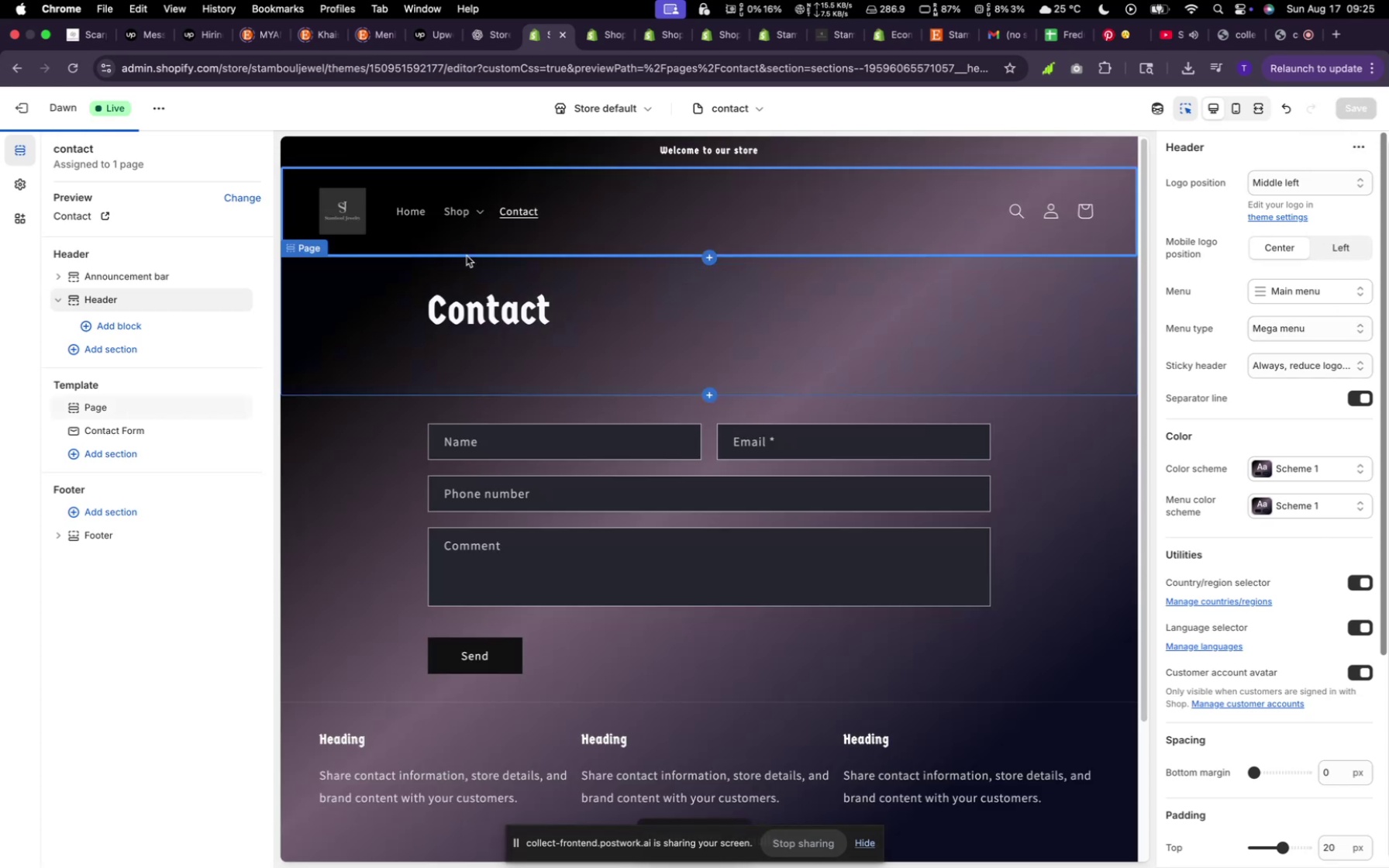 
left_click([595, 42])
 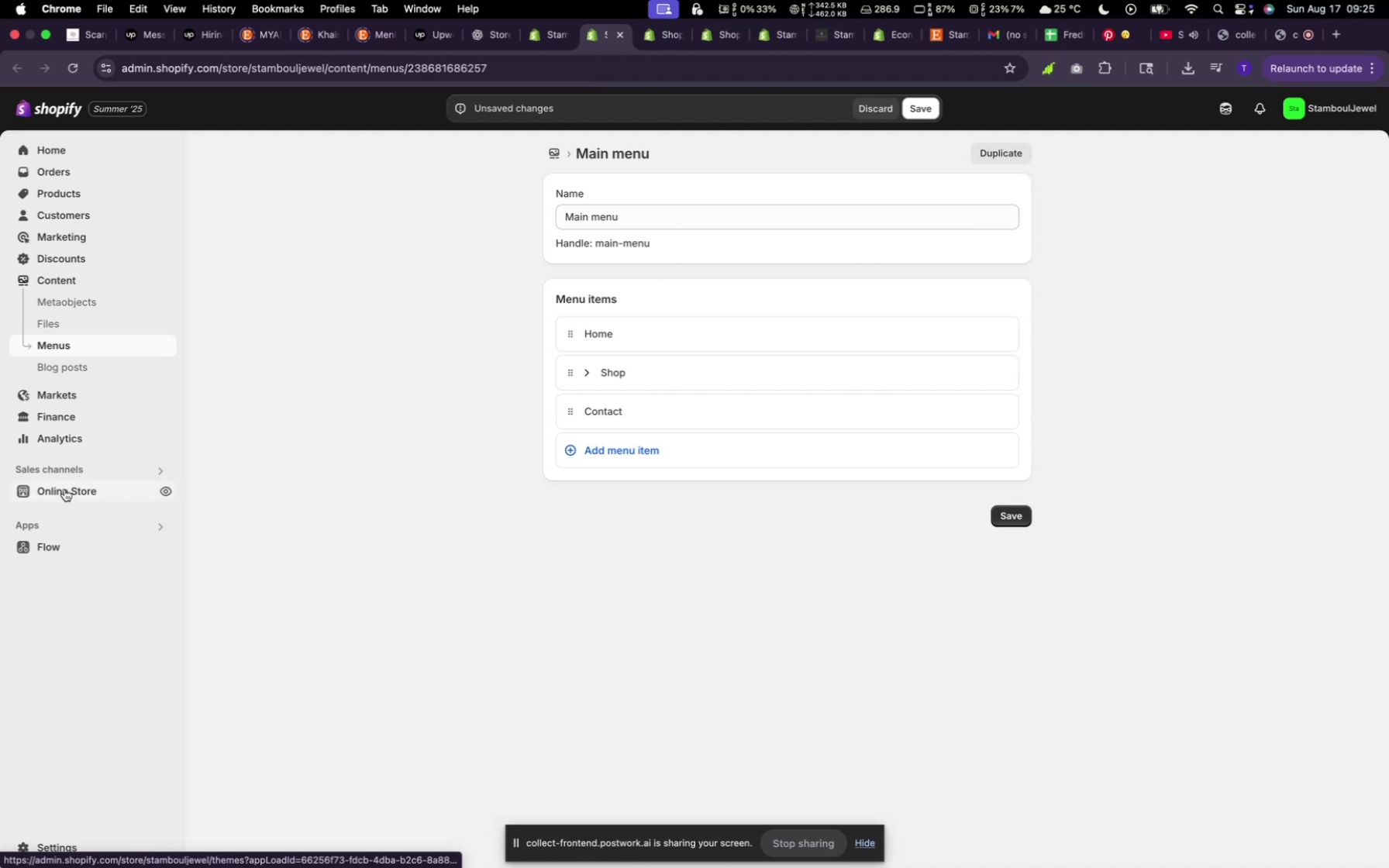 
left_click([64, 489])
 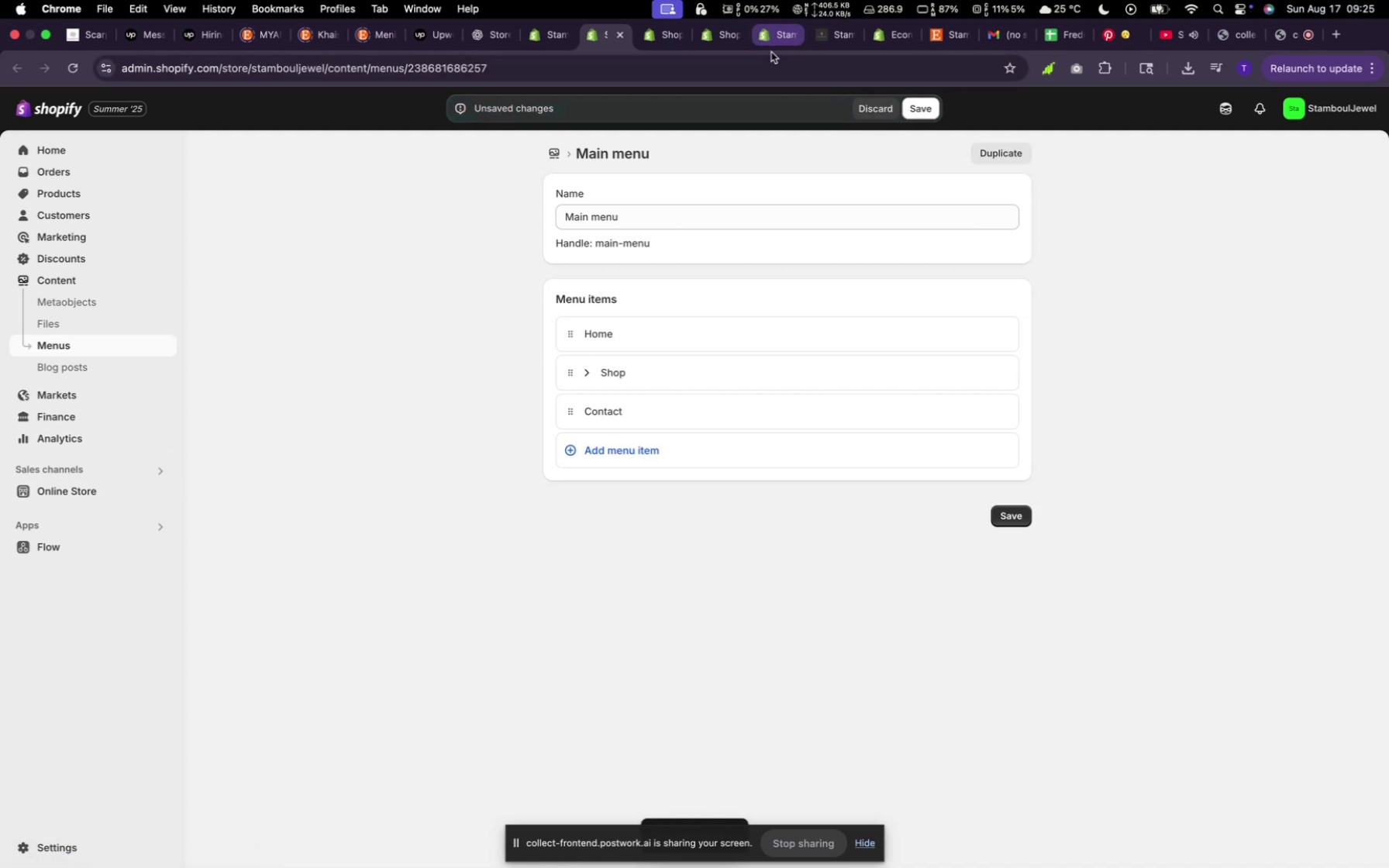 
left_click([657, 36])
 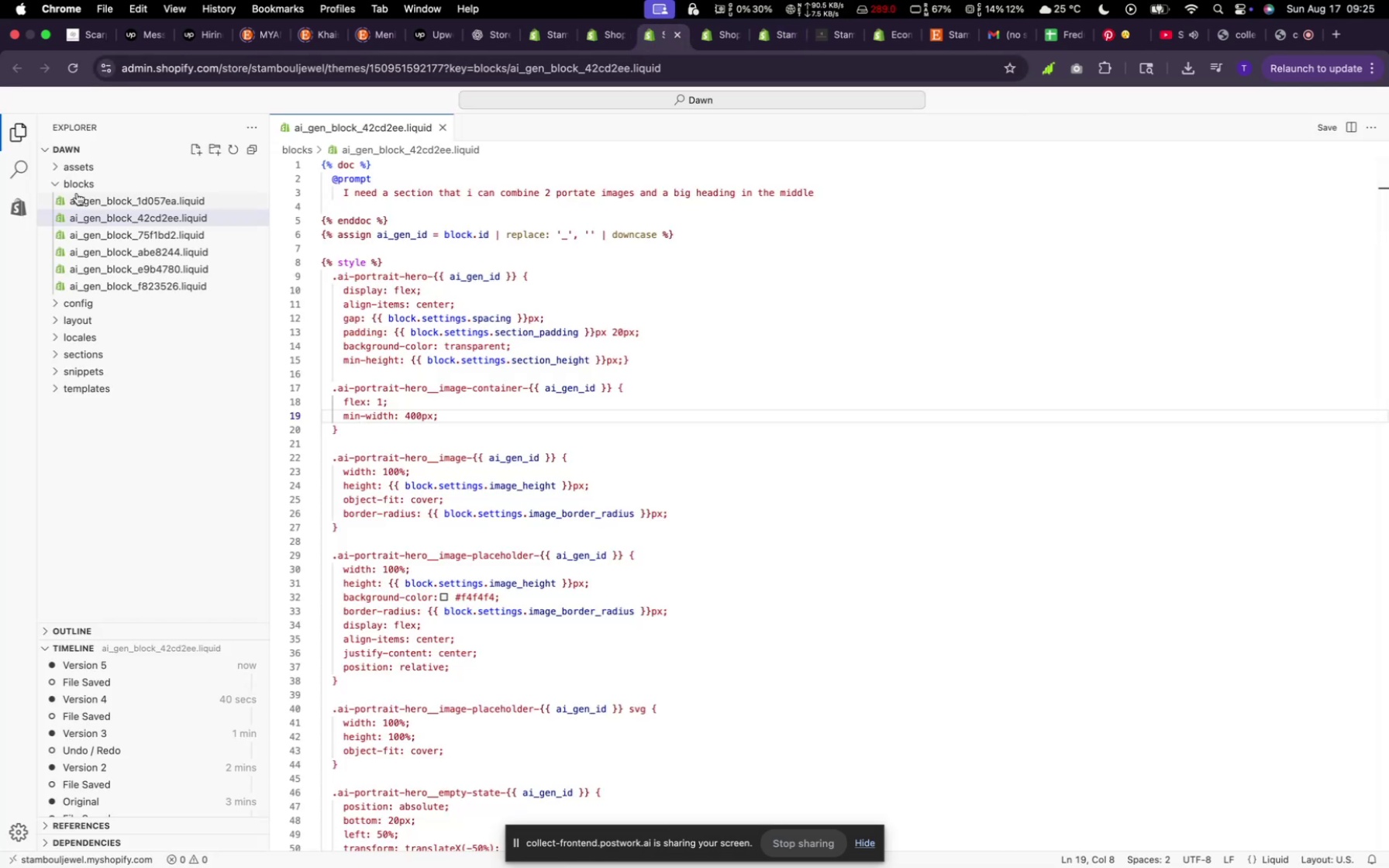 
mouse_move([74, 222])
 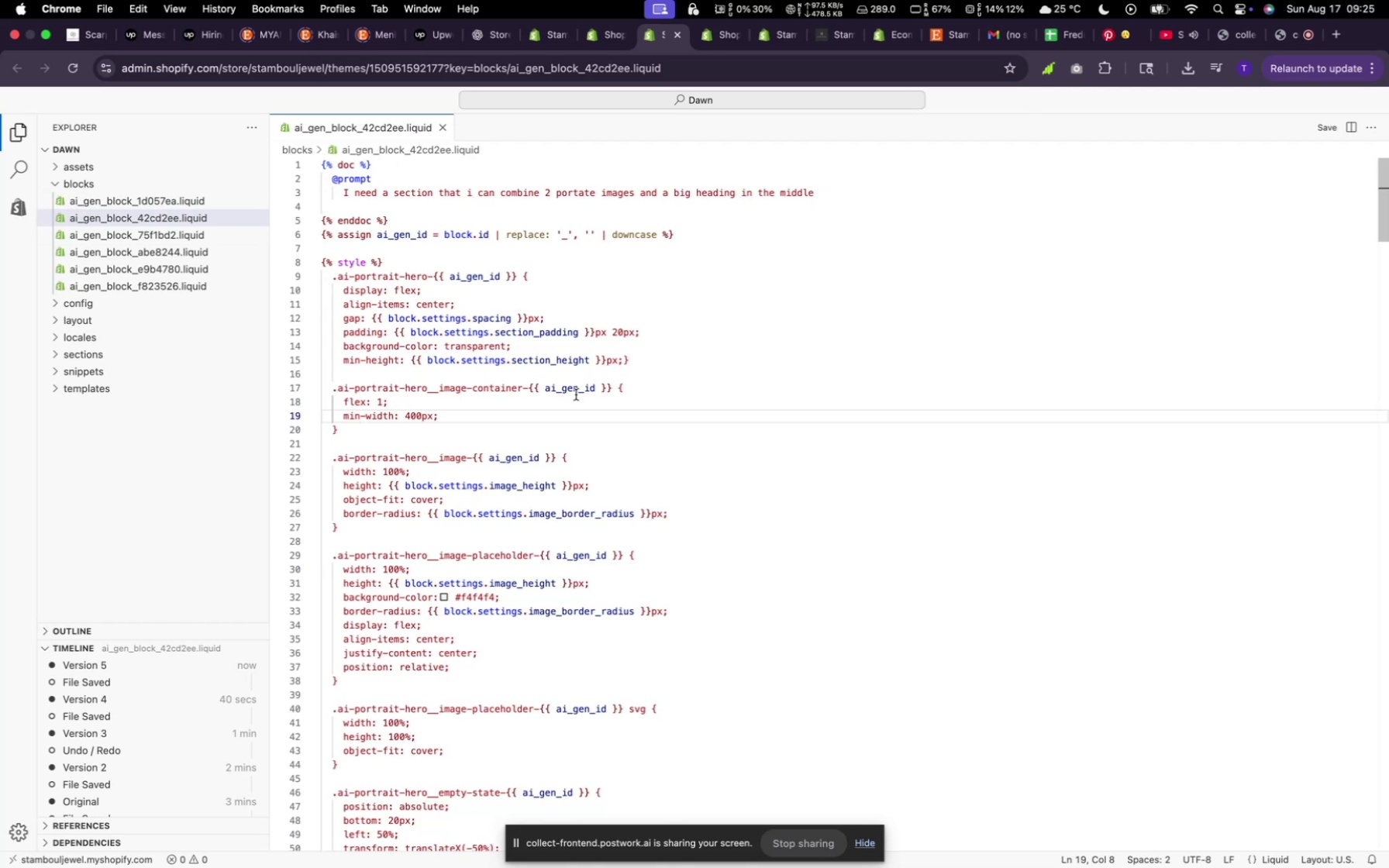 
scroll: coordinate [579, 395], scroll_direction: down, amount: 43.0
 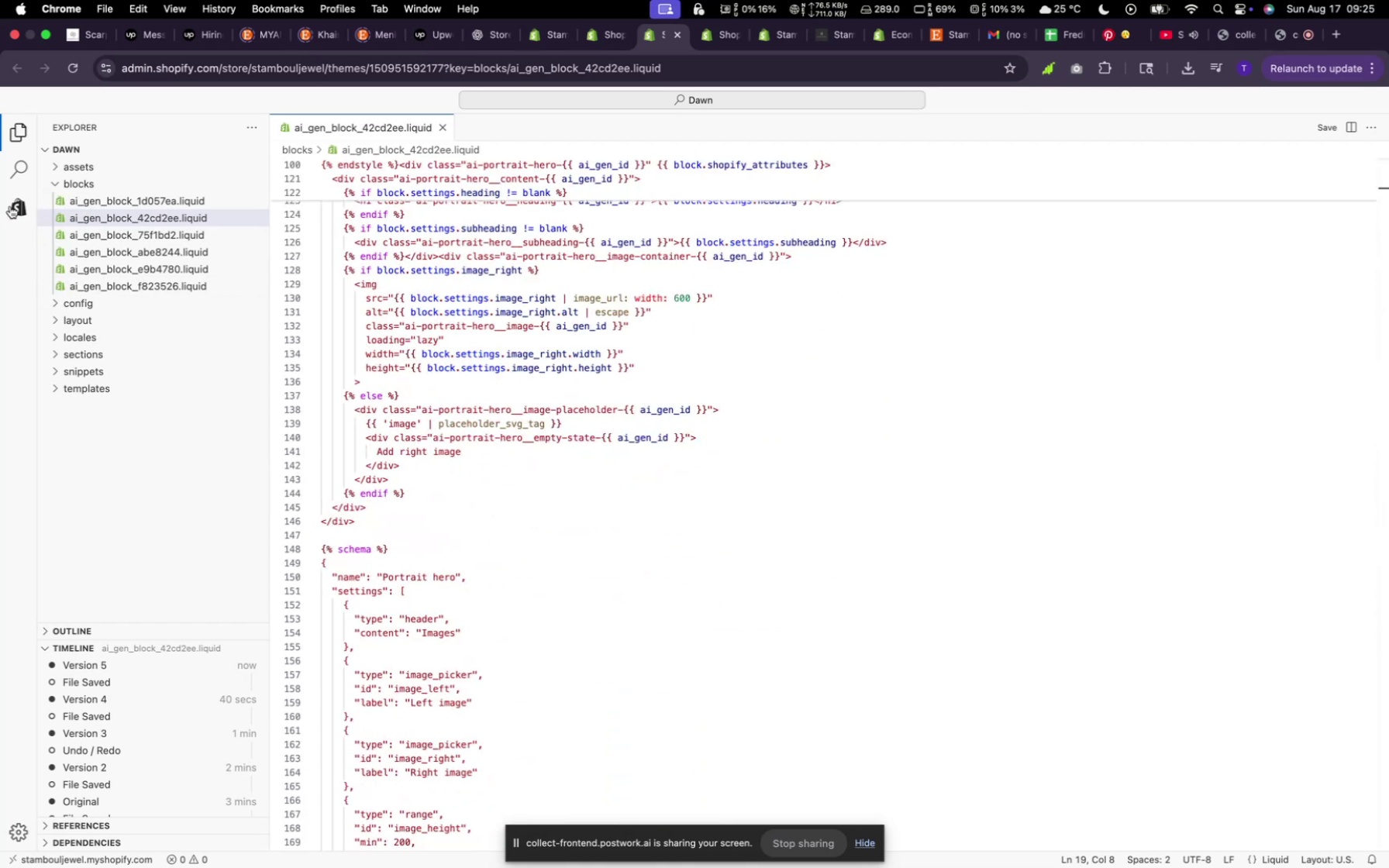 
left_click([10, 206])
 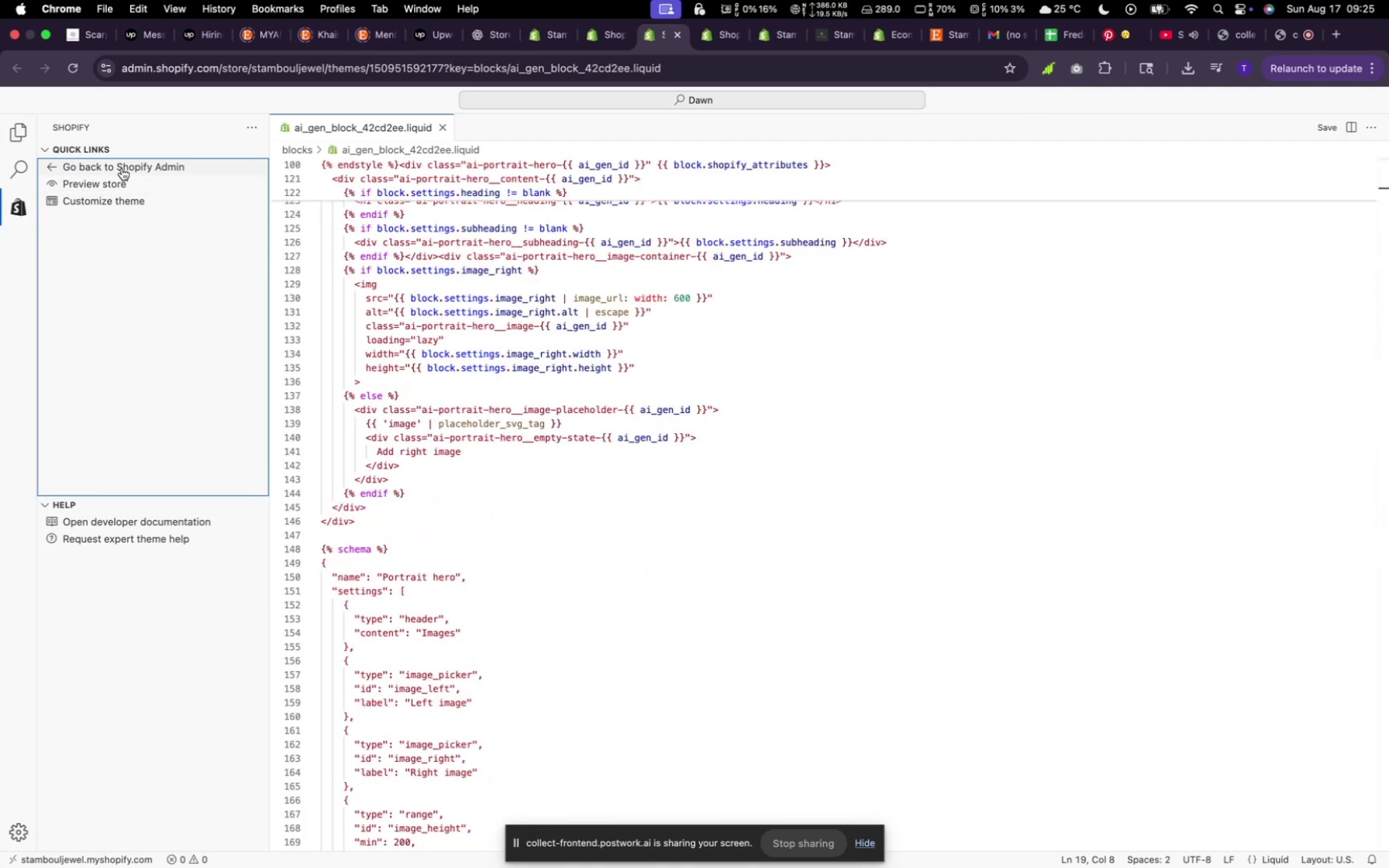 
left_click([122, 168])
 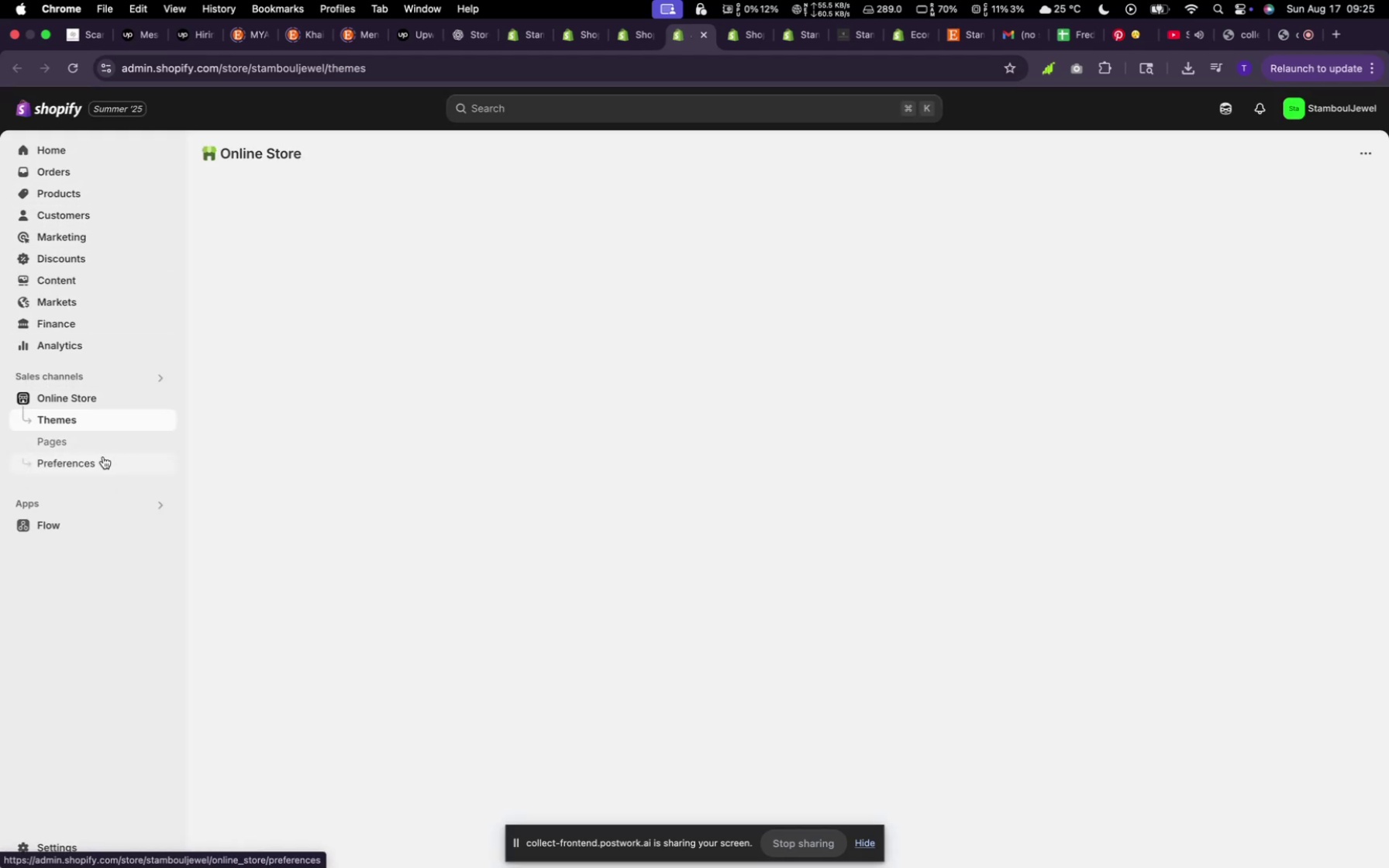 
mouse_move([113, 446])
 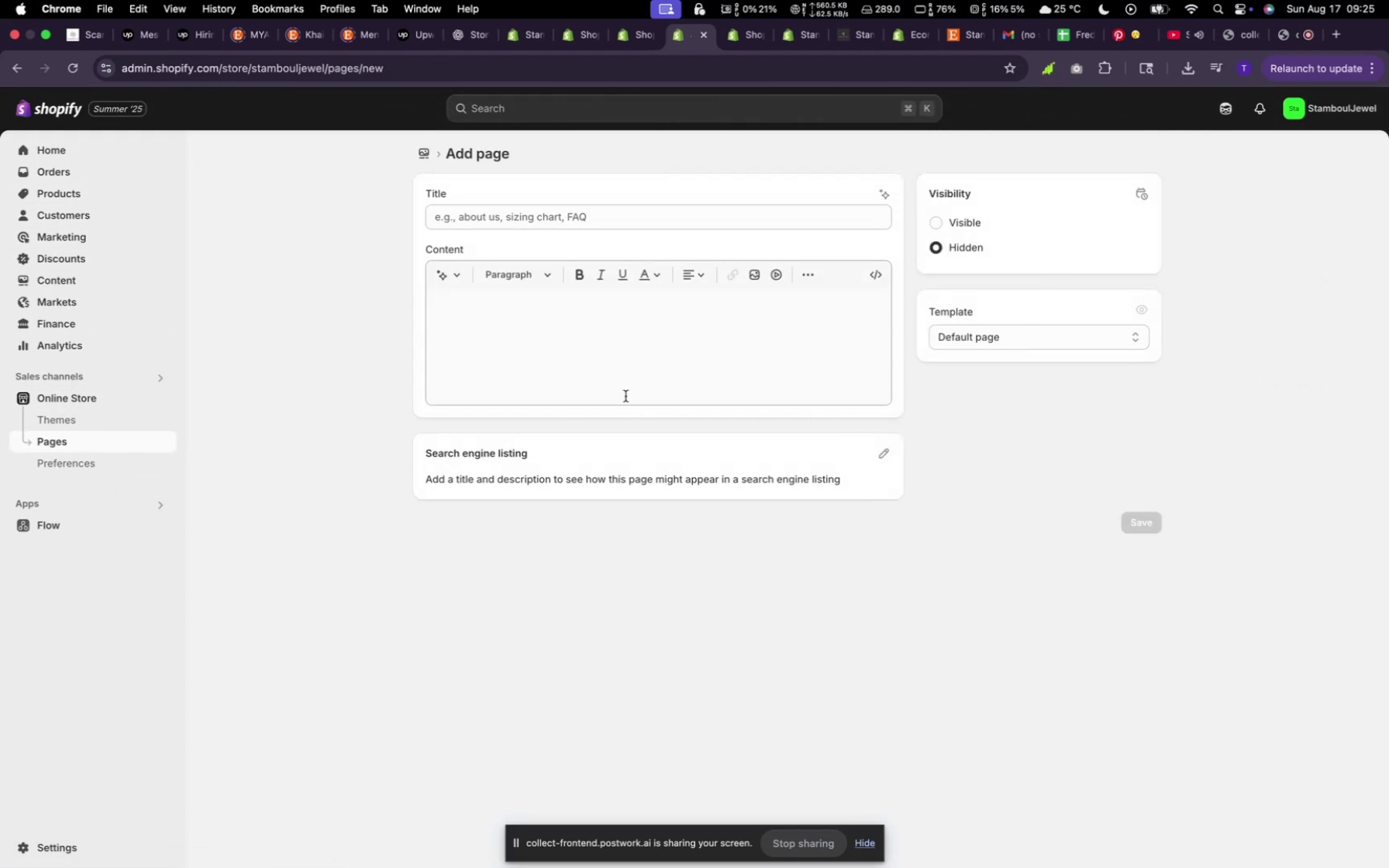 
left_click([485, 219])
 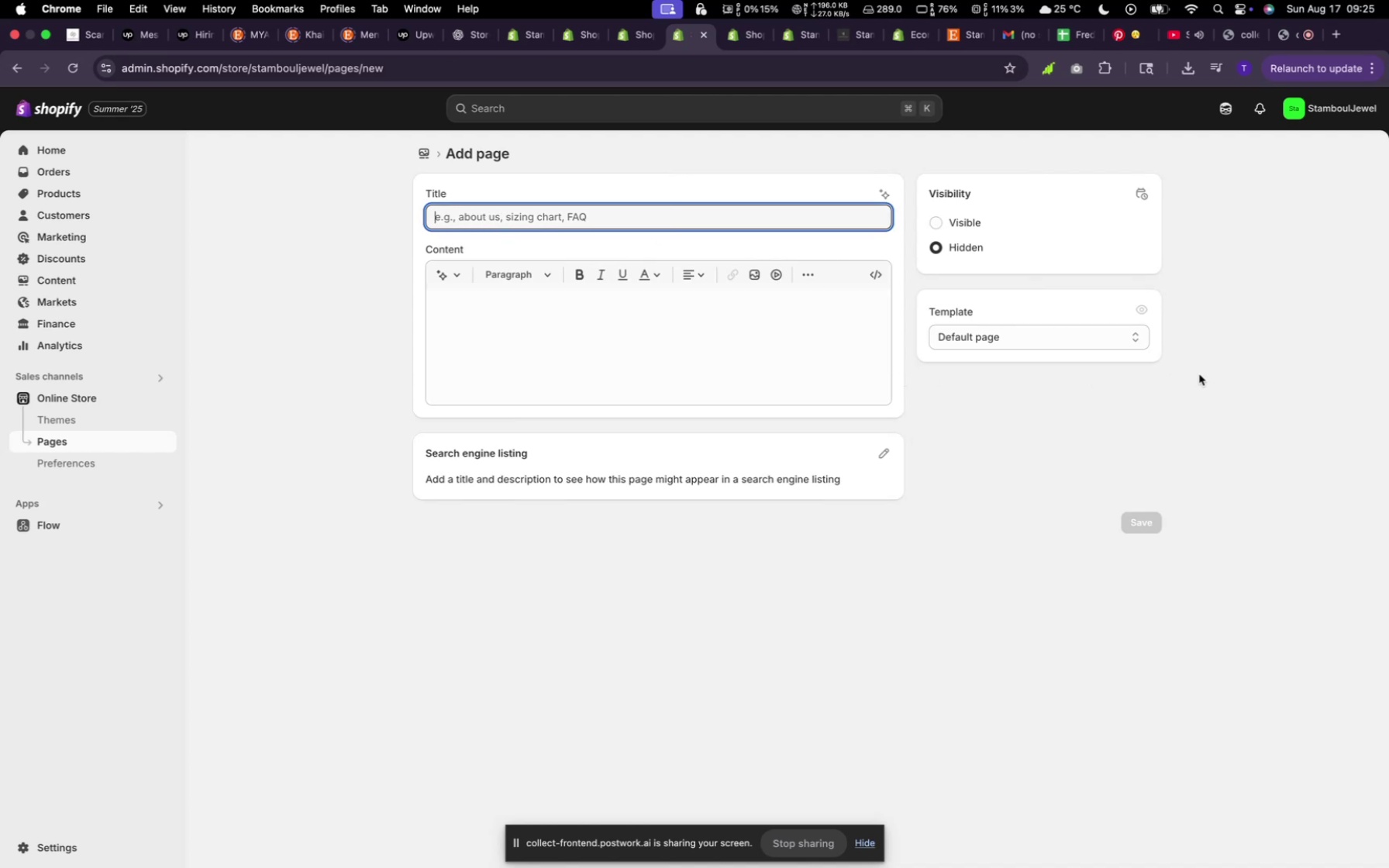 
hold_key(key=ShiftLeft, duration=1.67)
 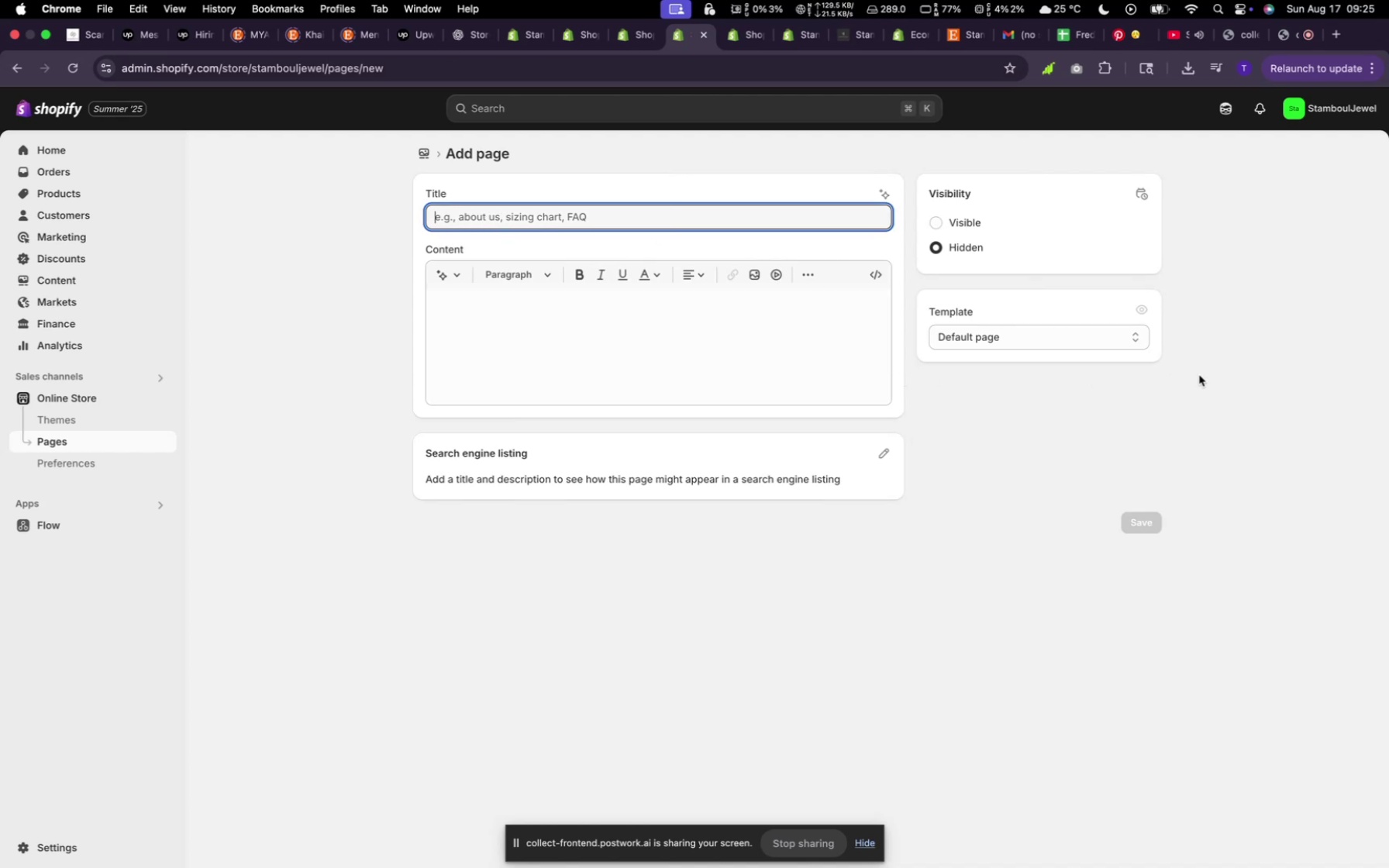 
wait(7.64)
 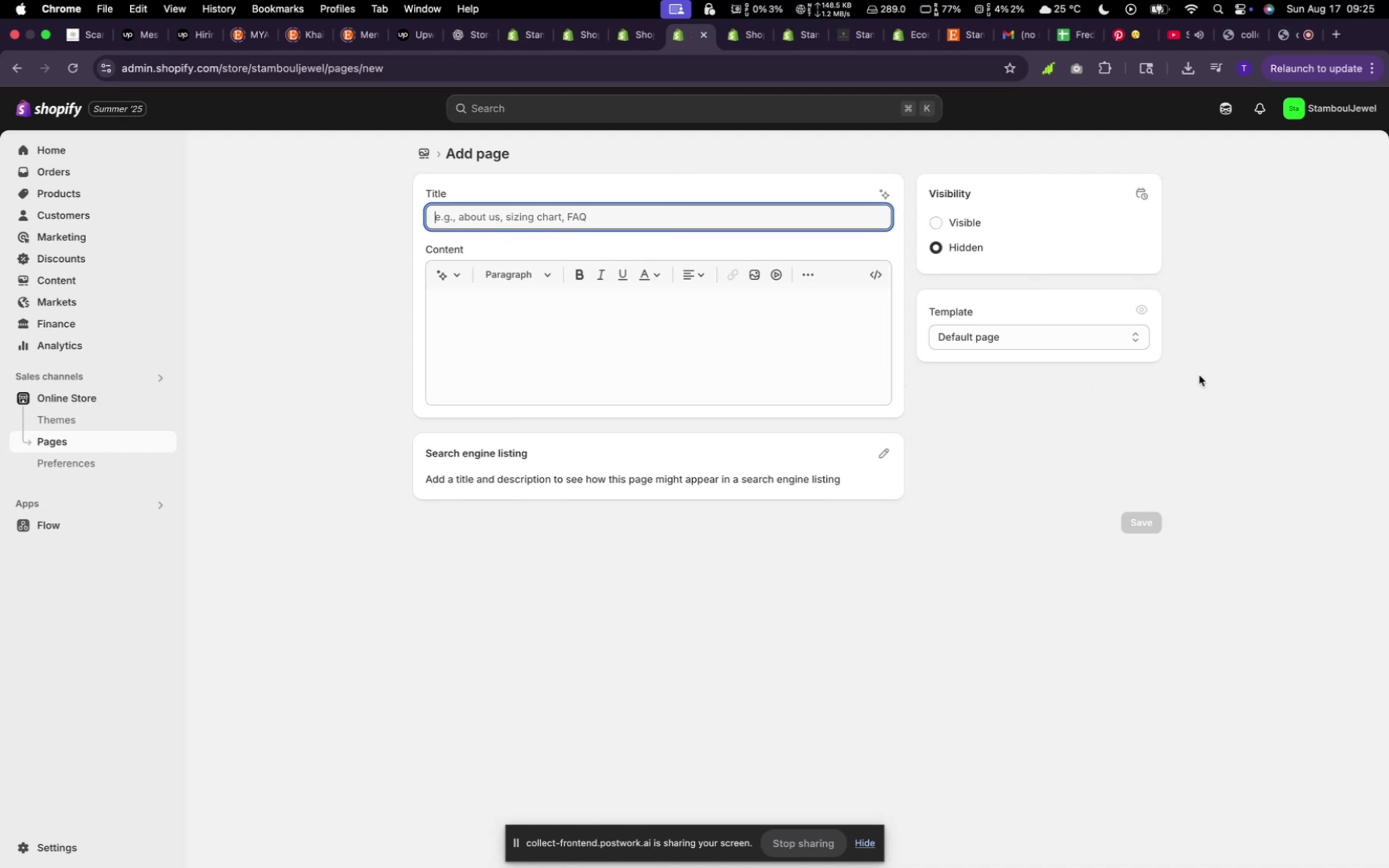 
type(About )
 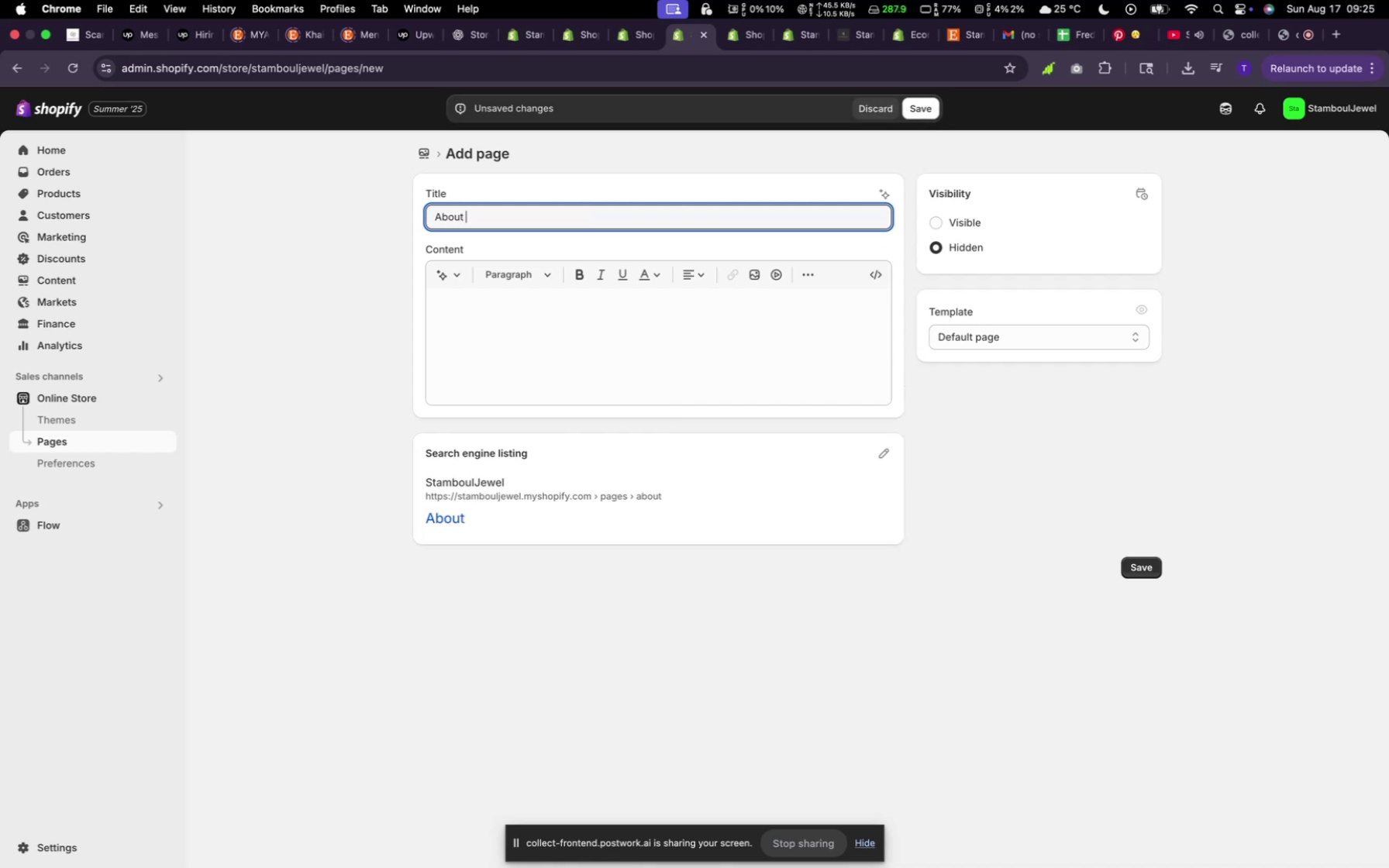 
hold_key(key=ShiftLeft, duration=0.58)
 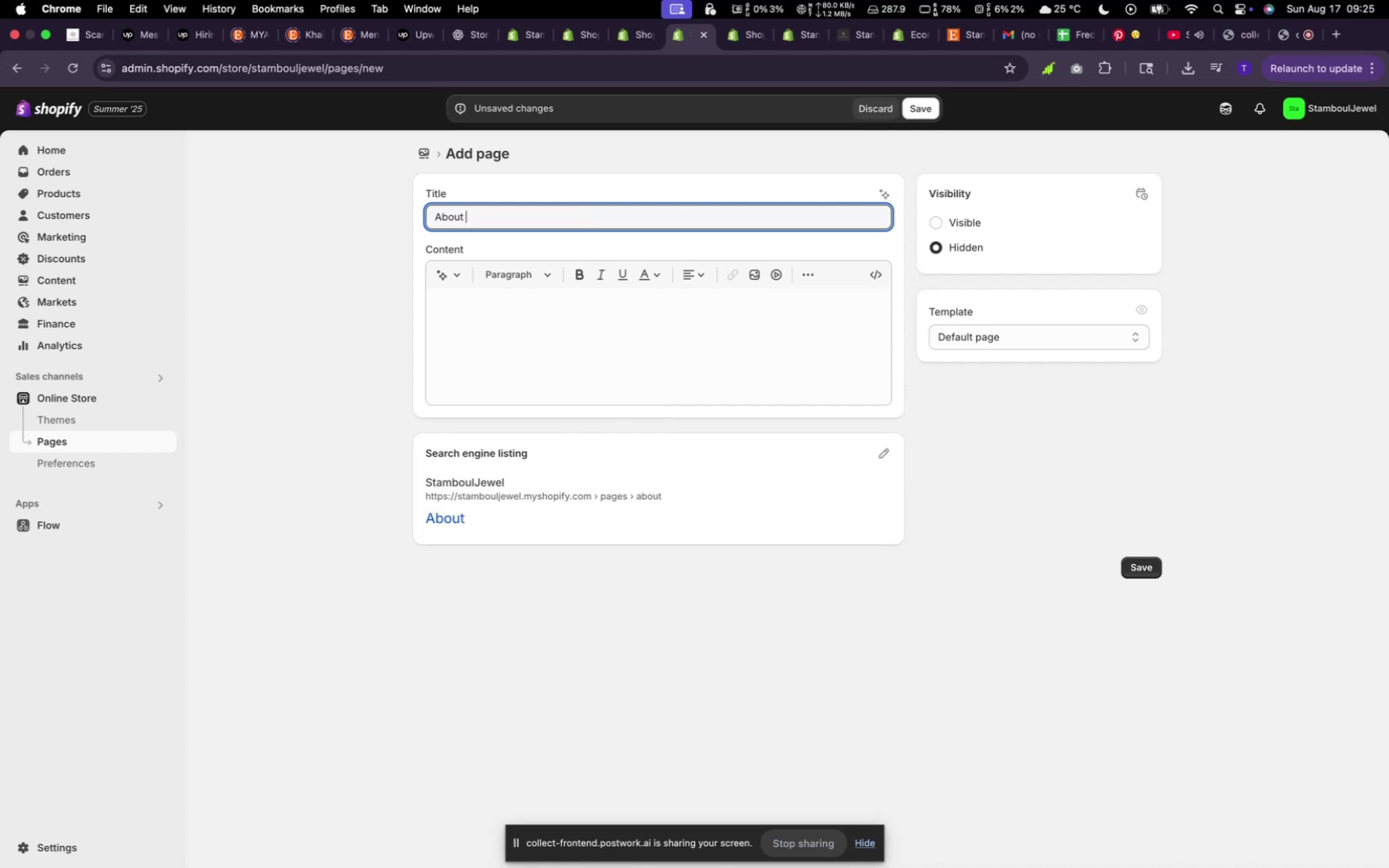 
type(Us)
 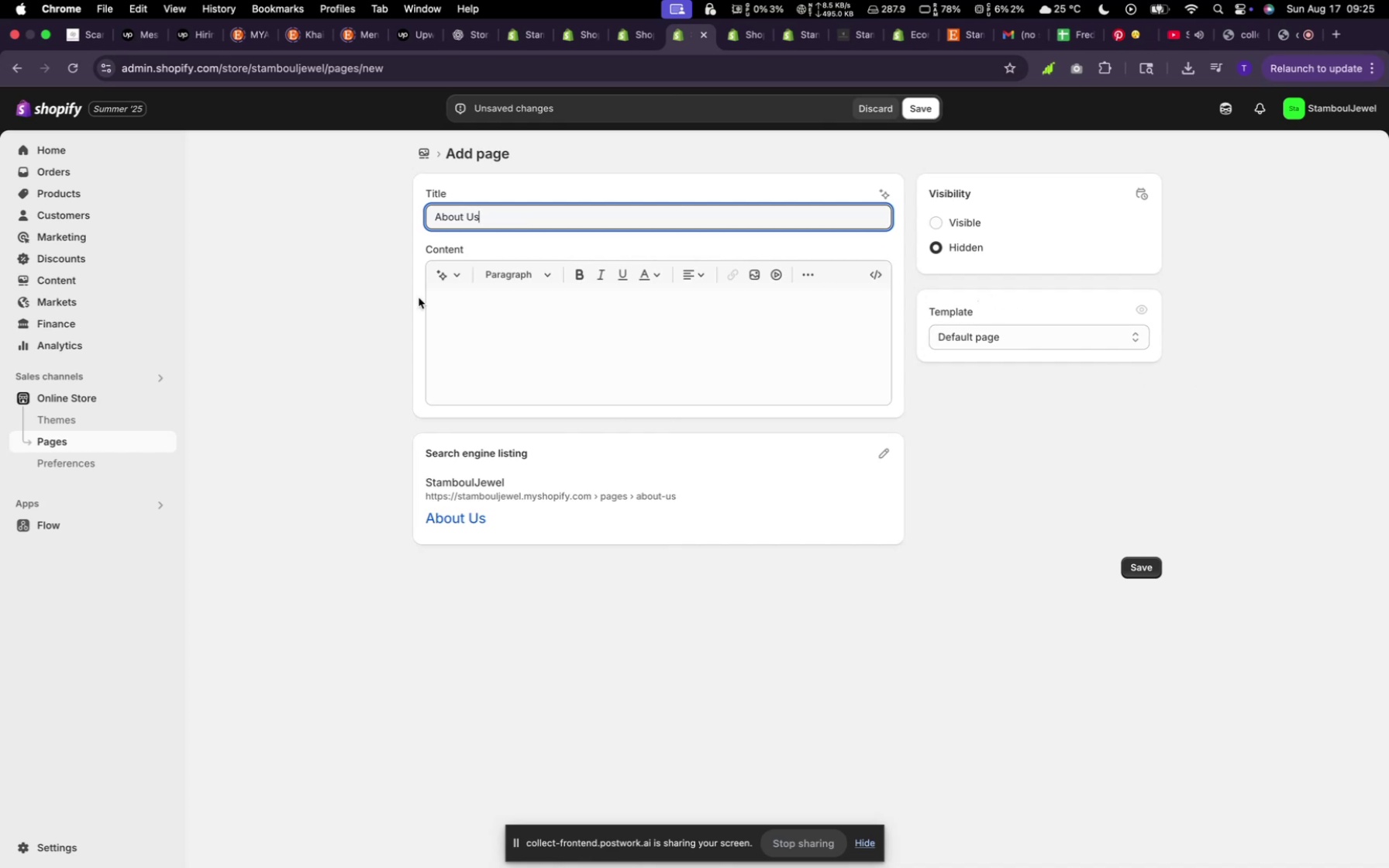 
left_click([441, 279])
 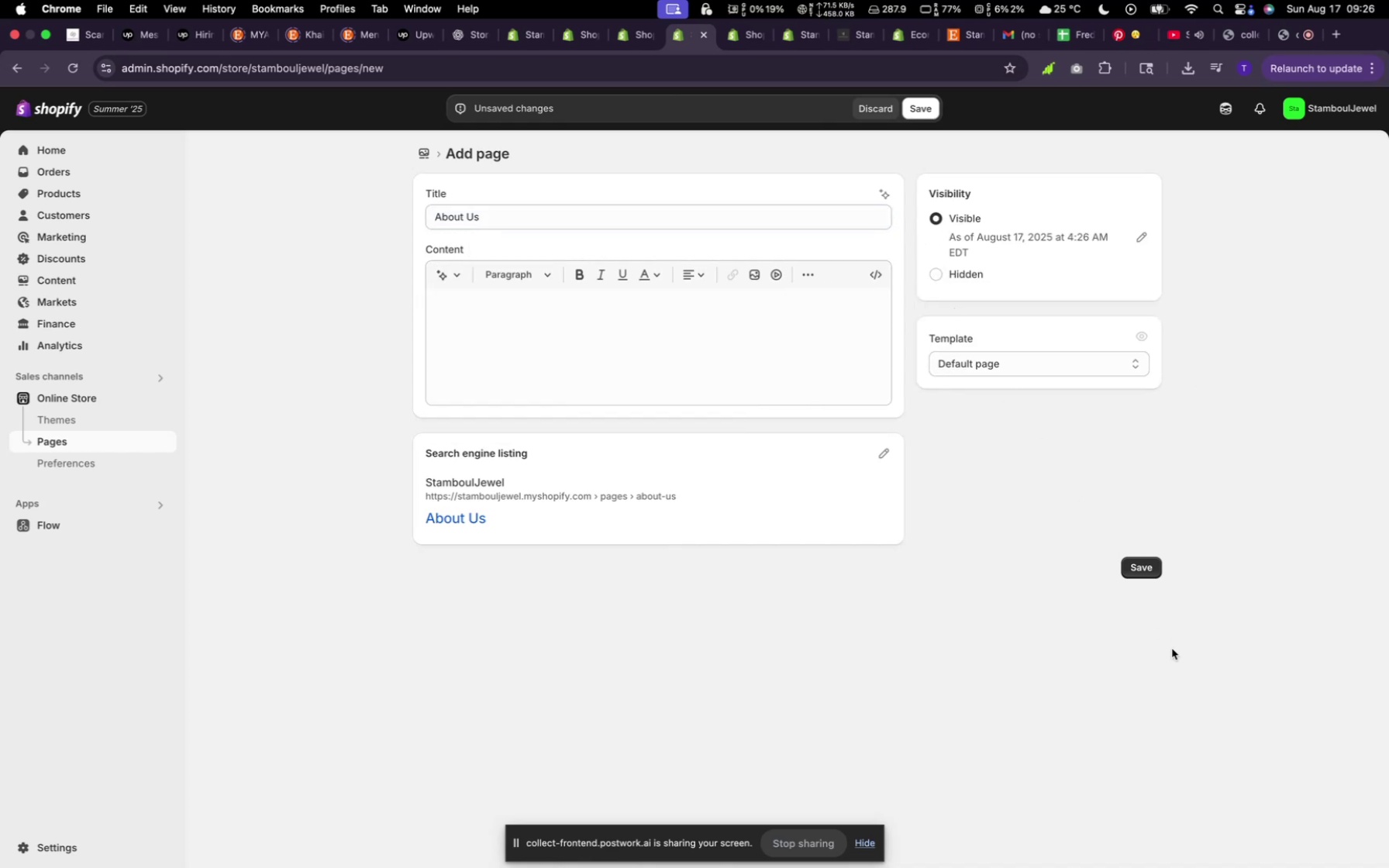 
wait(5.25)
 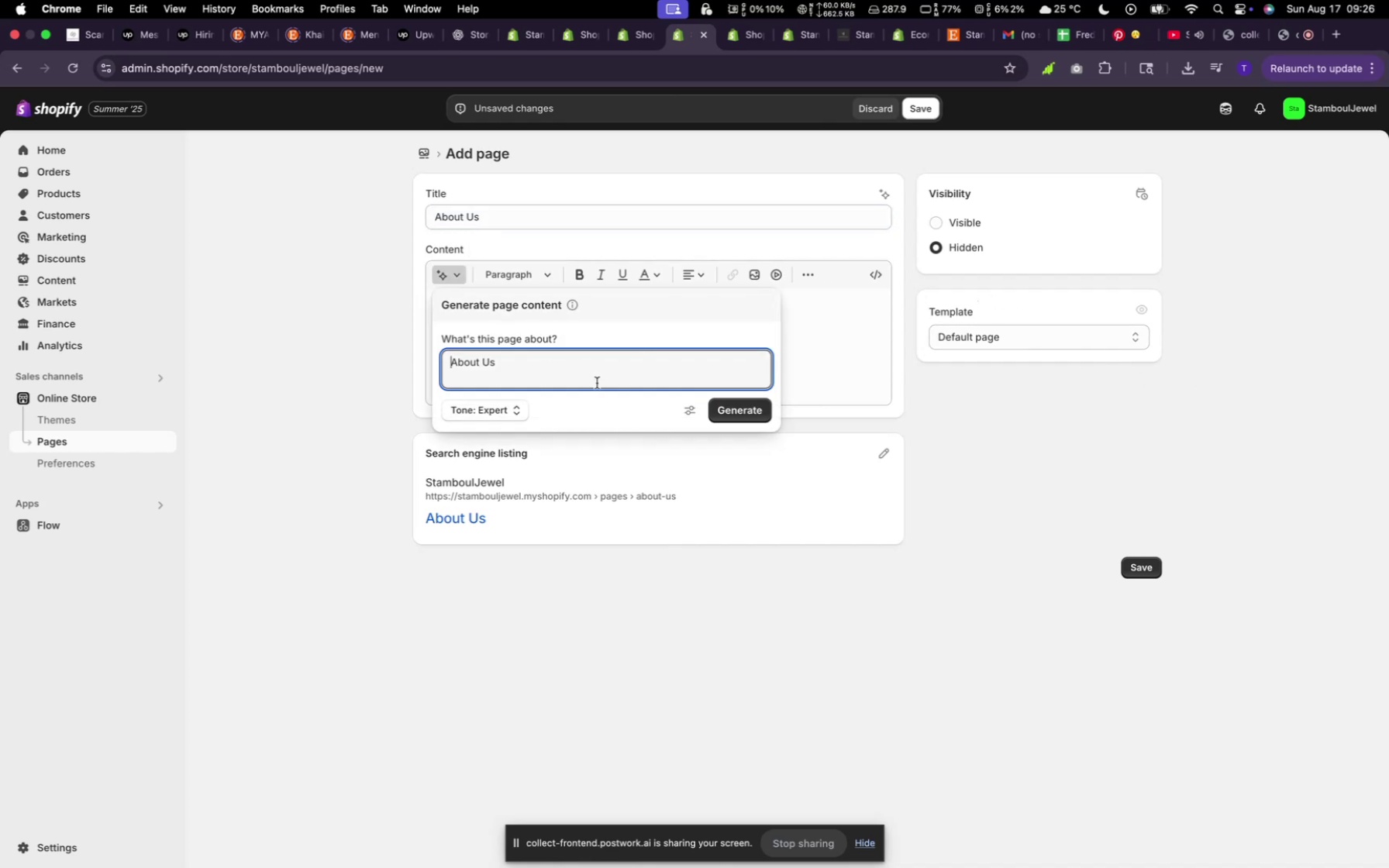 
left_click([1135, 569])
 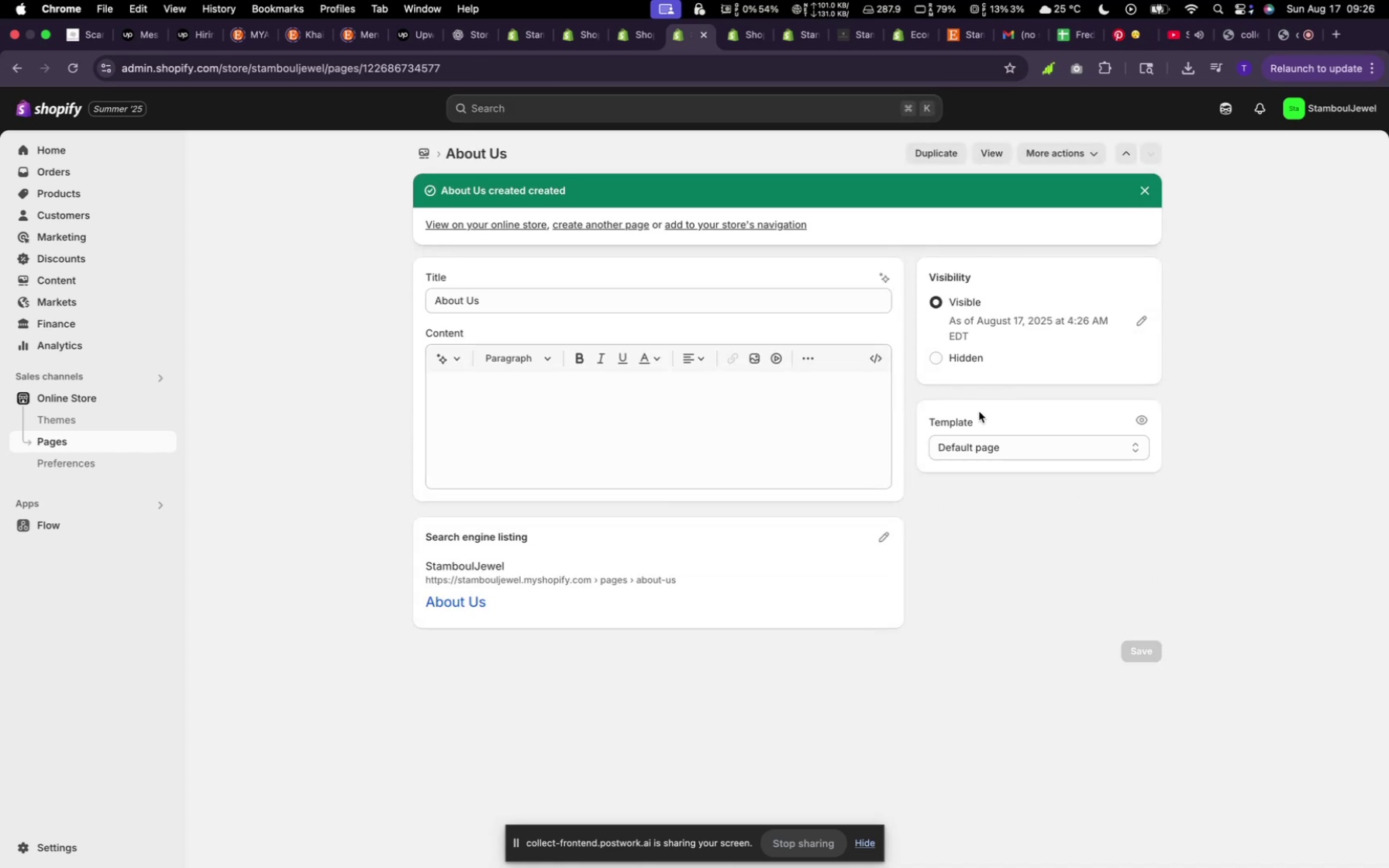 
left_click([1000, 450])
 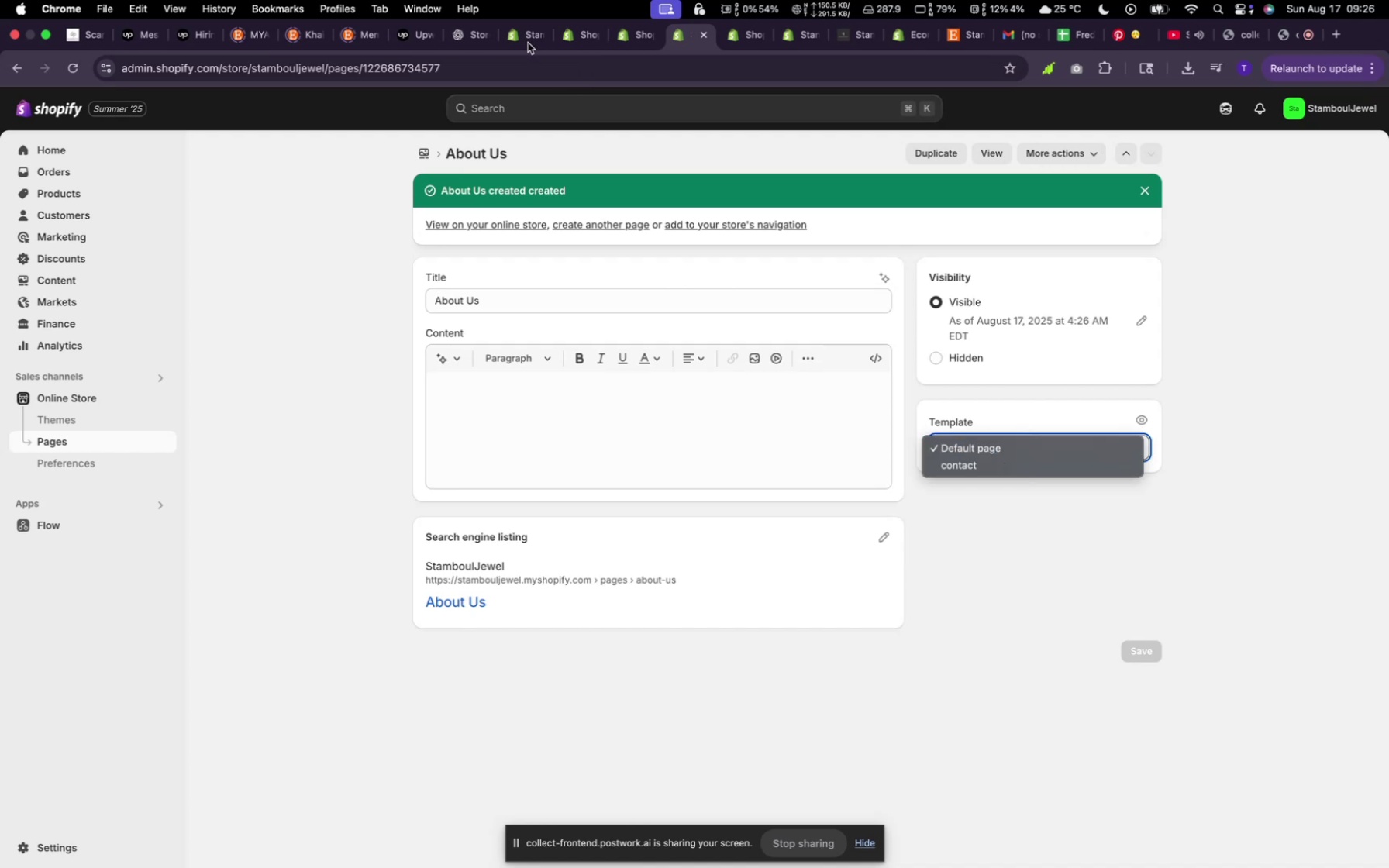 
left_click([528, 42])
 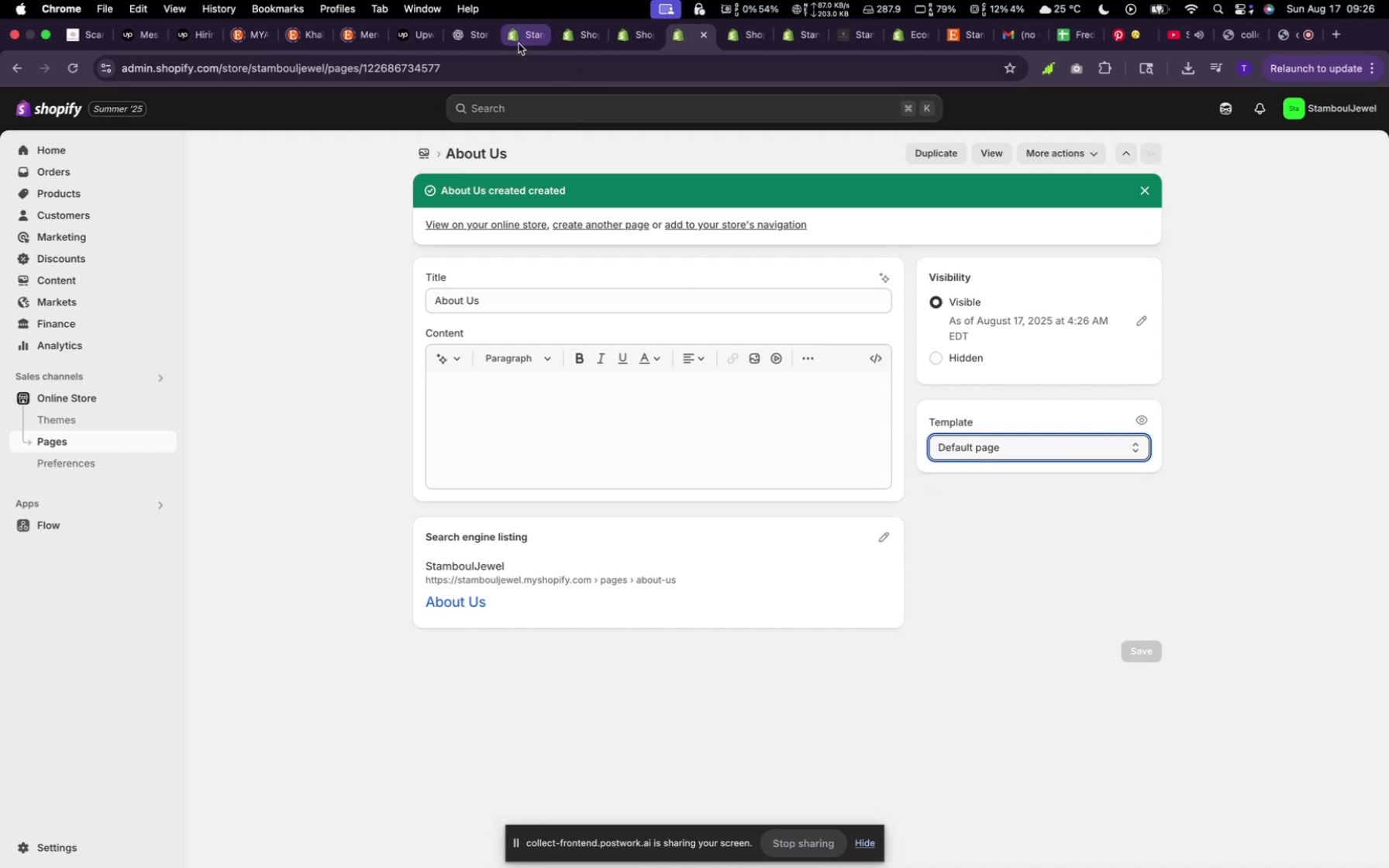 
left_click([519, 43])
 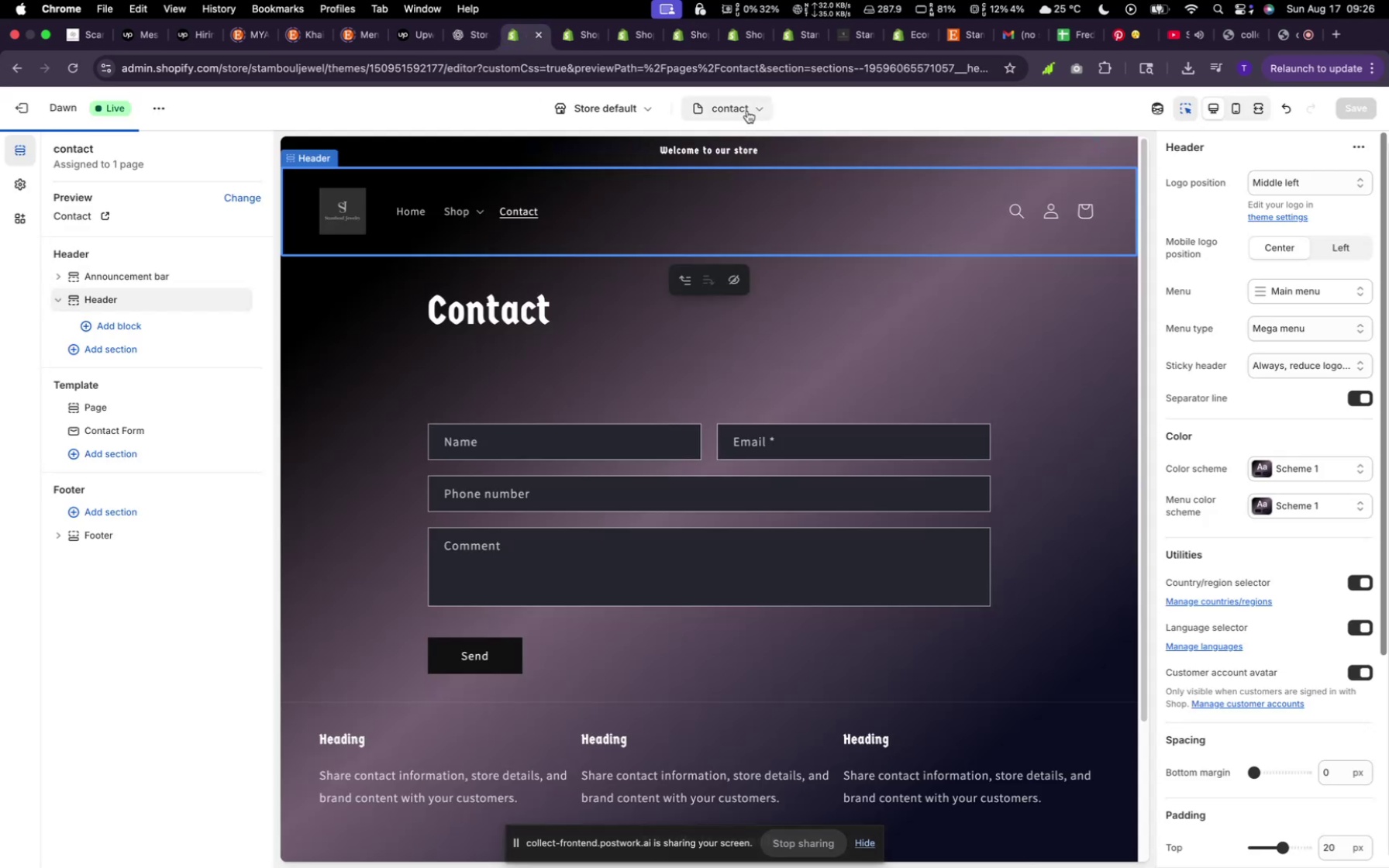 
left_click([749, 107])
 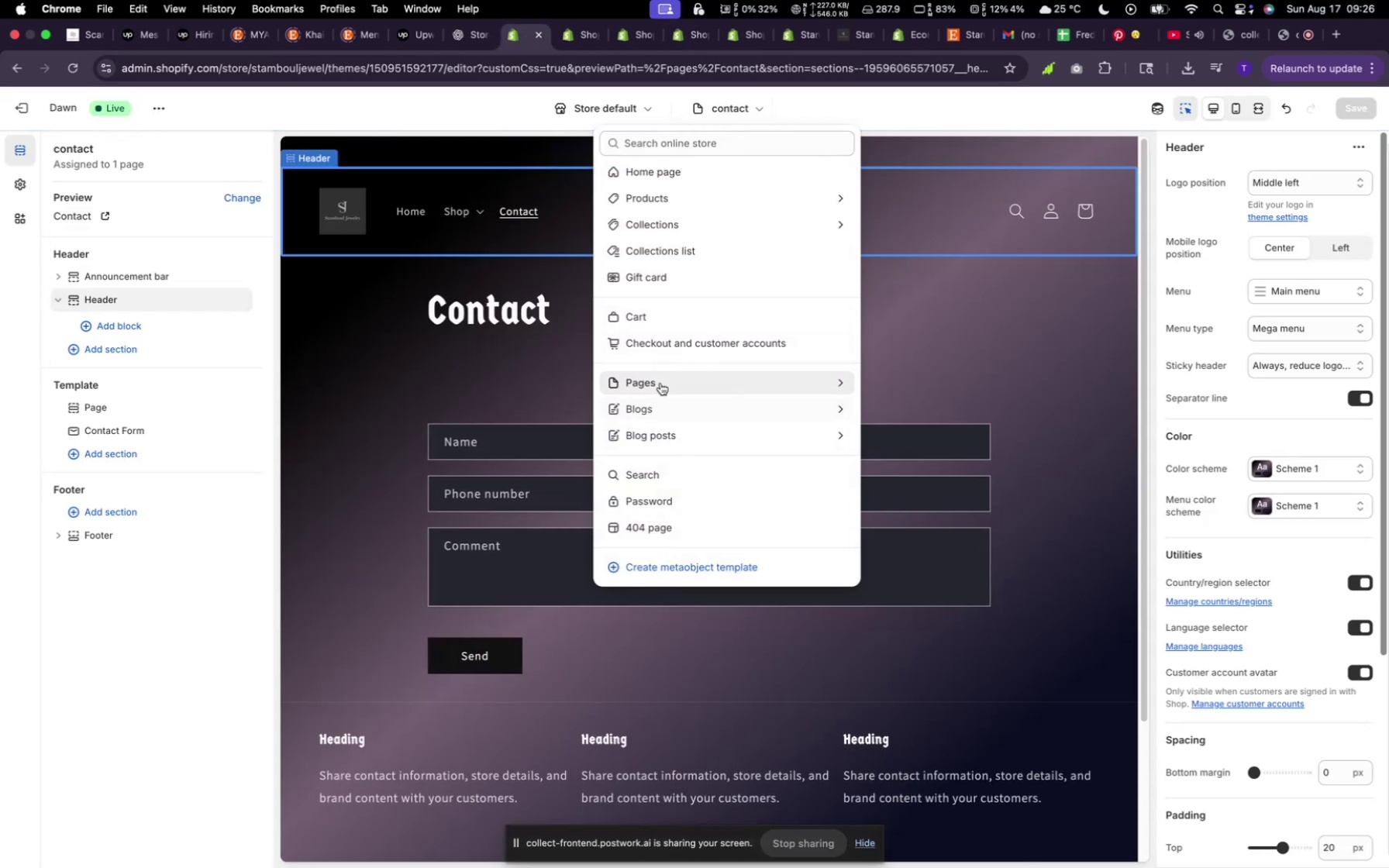 
left_click([660, 383])
 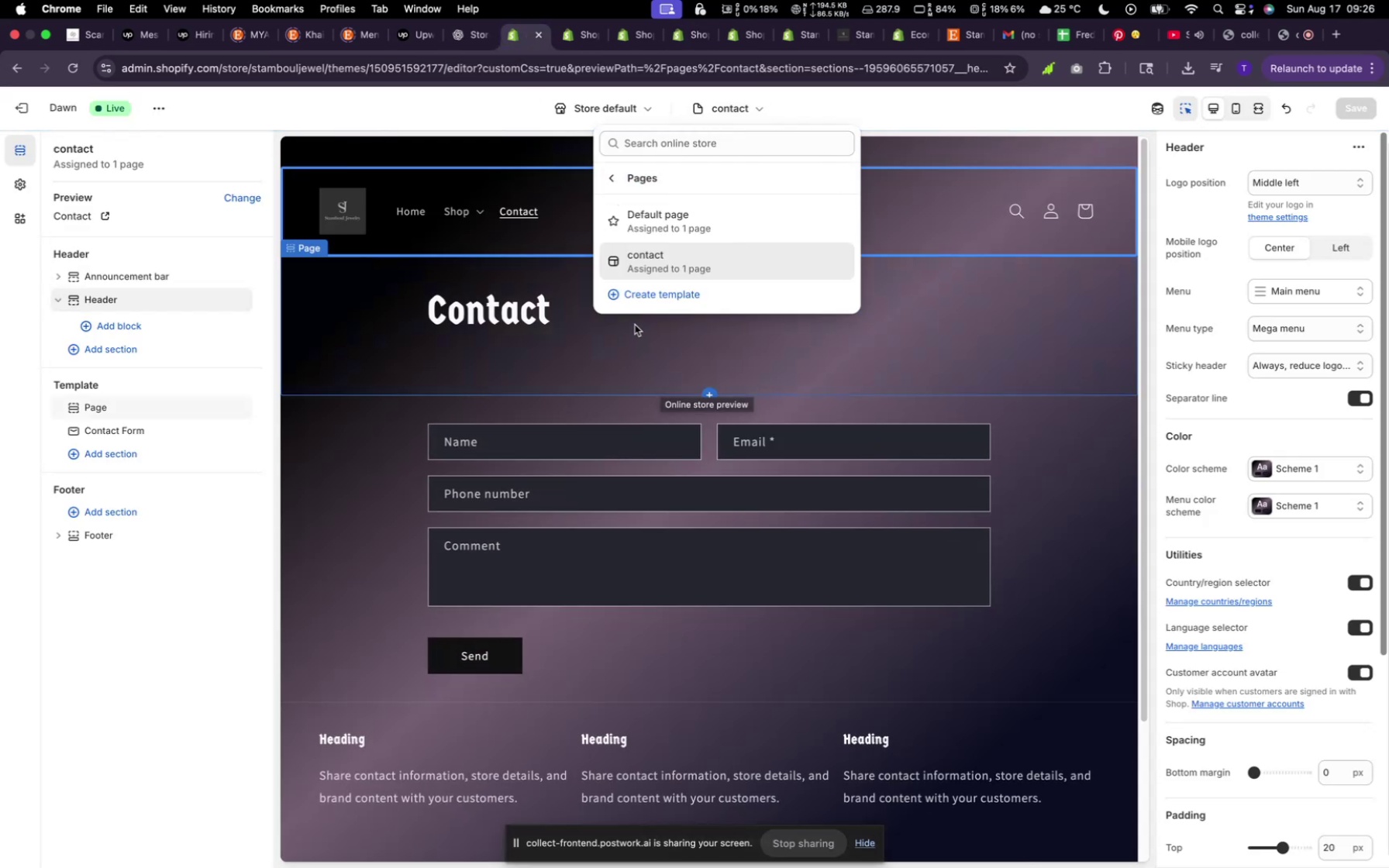 
left_click([640, 297])
 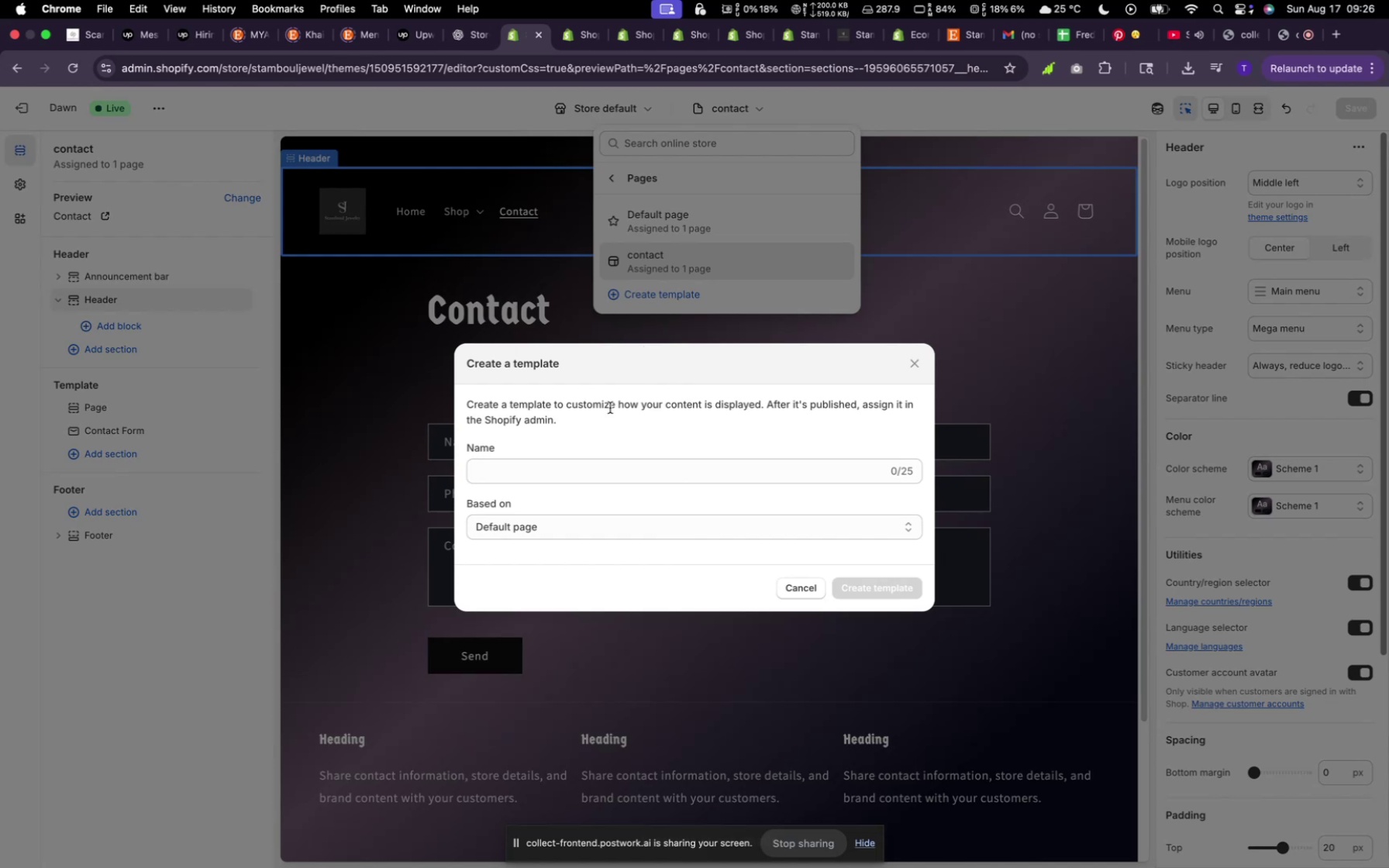 
left_click_drag(start_coordinate=[590, 473], to_coordinate=[588, 477])
 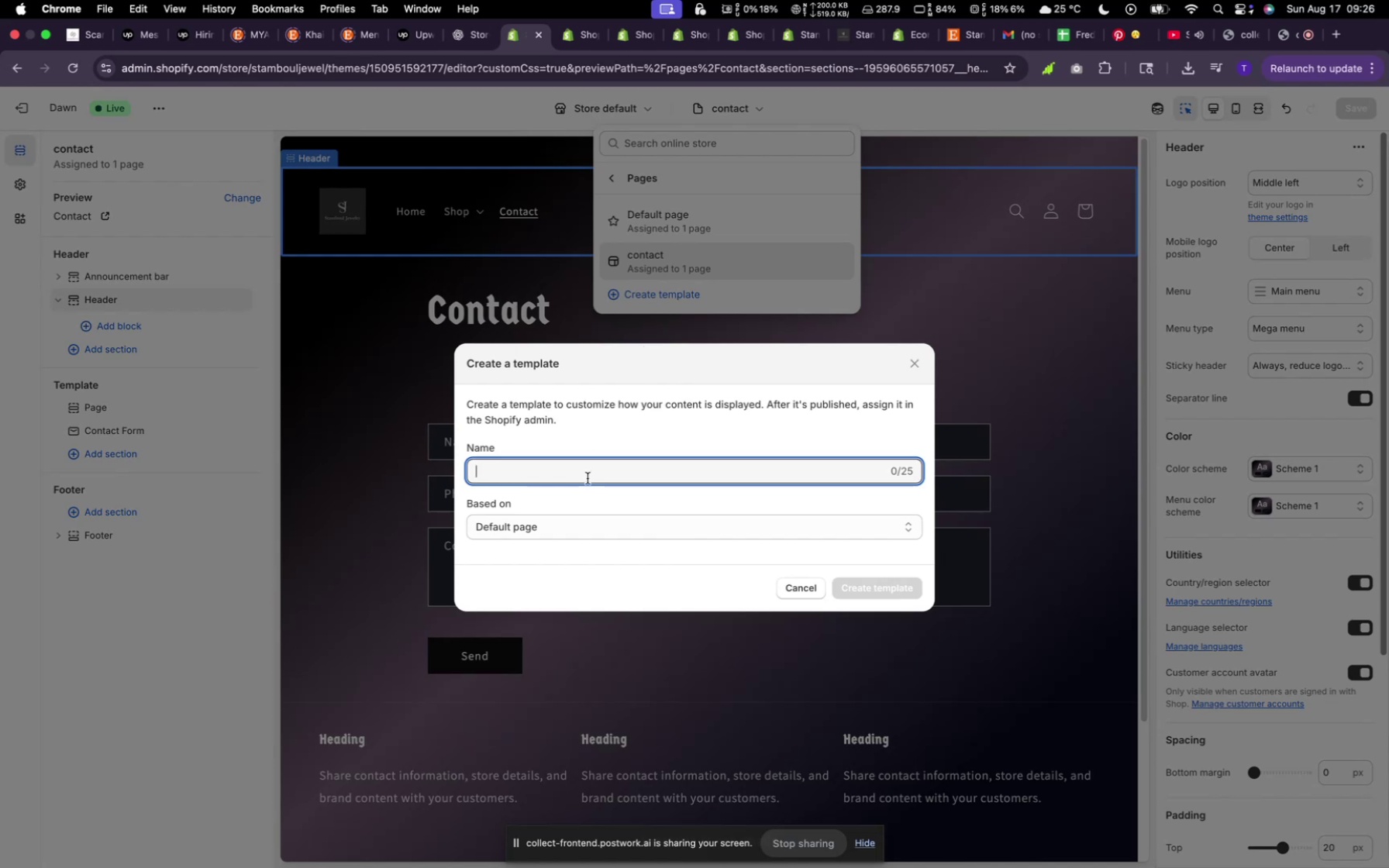 
type(Abour)
key(Backspace)
type(t us)
 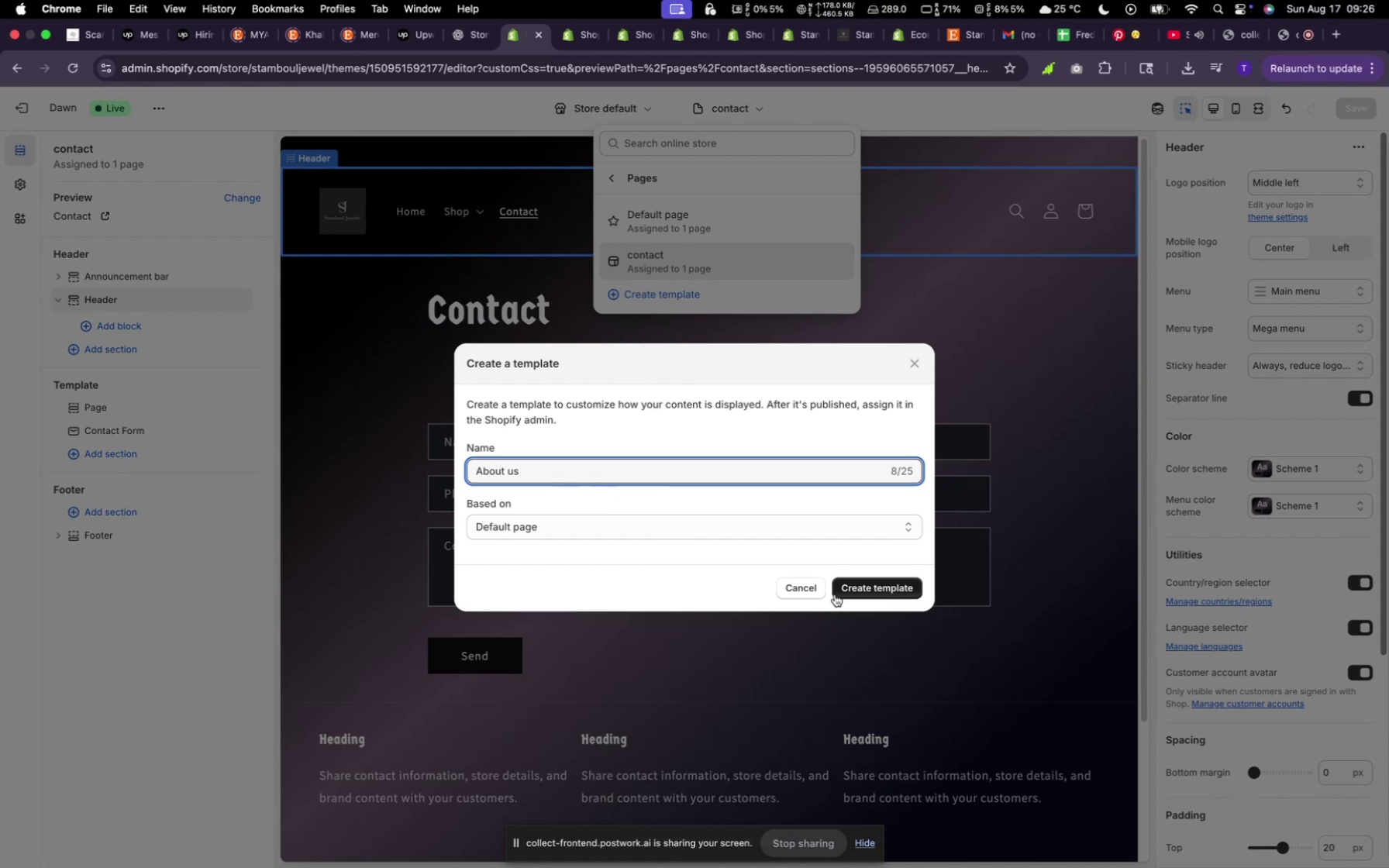 
left_click([839, 591])
 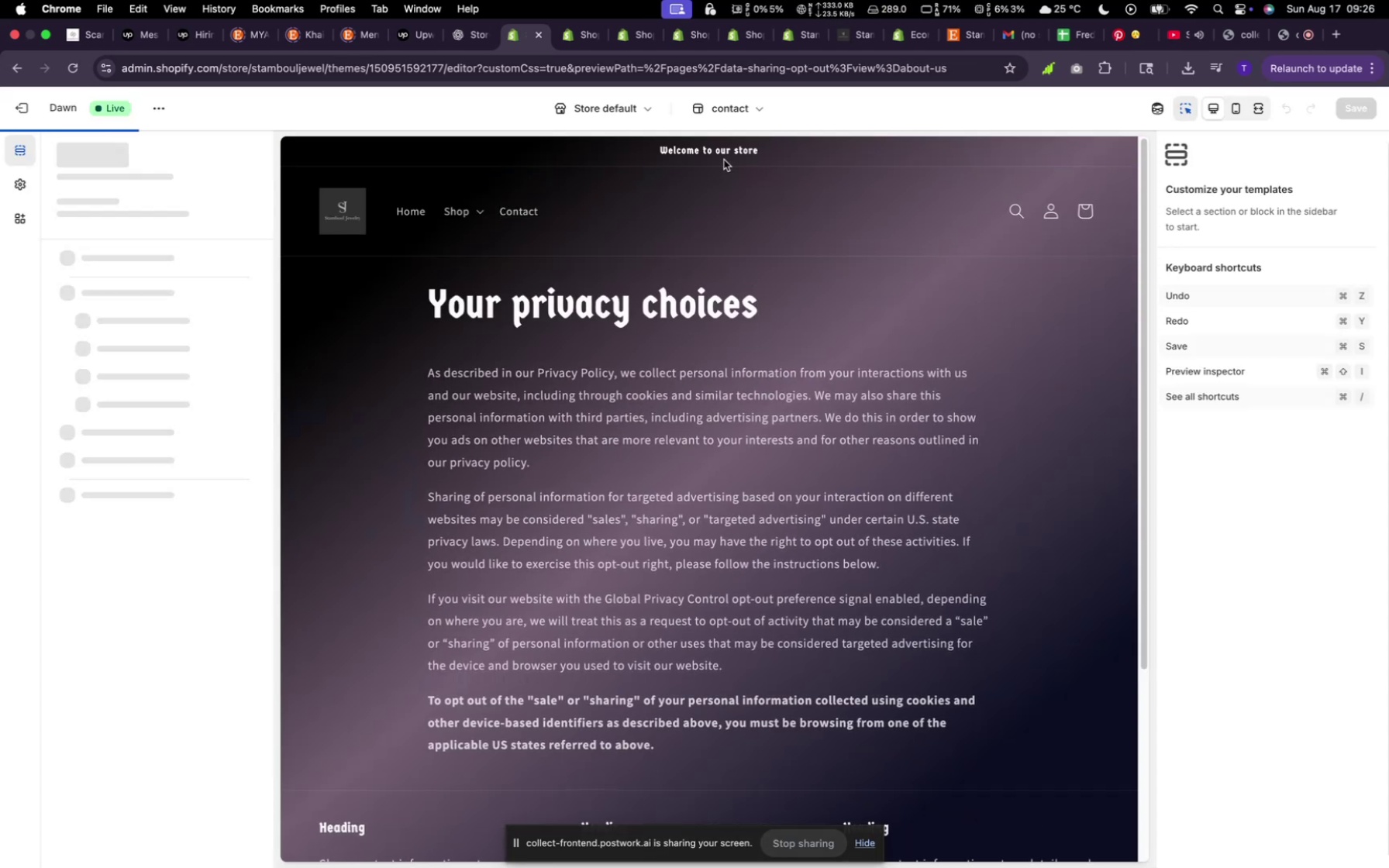 
left_click([750, 112])
 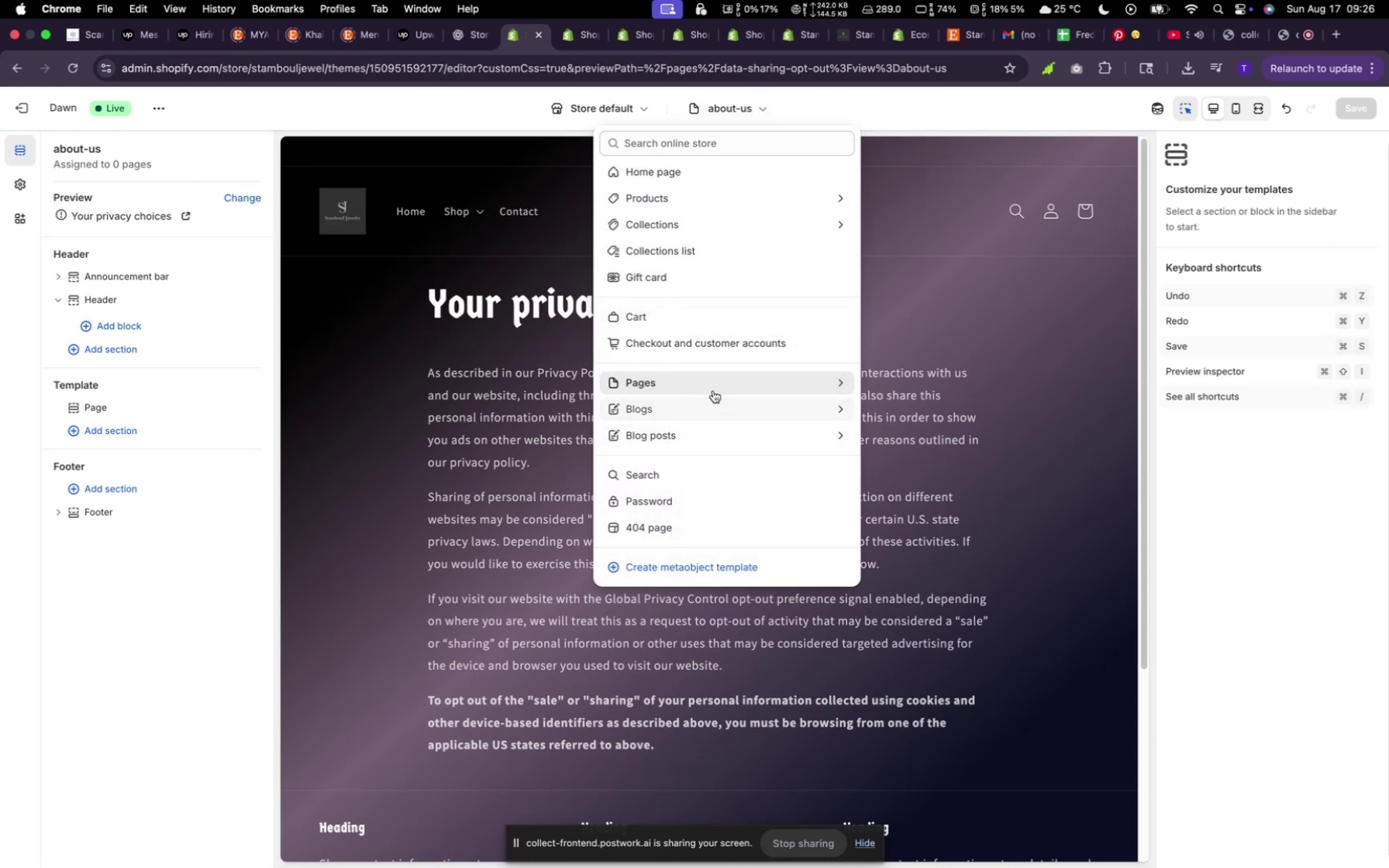 
left_click([714, 388])
 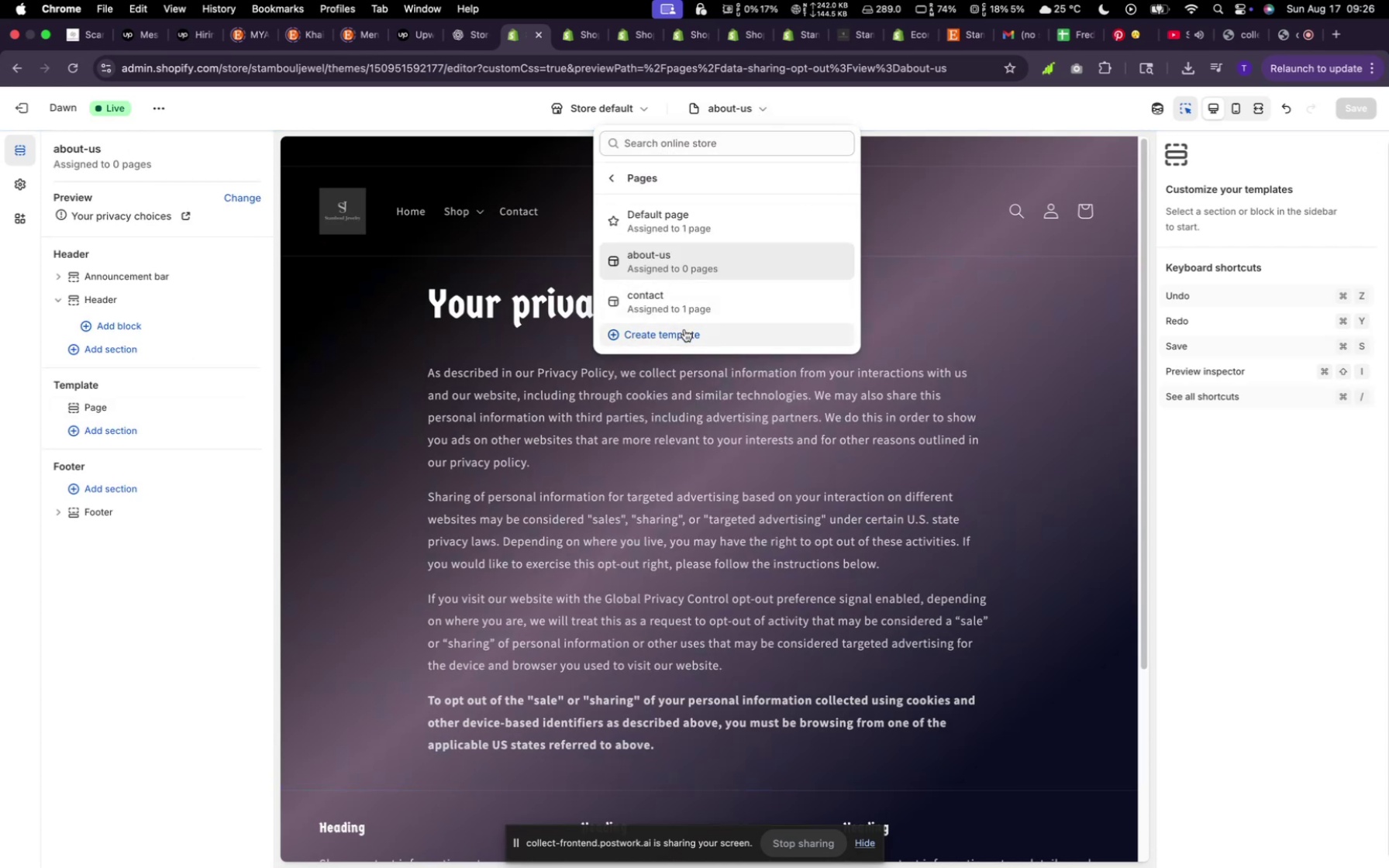 
left_click([683, 334])
 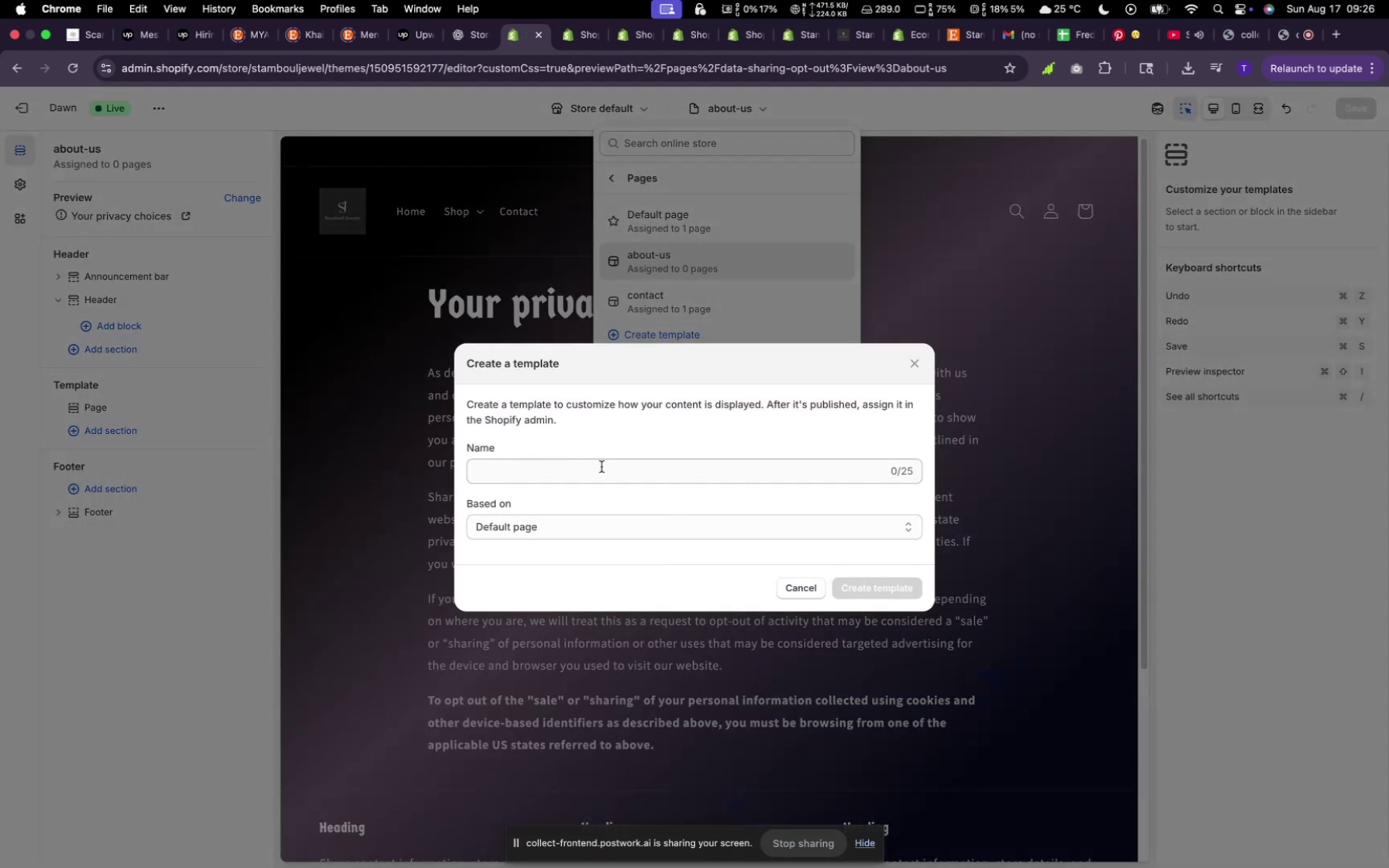 
left_click([601, 467])
 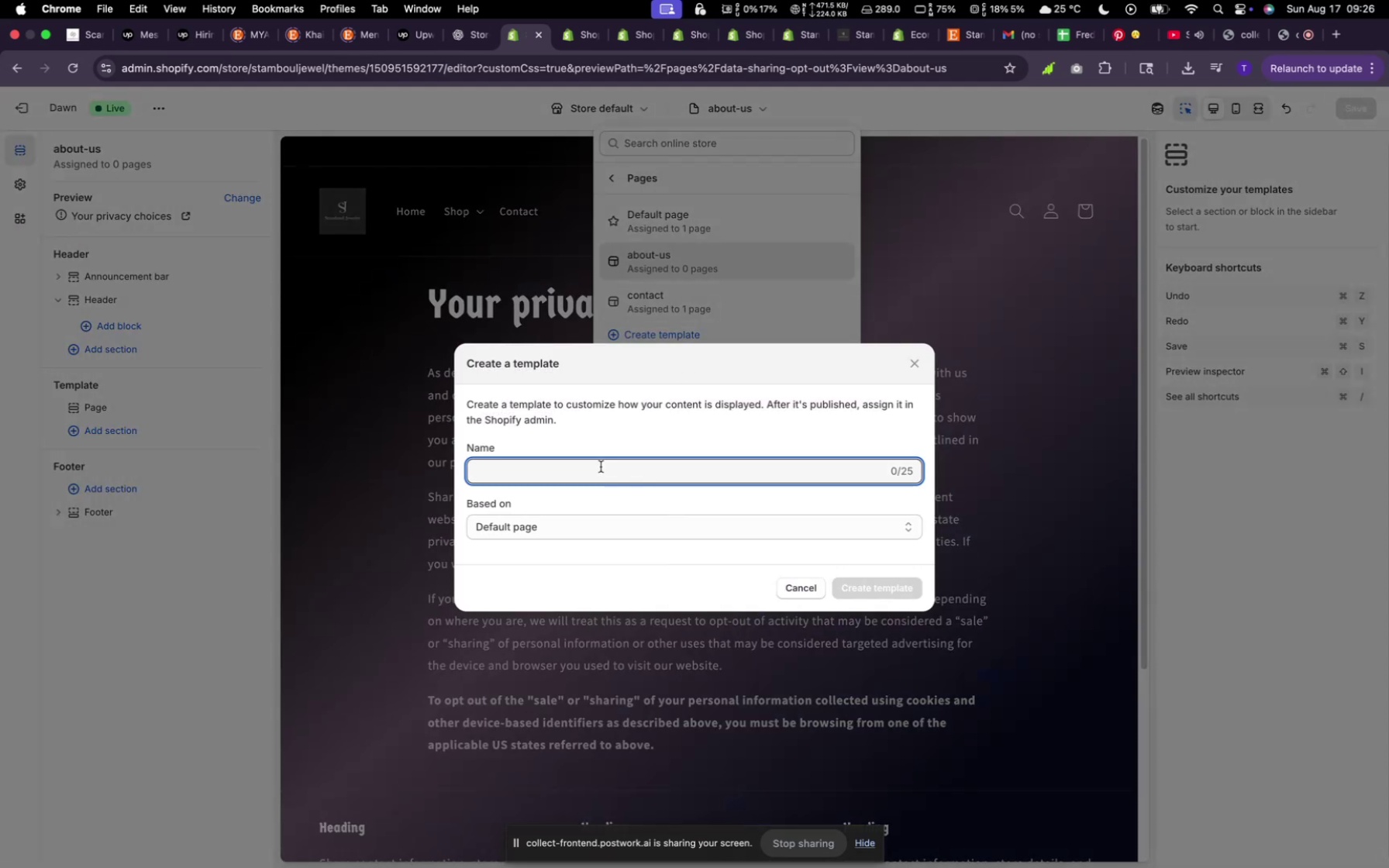 
hold_key(key=ShiftLeft, duration=0.58)
 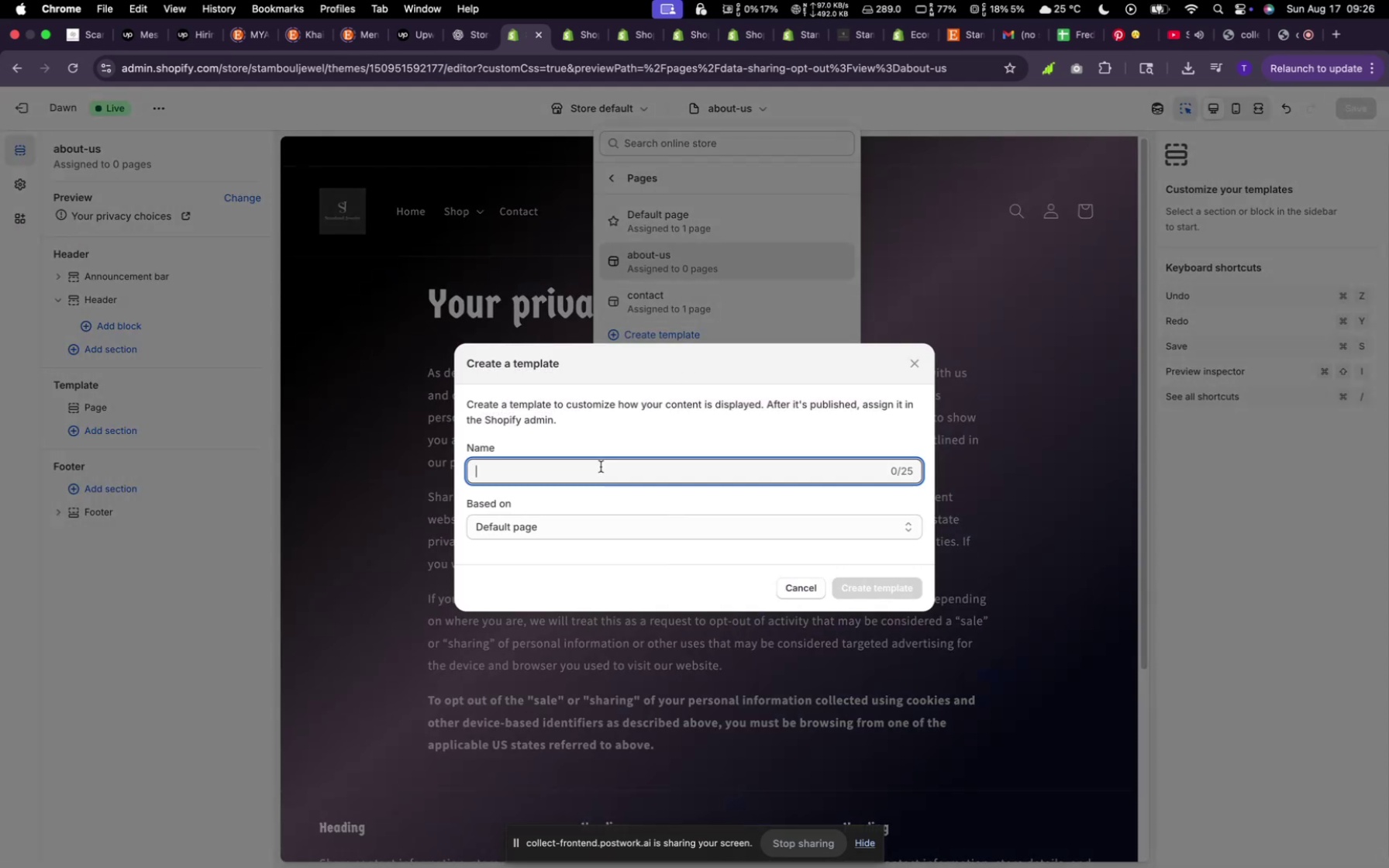 
type(FAQs)
 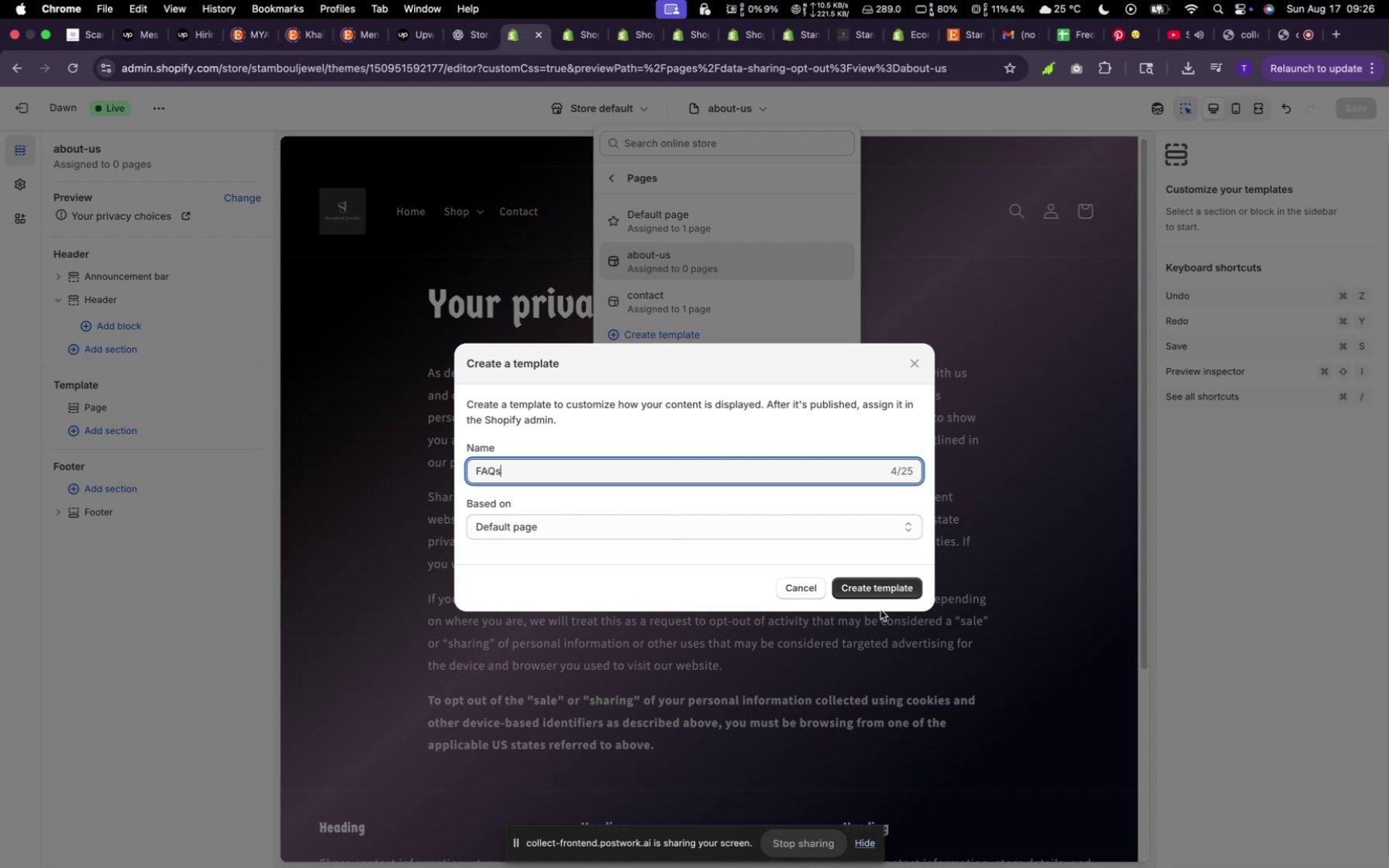 
left_click([877, 592])
 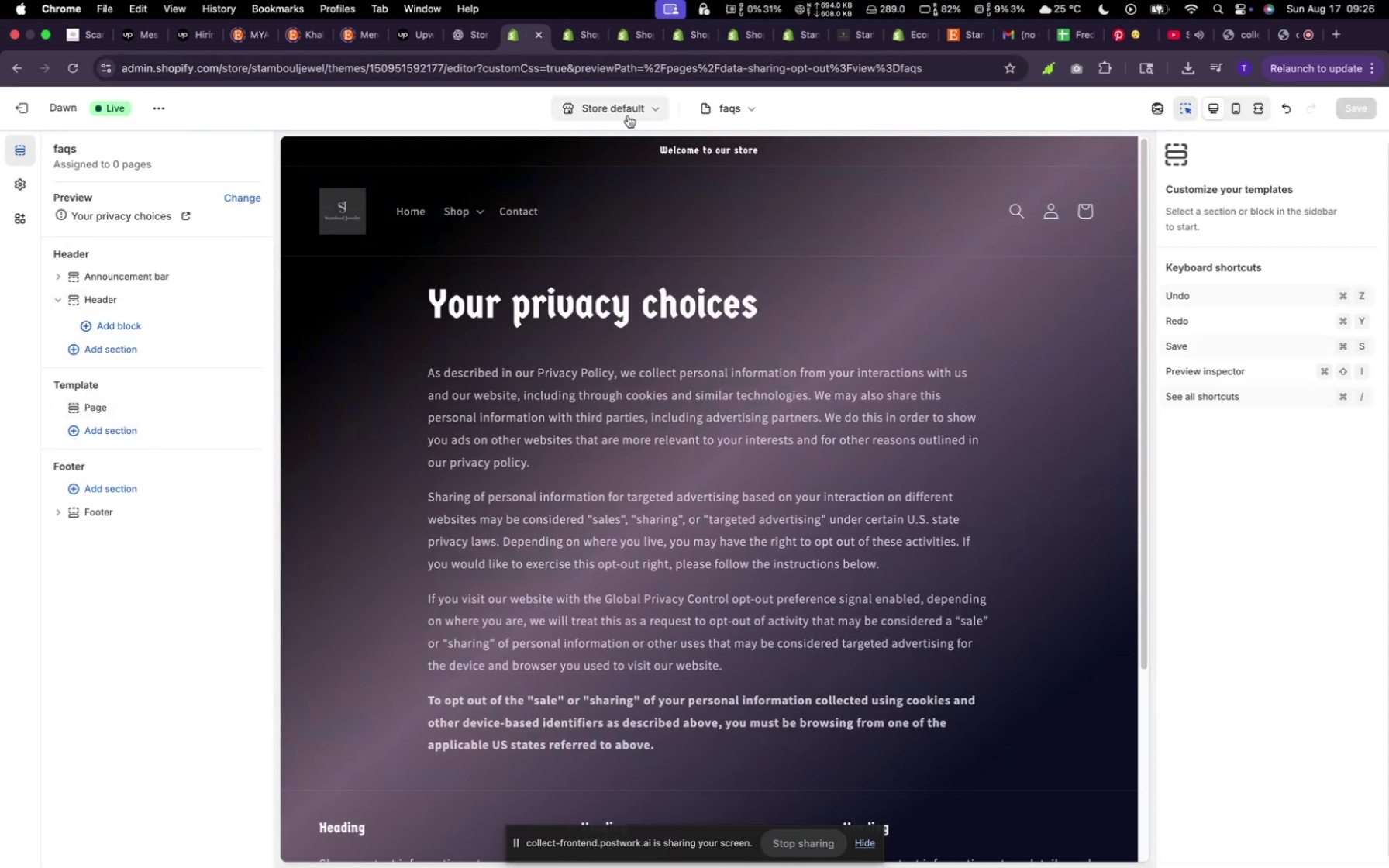 
wait(7.39)
 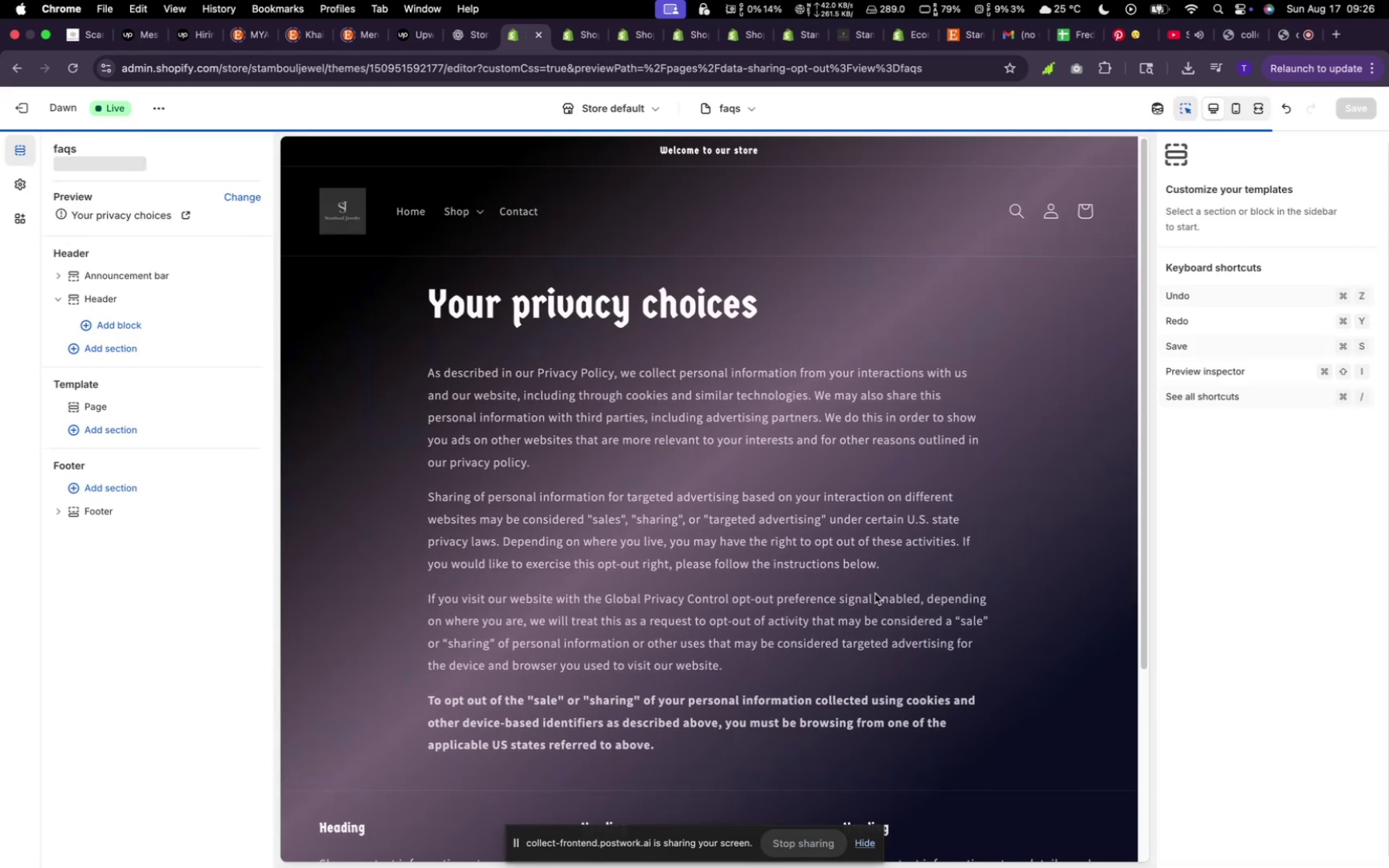 
left_click([412, 214])
 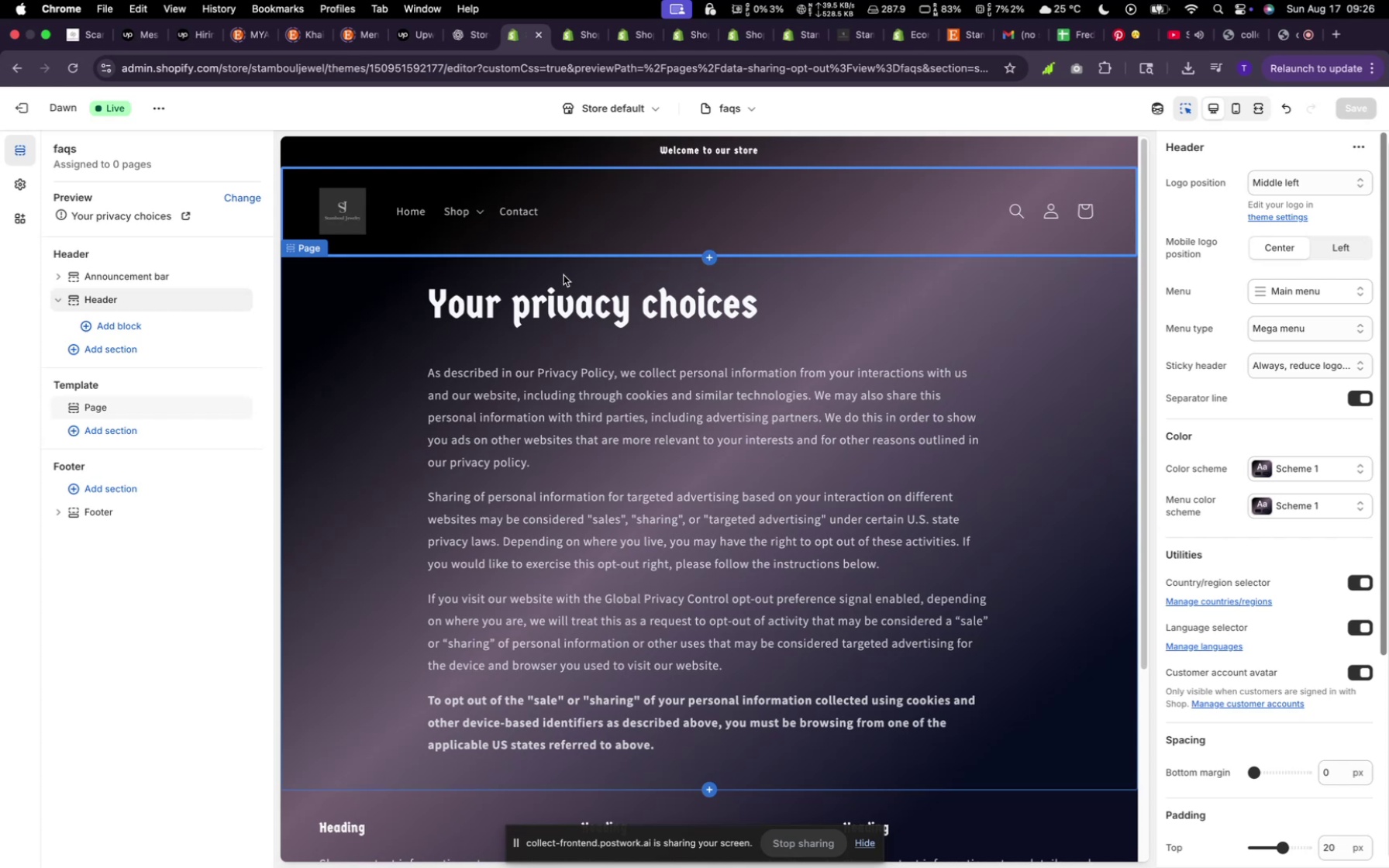 
wait(17.38)
 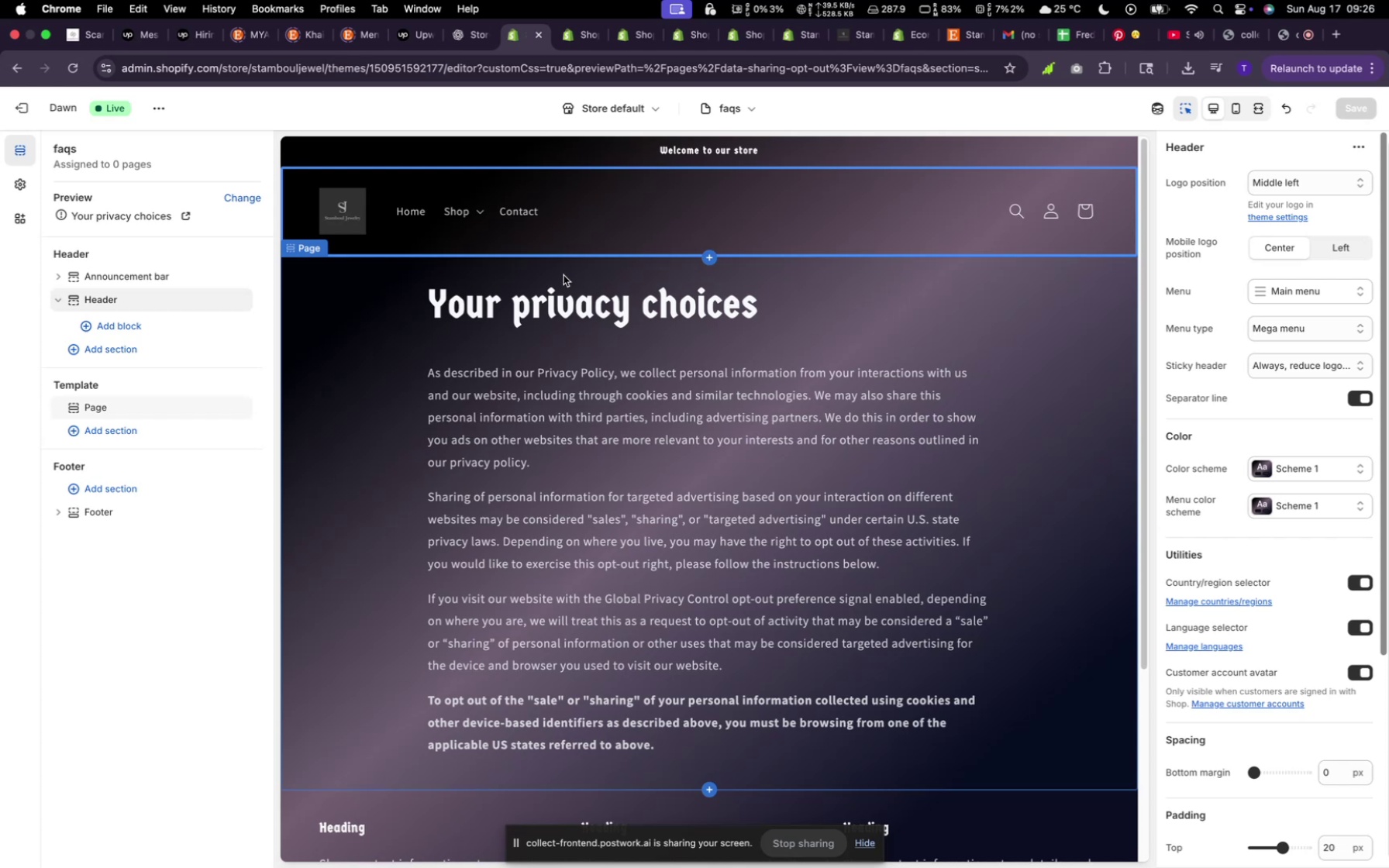 
left_click([420, 219])
 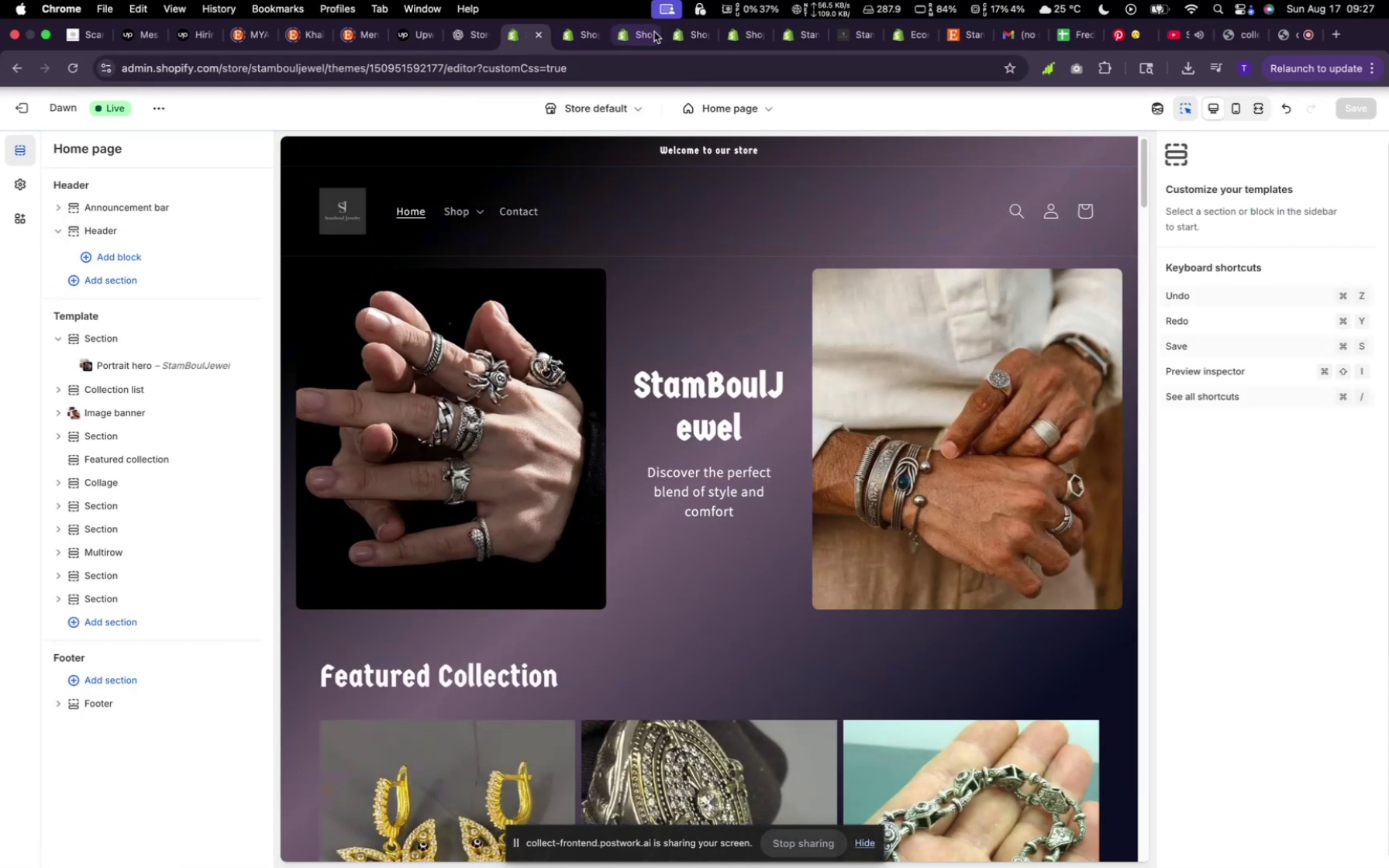 
wait(5.31)
 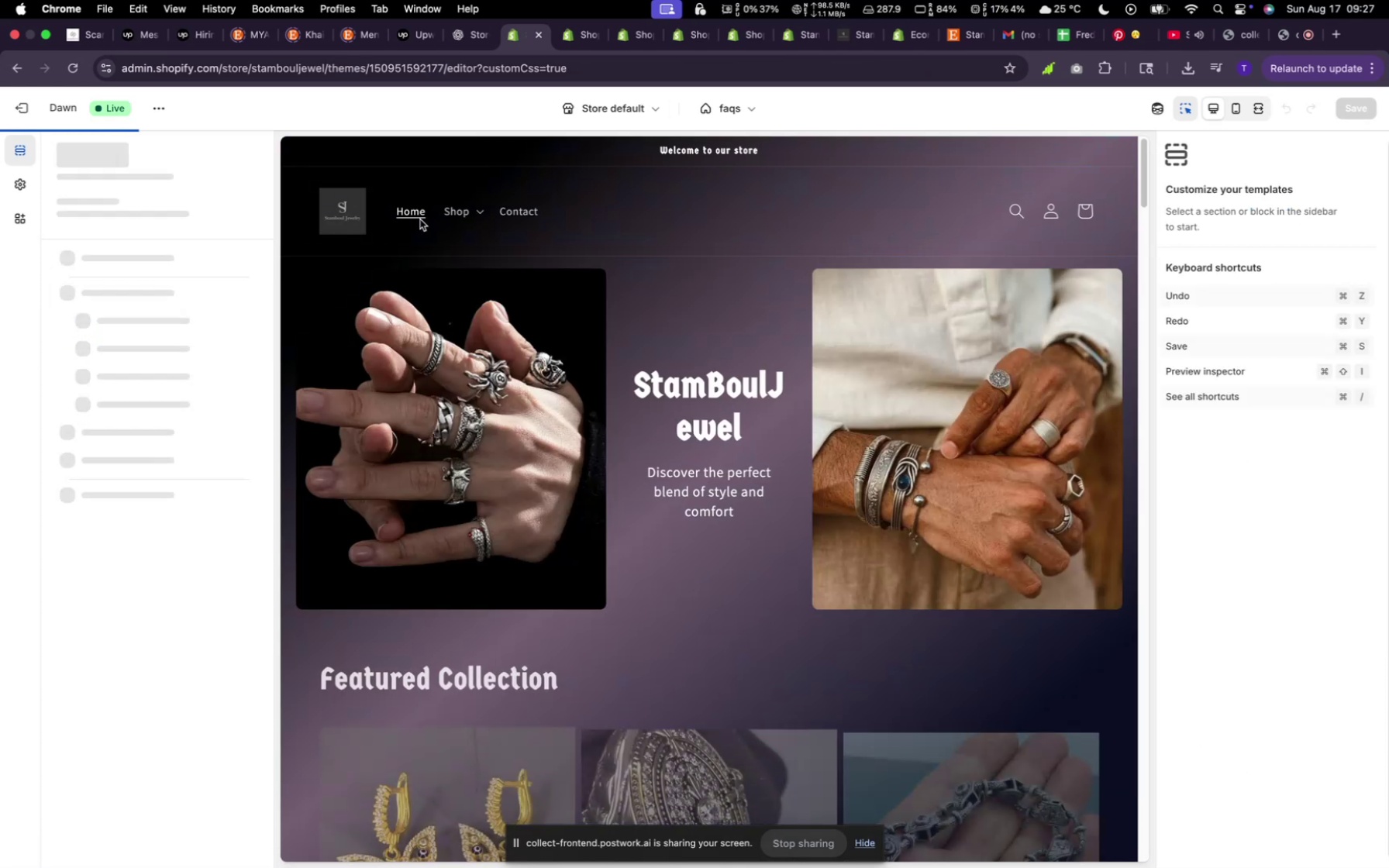 
left_click([633, 33])
 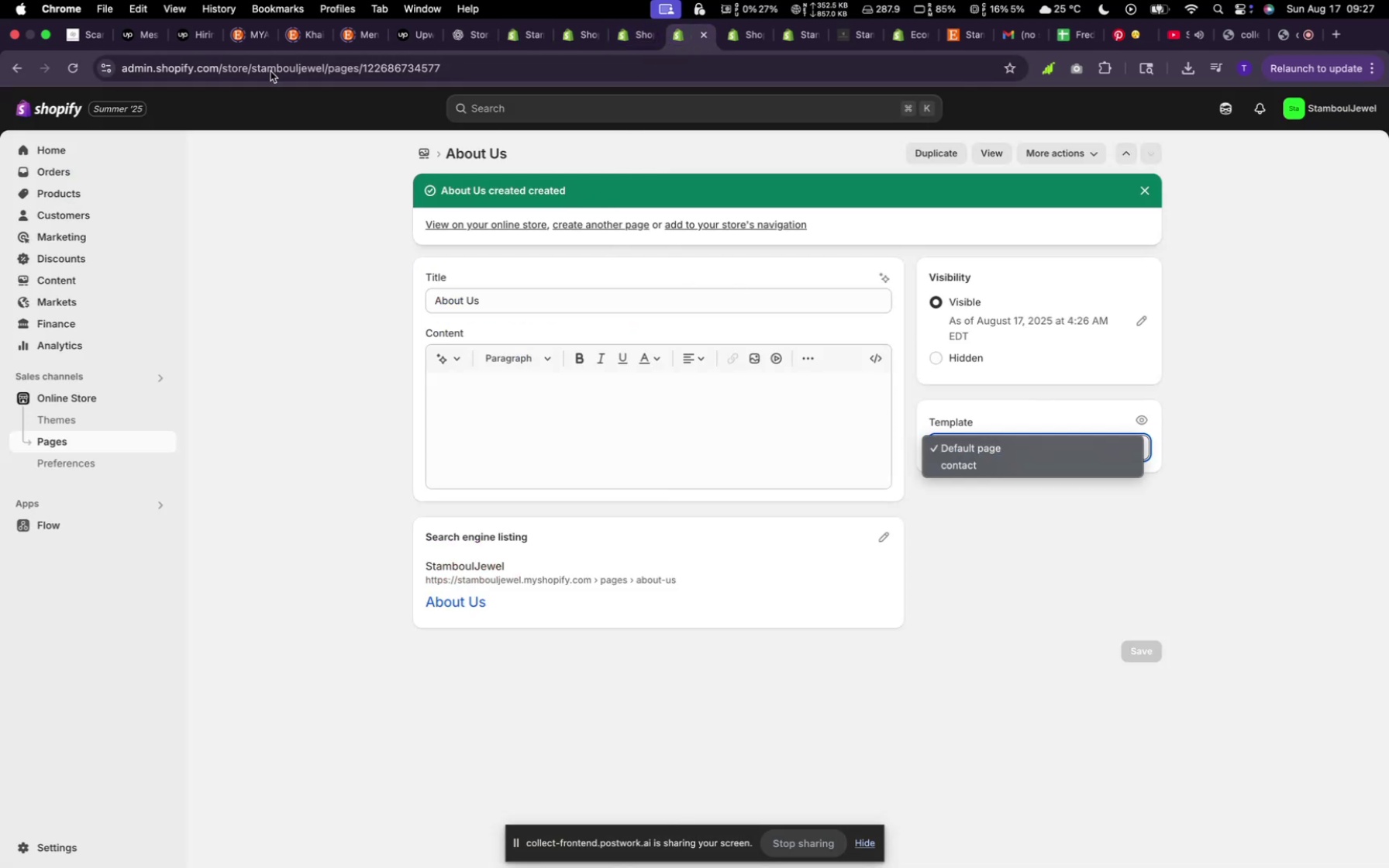 
wait(7.53)
 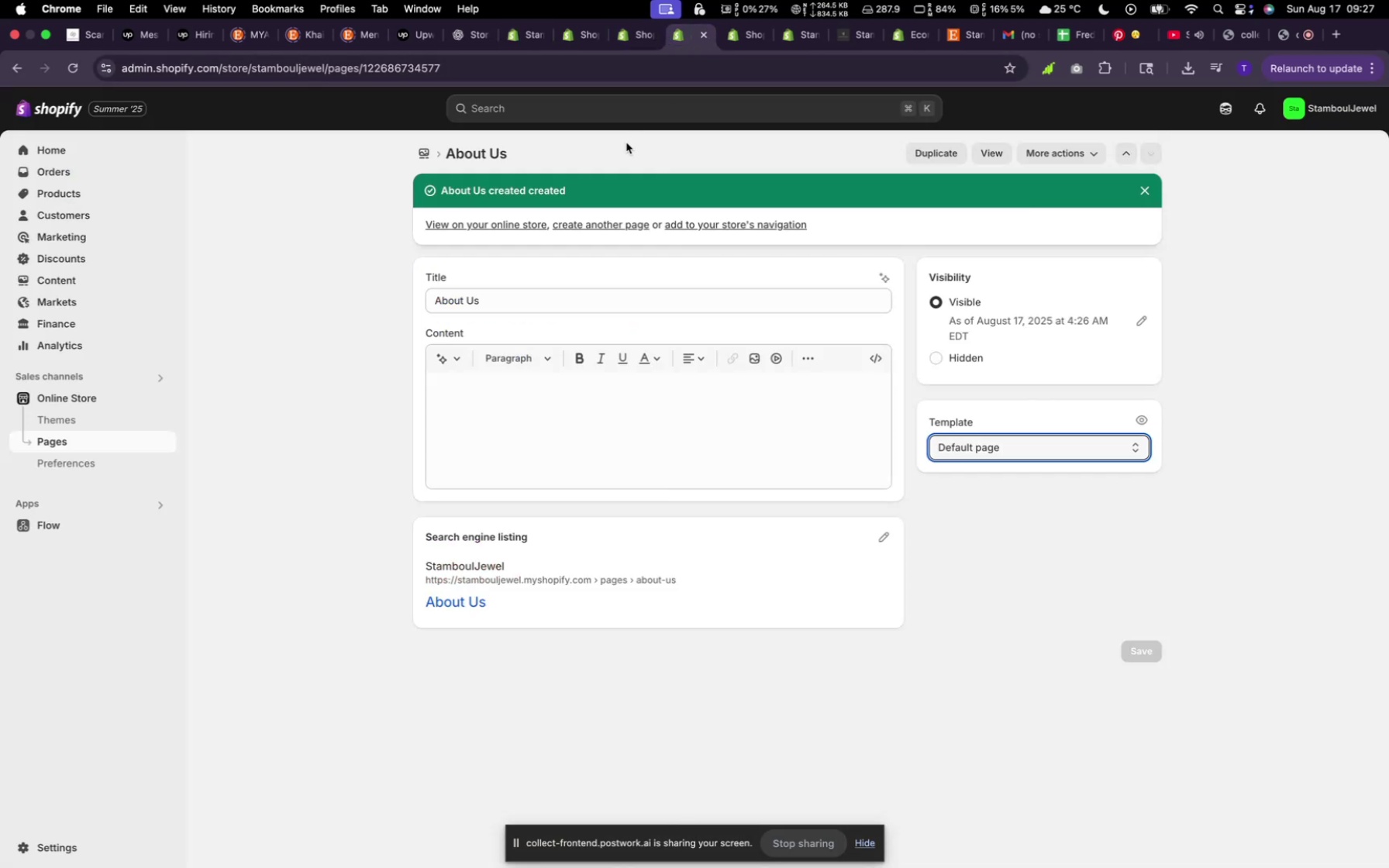 
left_click([69, 62])
 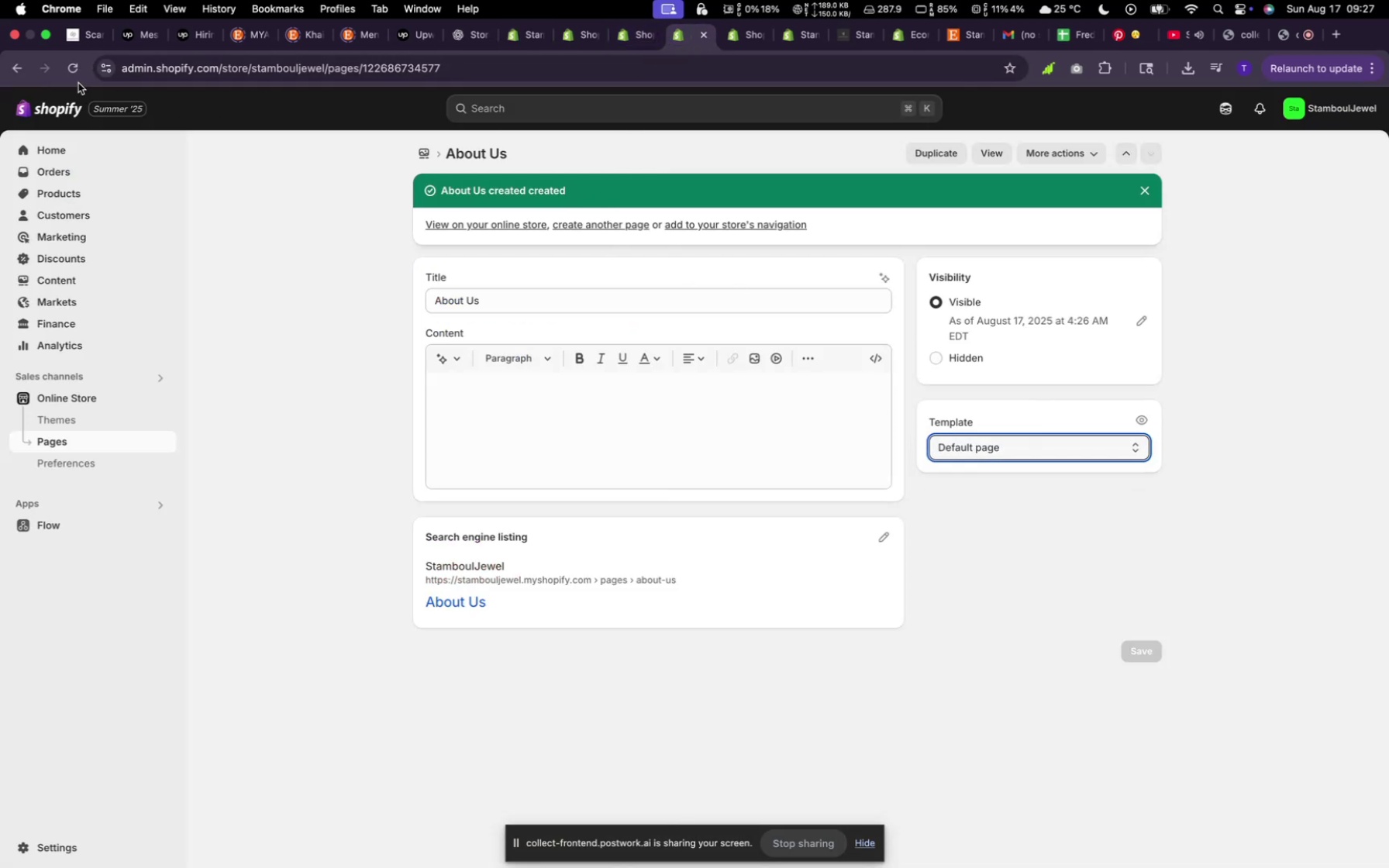 
left_click([78, 82])
 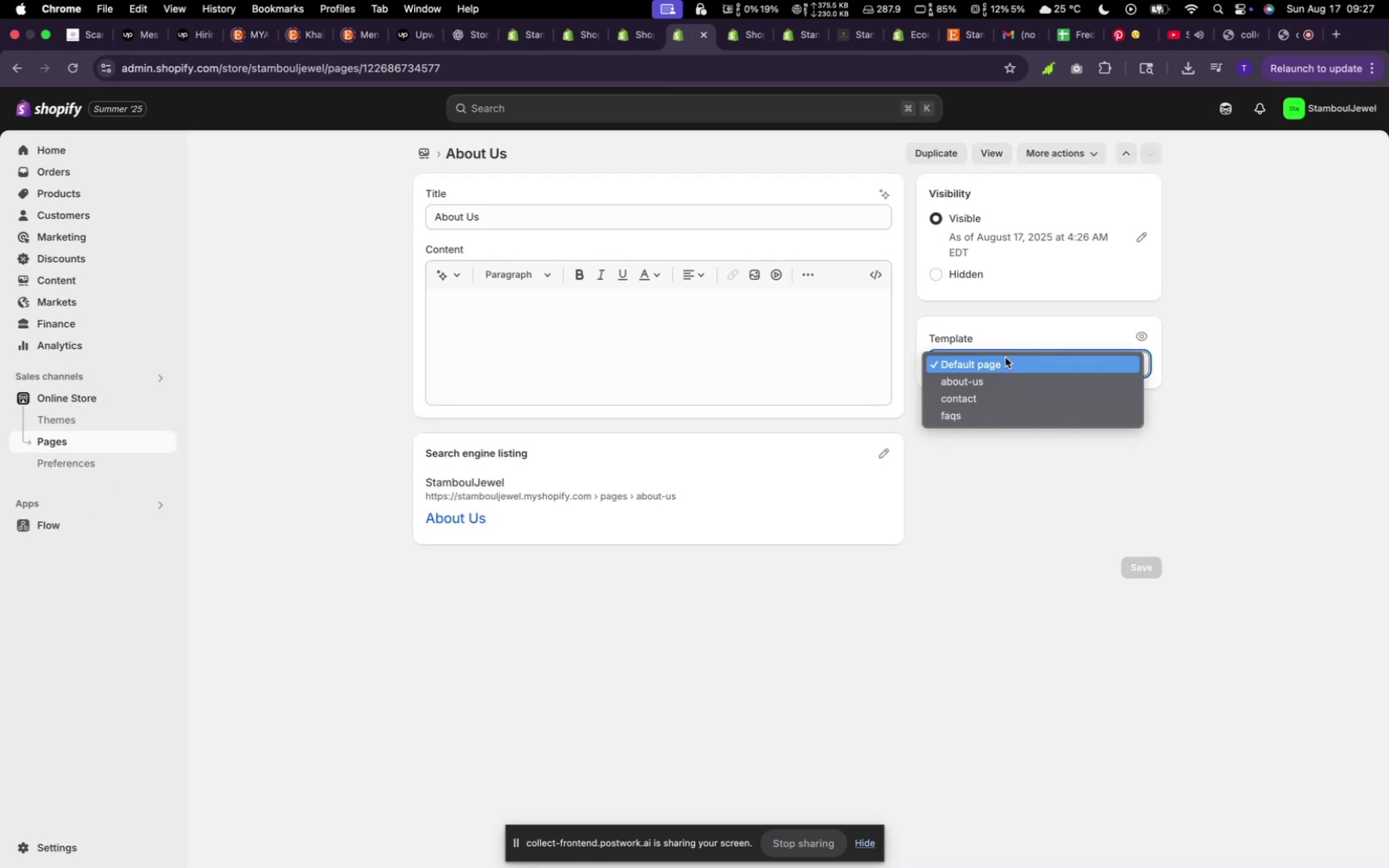 
wait(5.73)
 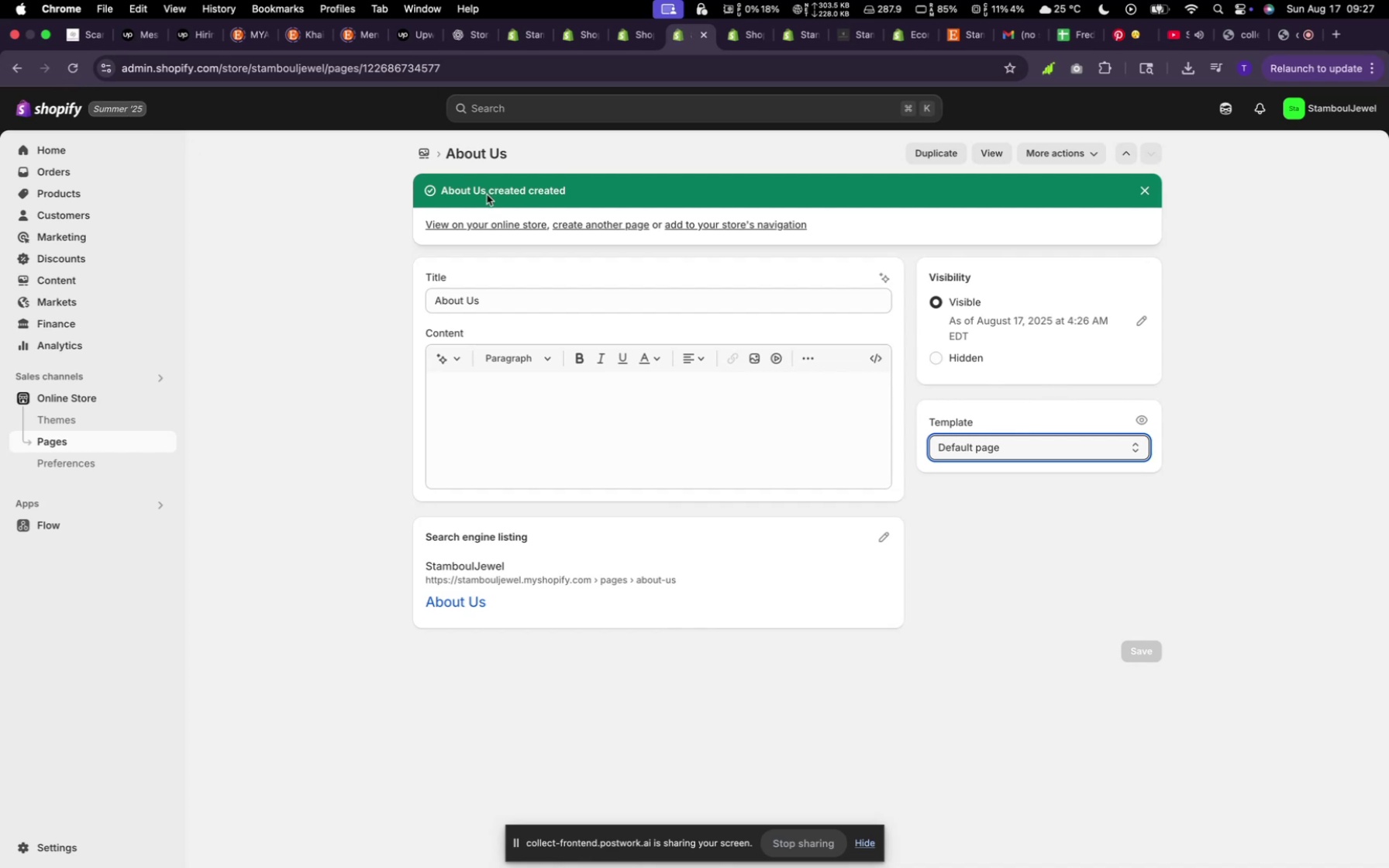 
left_click([999, 384])
 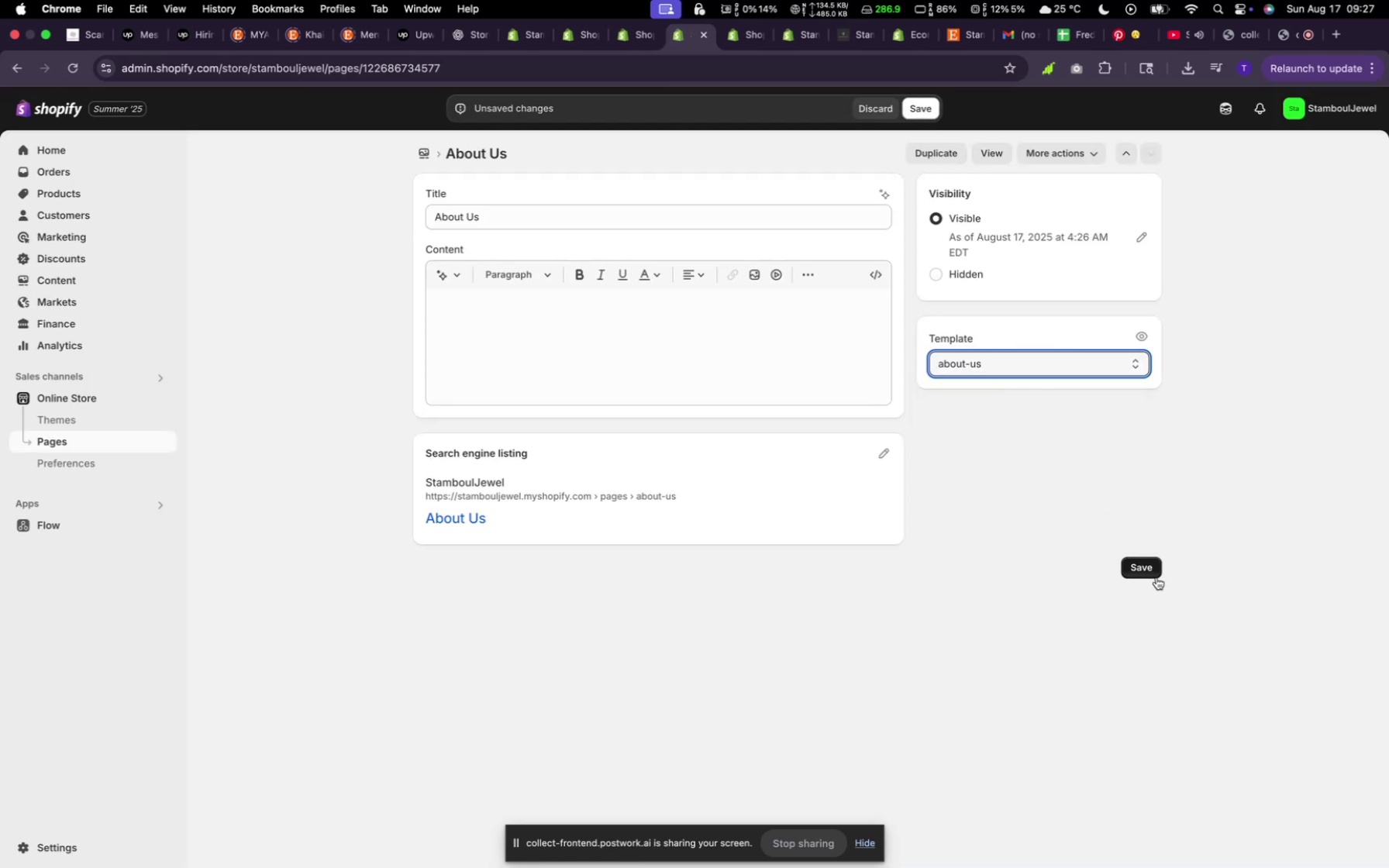 
left_click([1146, 568])
 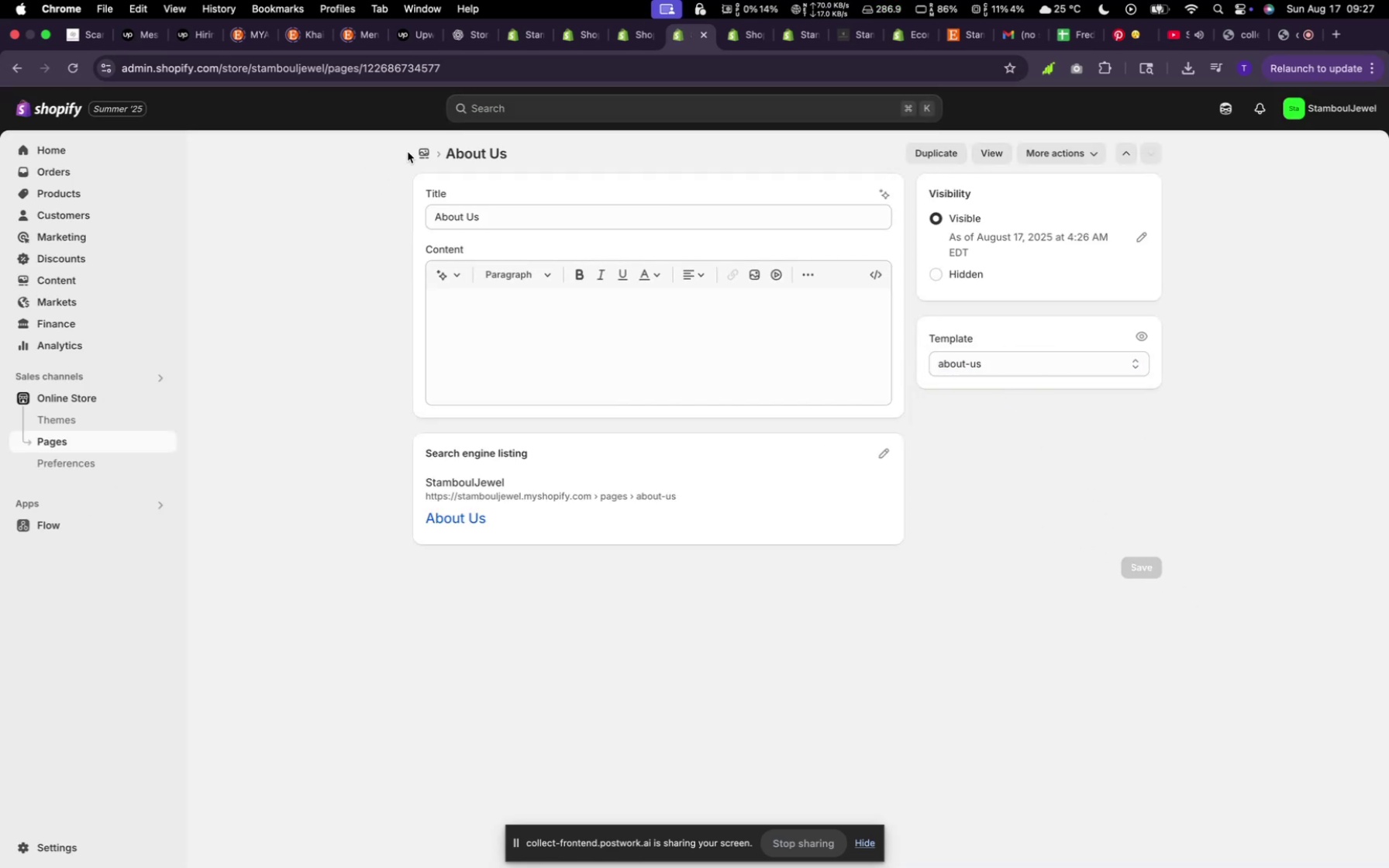 
left_click([422, 150])
 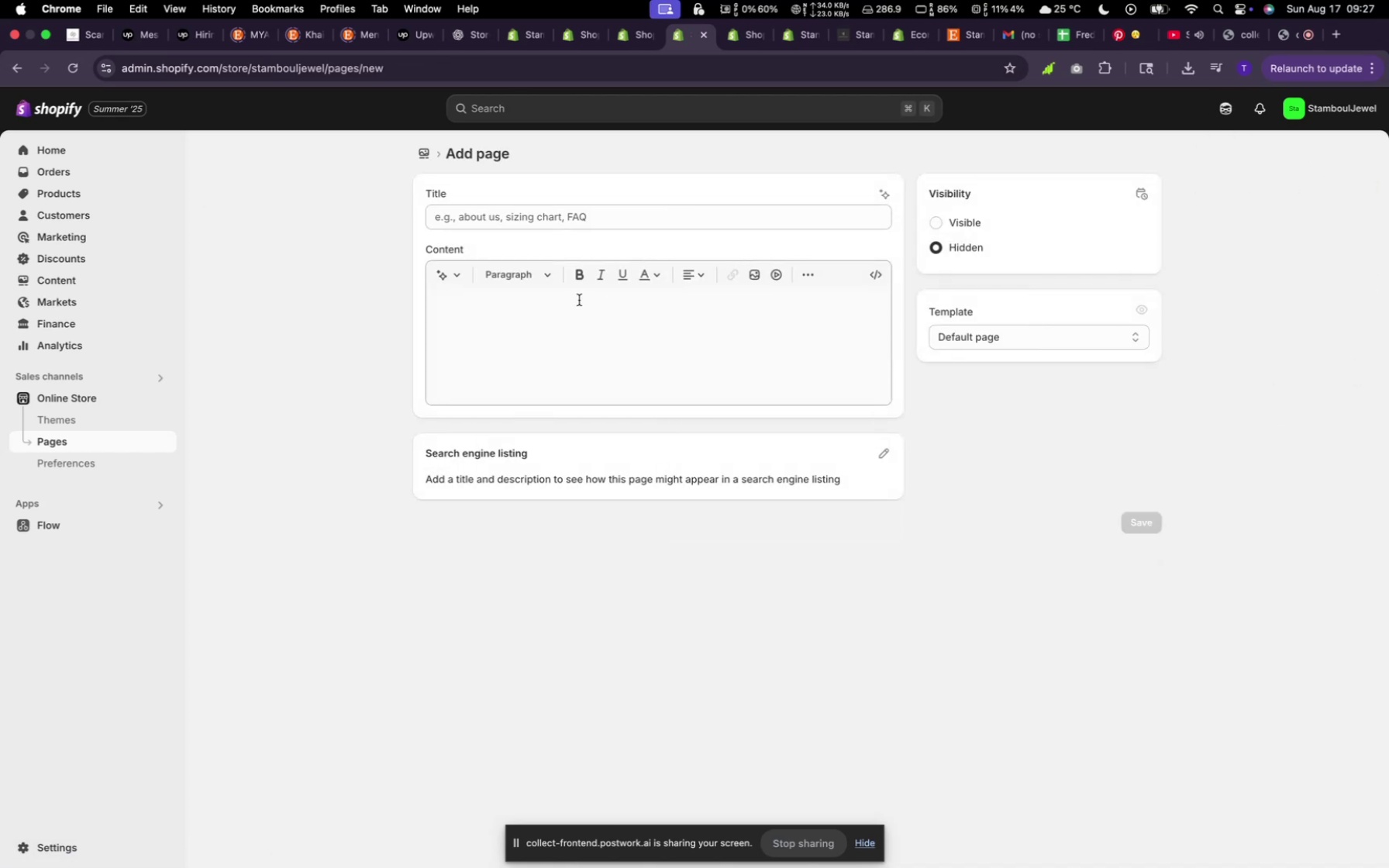 
wait(5.85)
 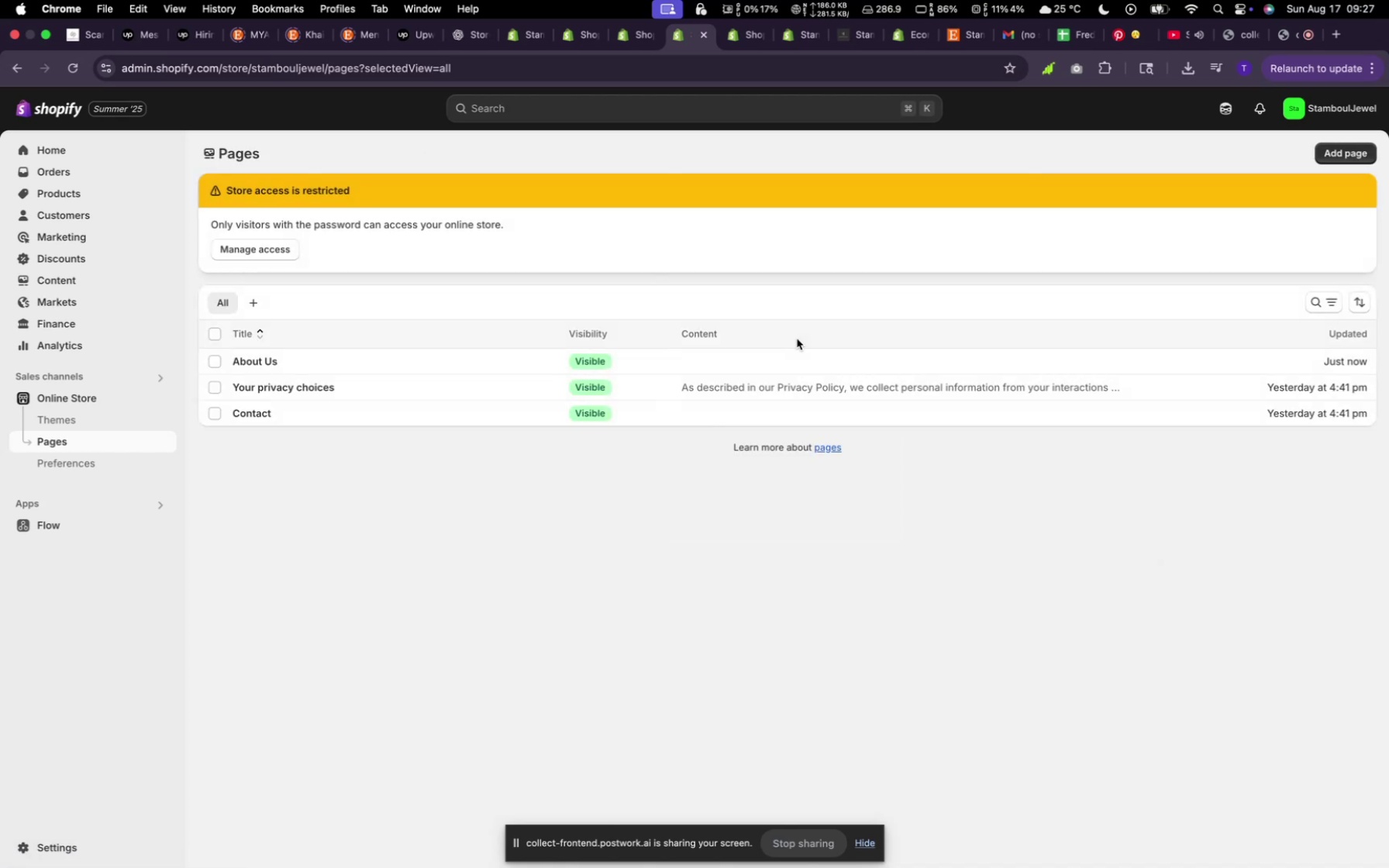 
left_click([428, 151])
 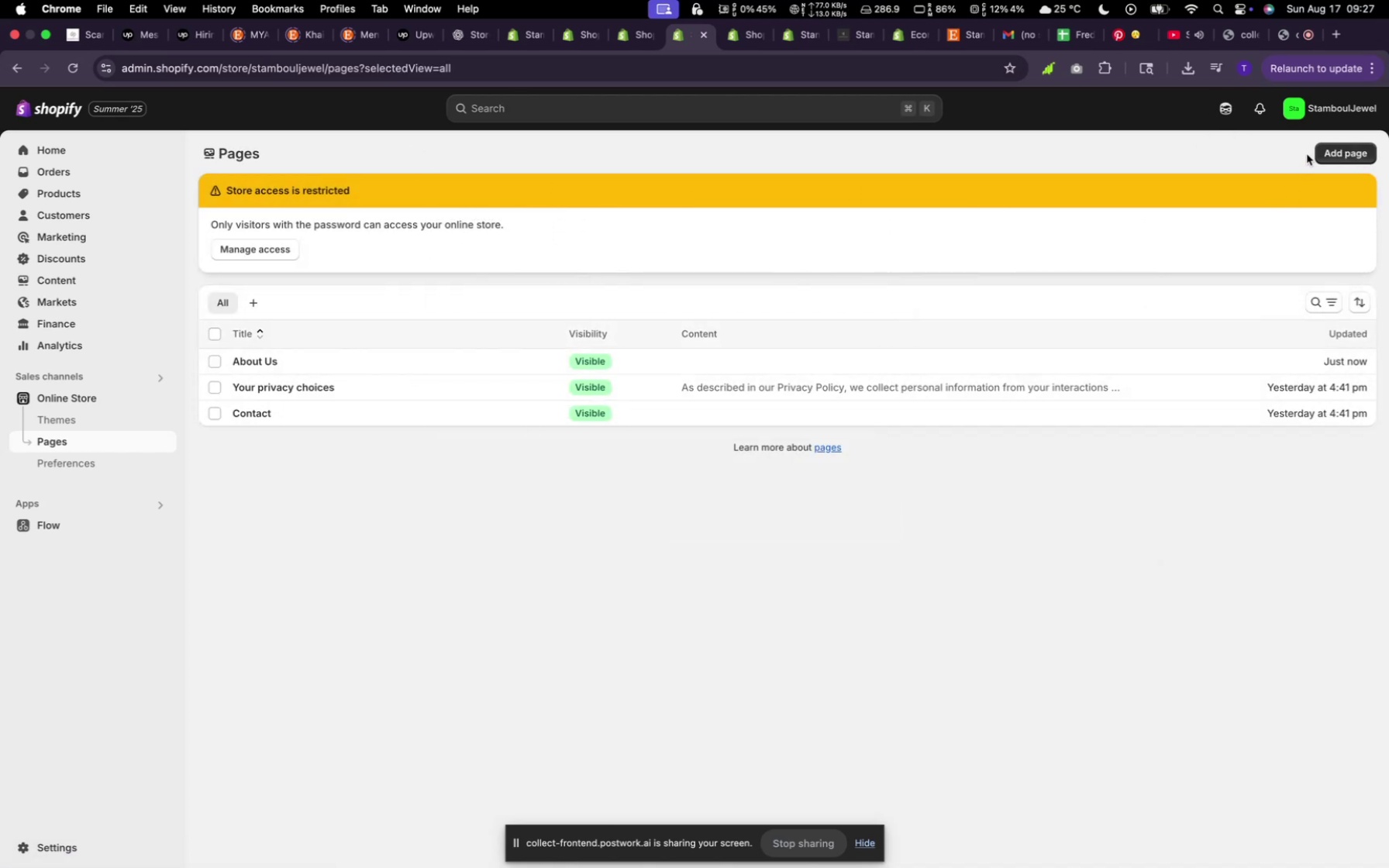 
left_click([1329, 148])
 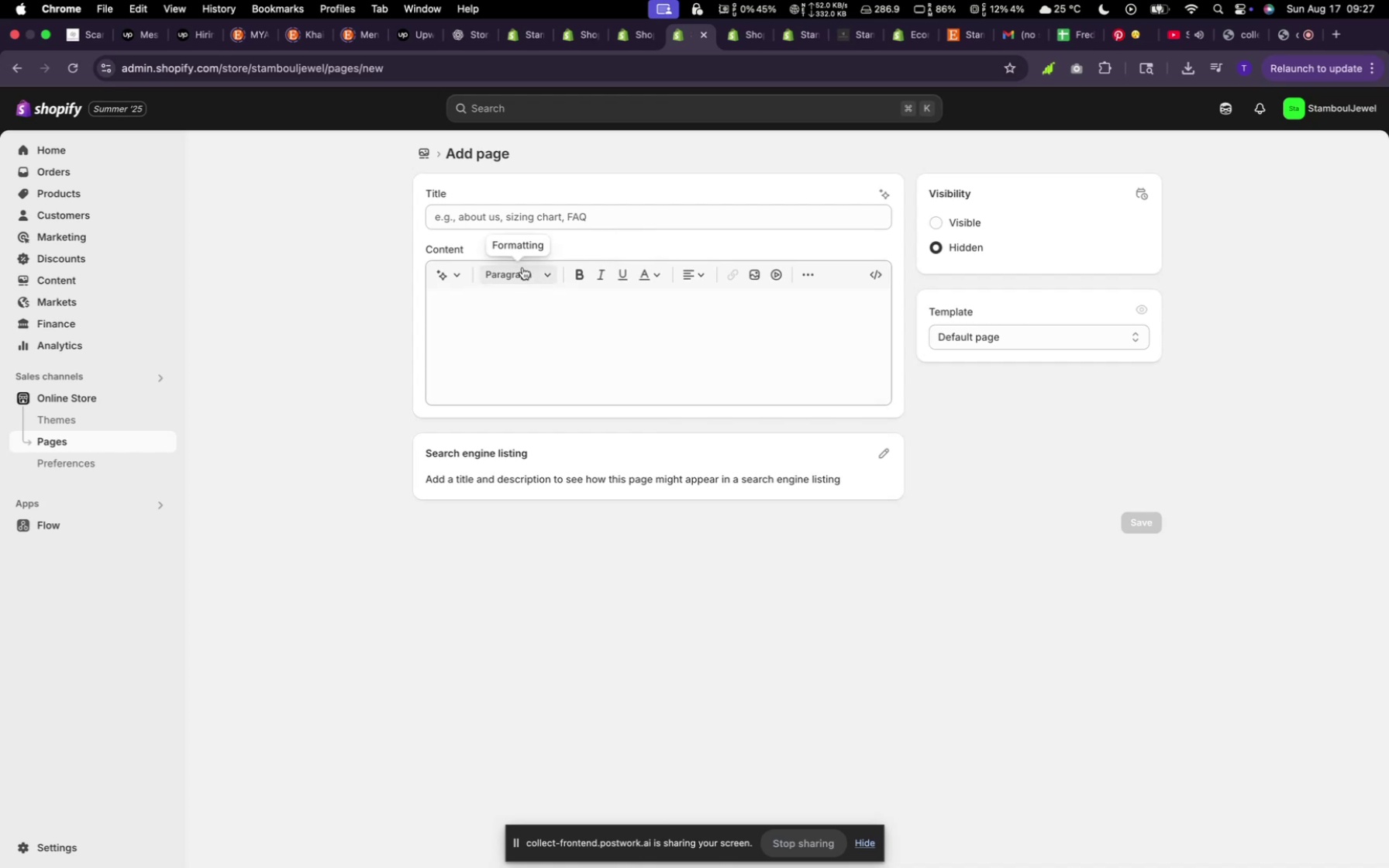 
left_click([501, 214])
 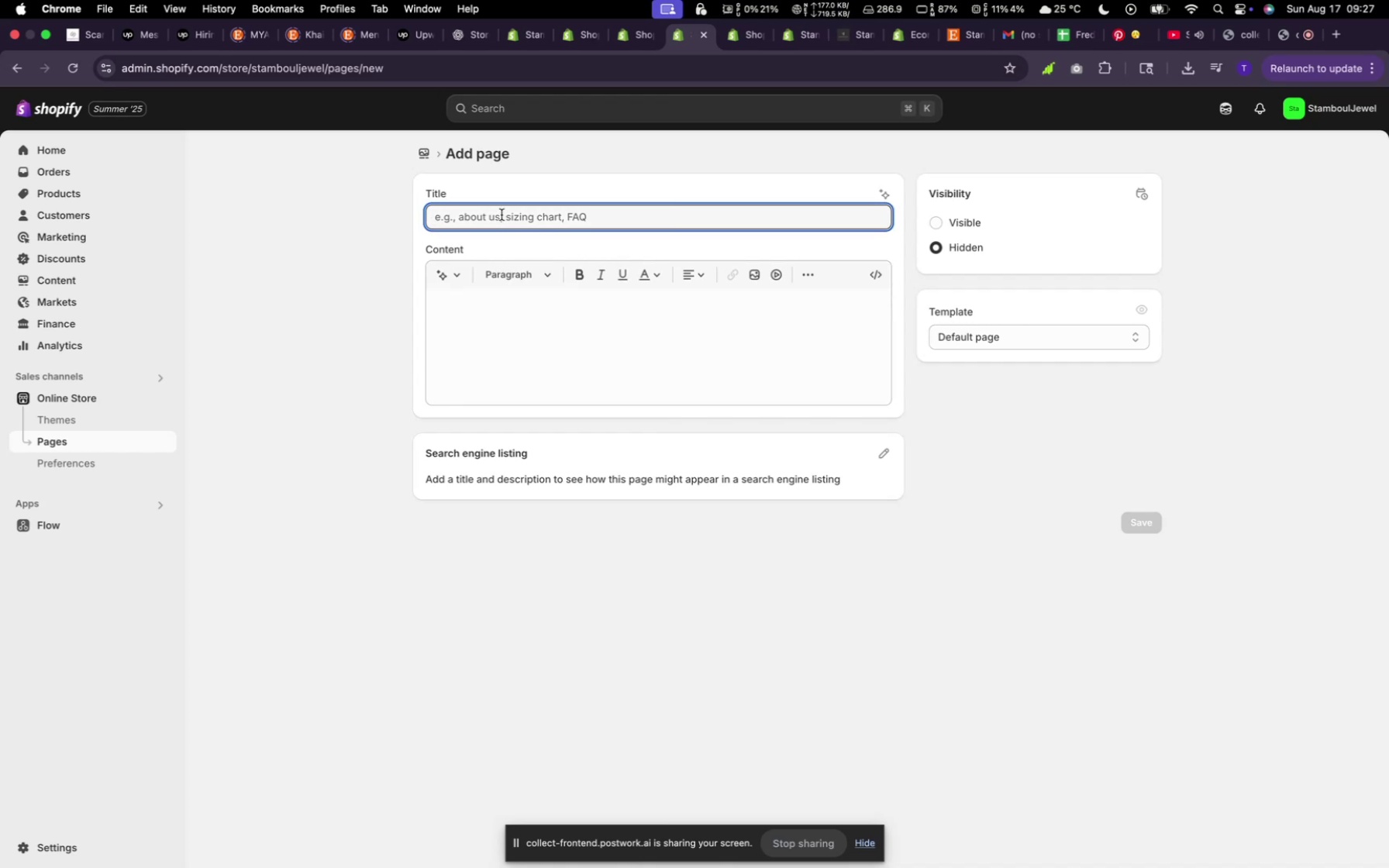 
type(Fa)
key(Backspace)
type(AQs)
 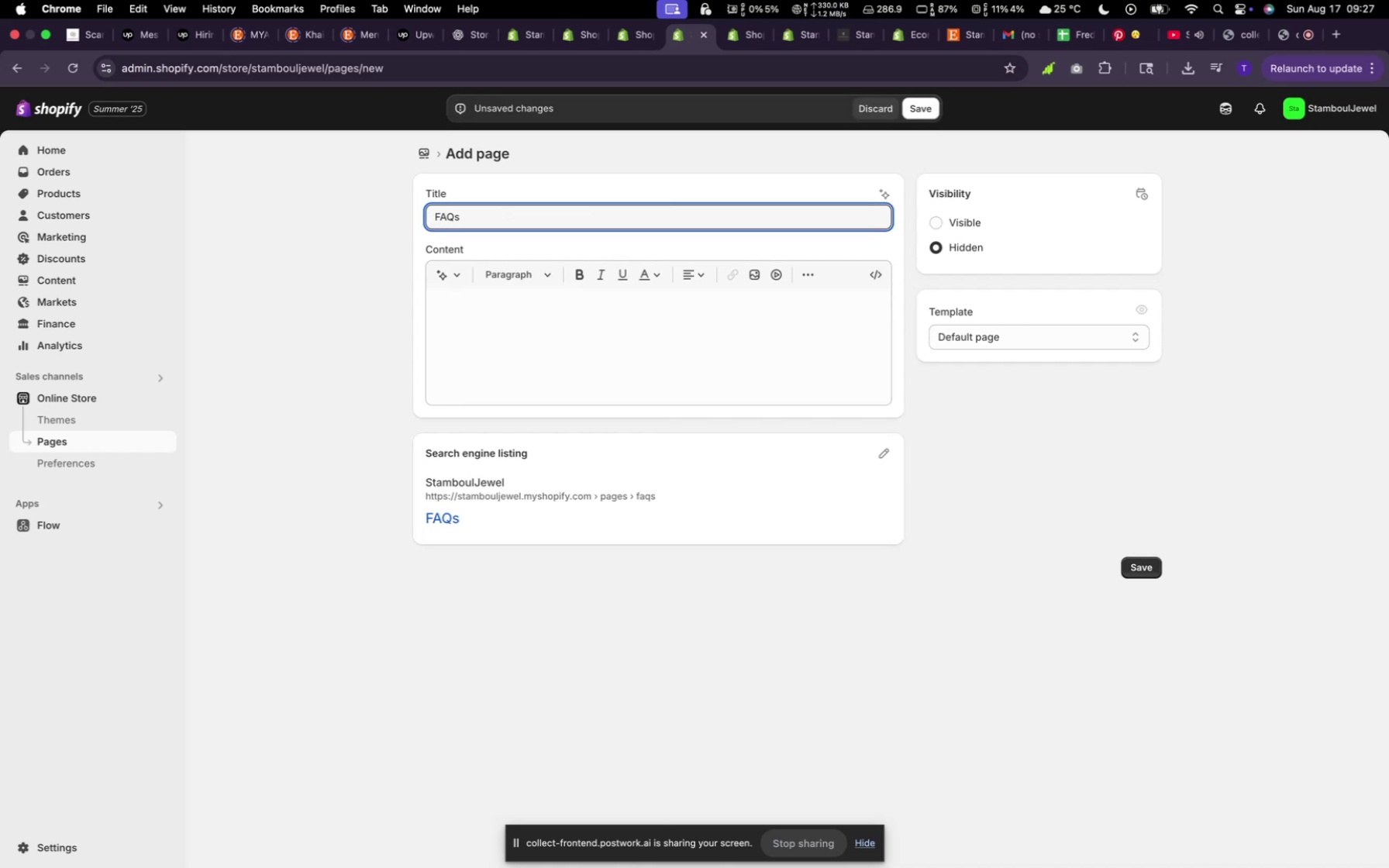 
left_click([941, 228])
 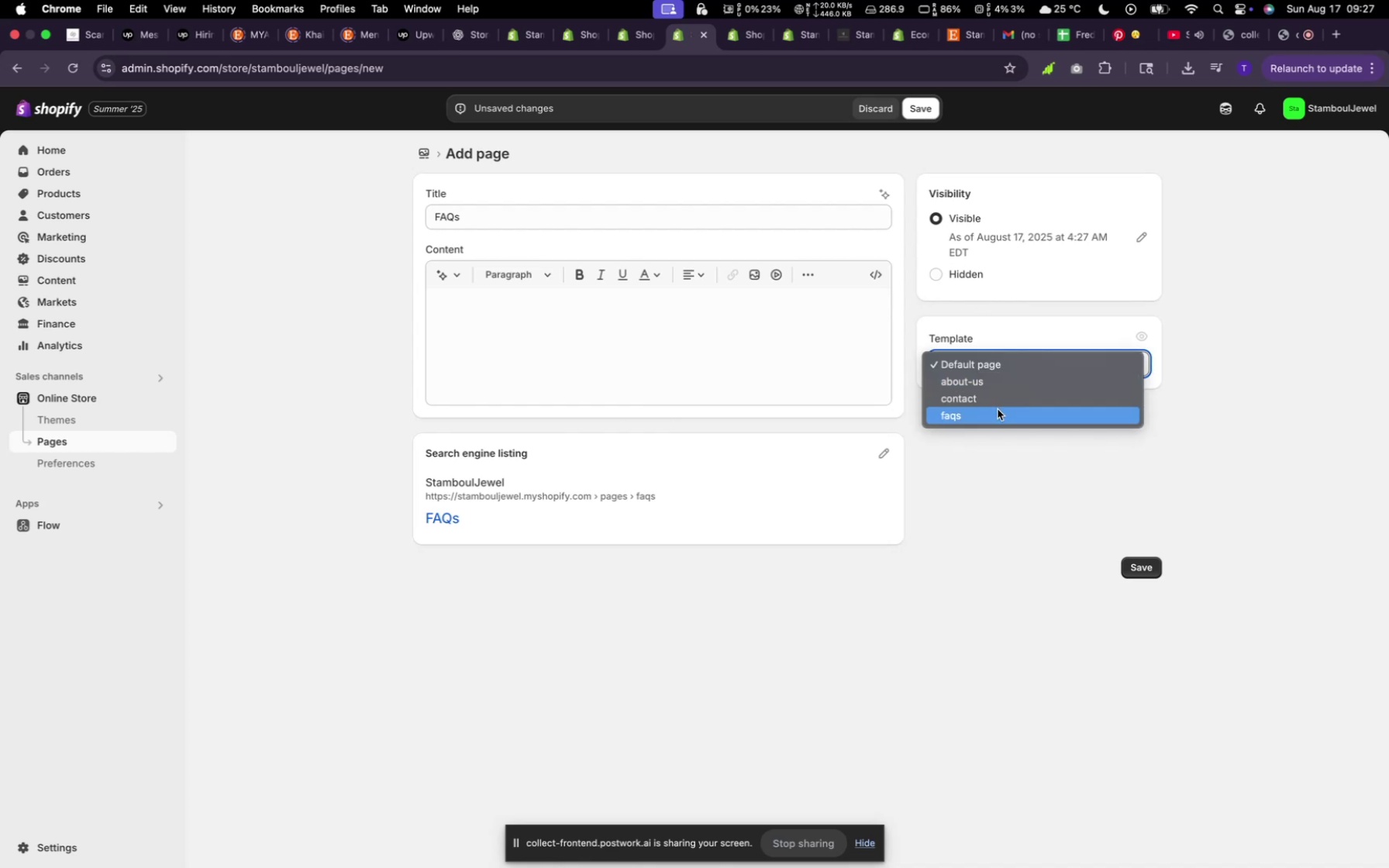 
left_click([997, 413])
 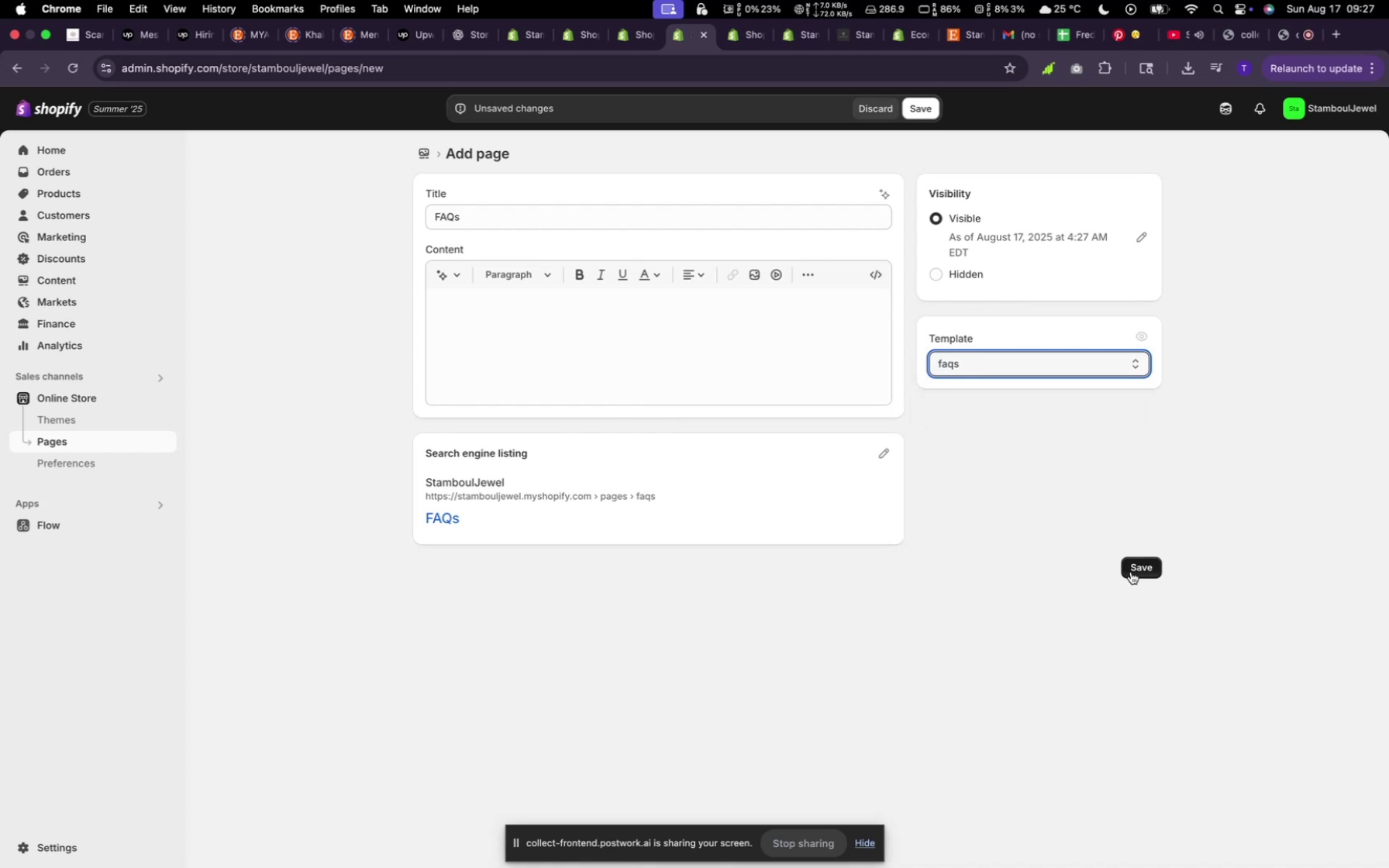 
left_click([1132, 570])
 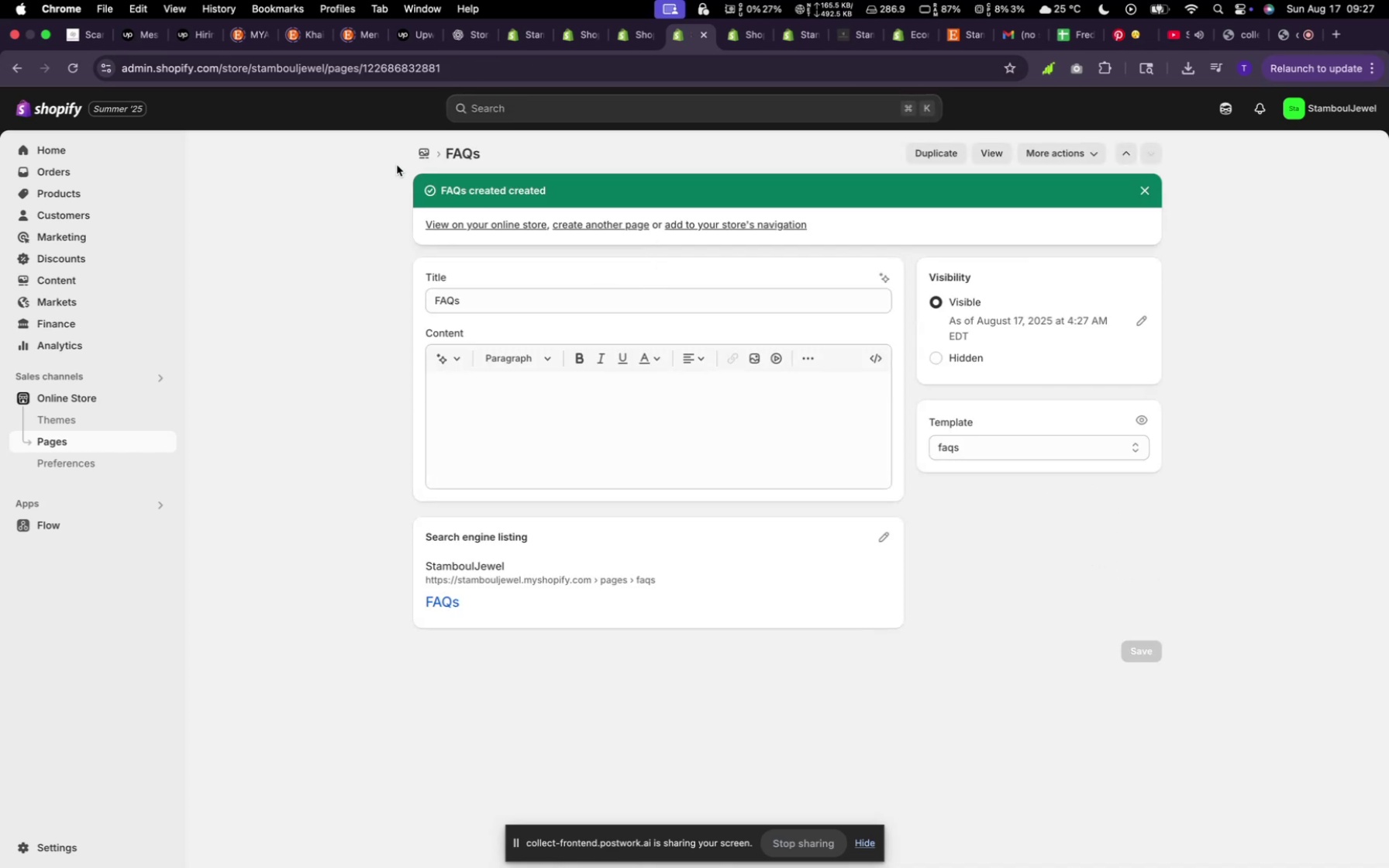 
left_click([419, 152])
 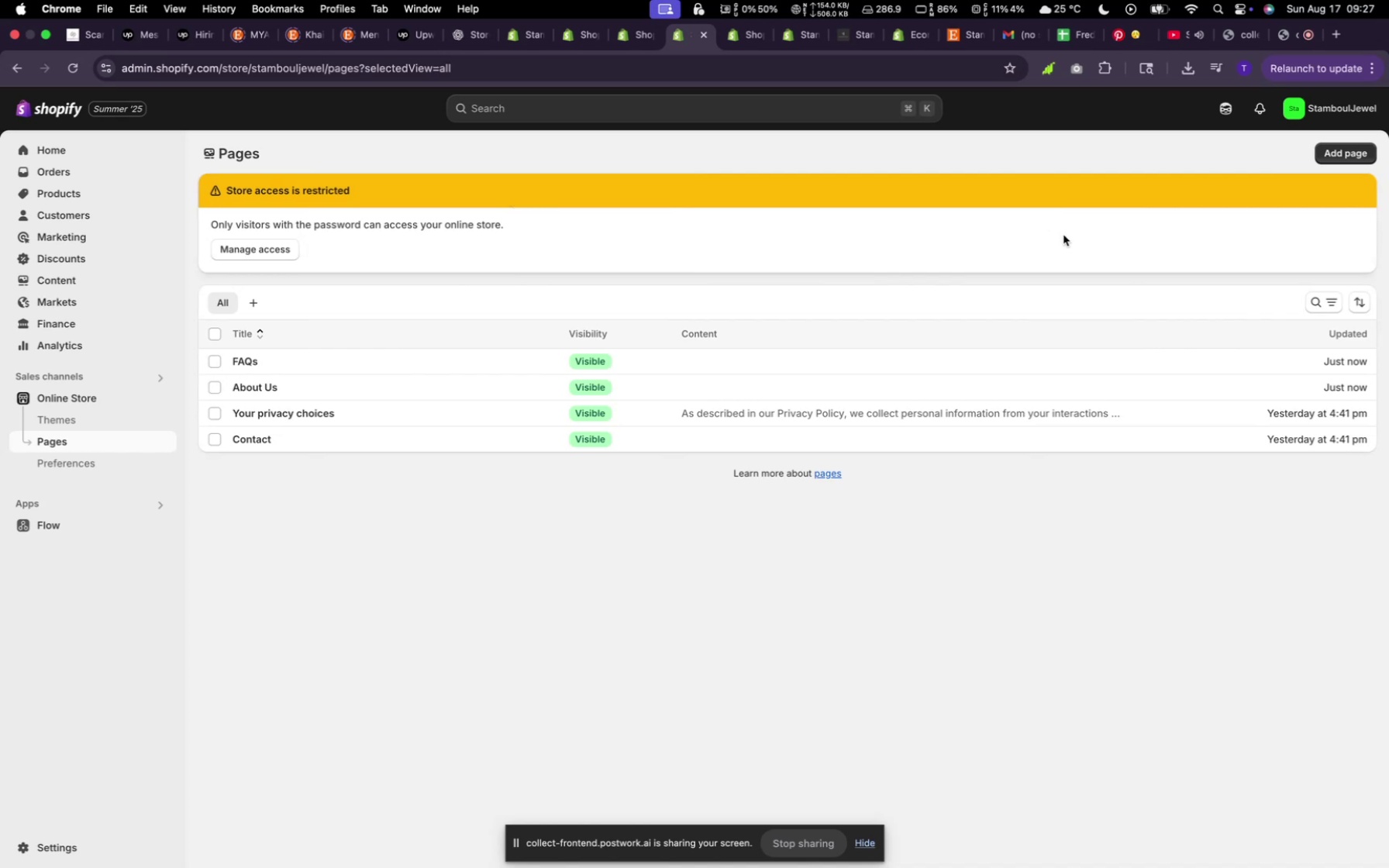 
wait(9.54)
 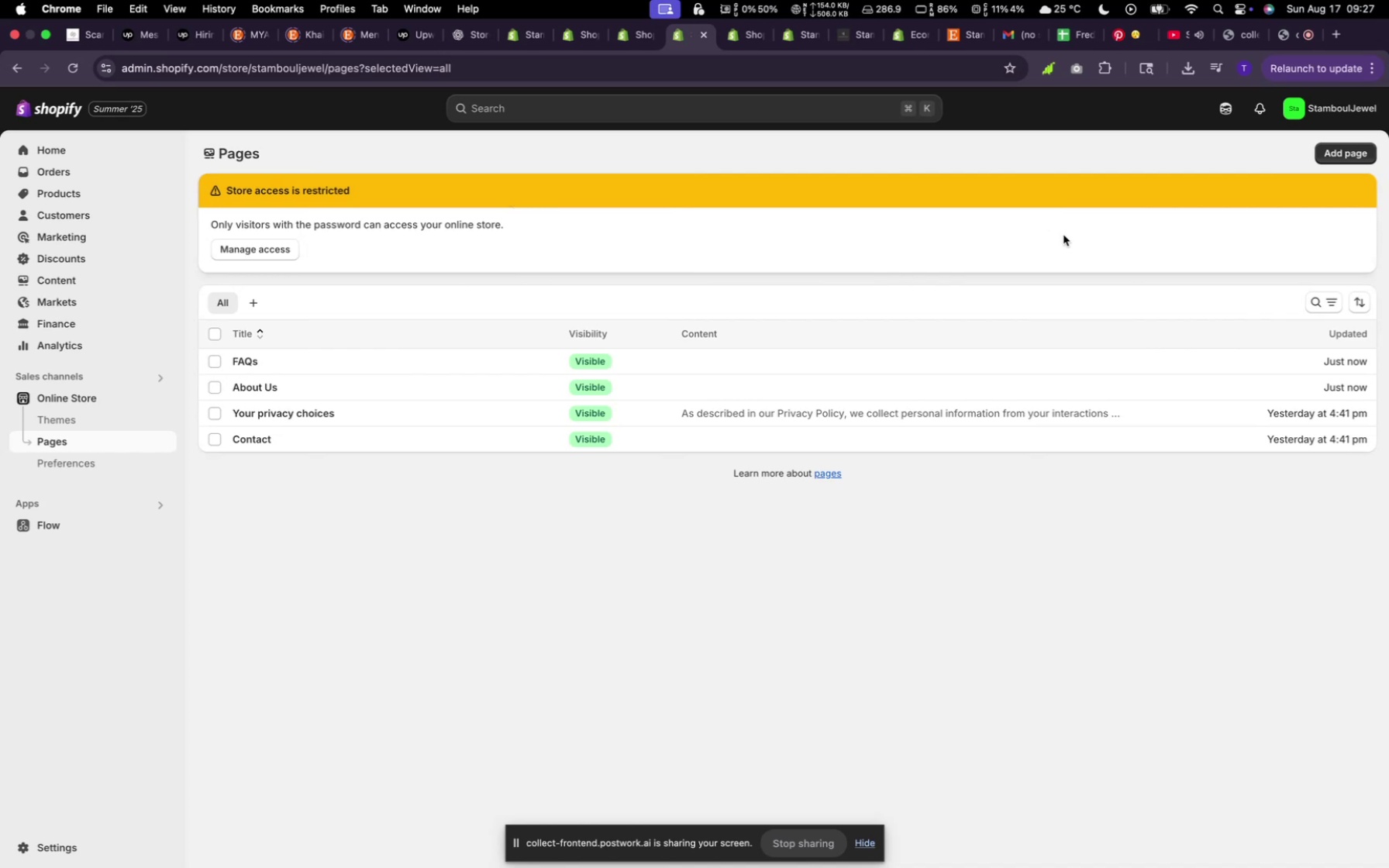 
left_click([530, 41])
 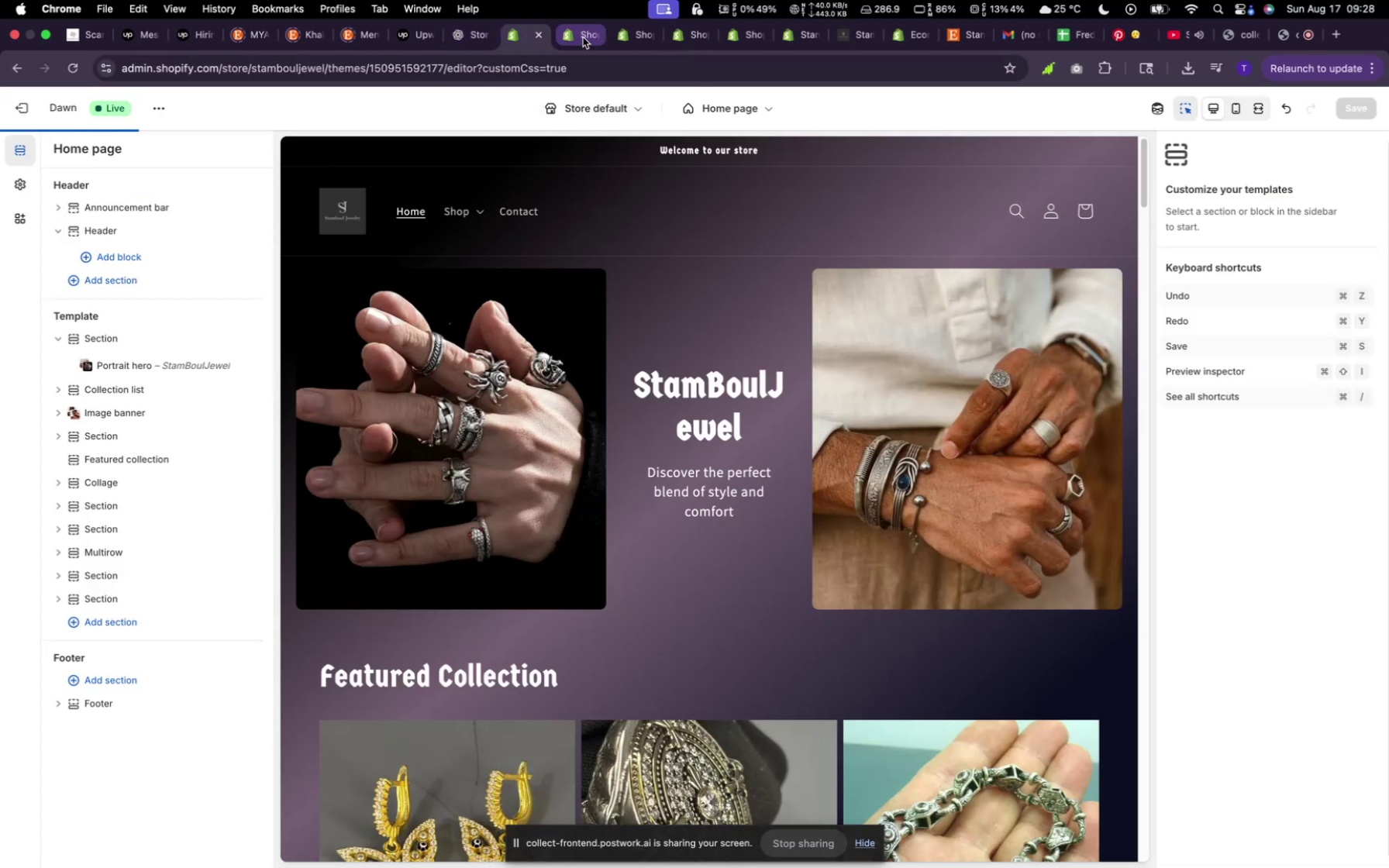 
left_click([585, 36])
 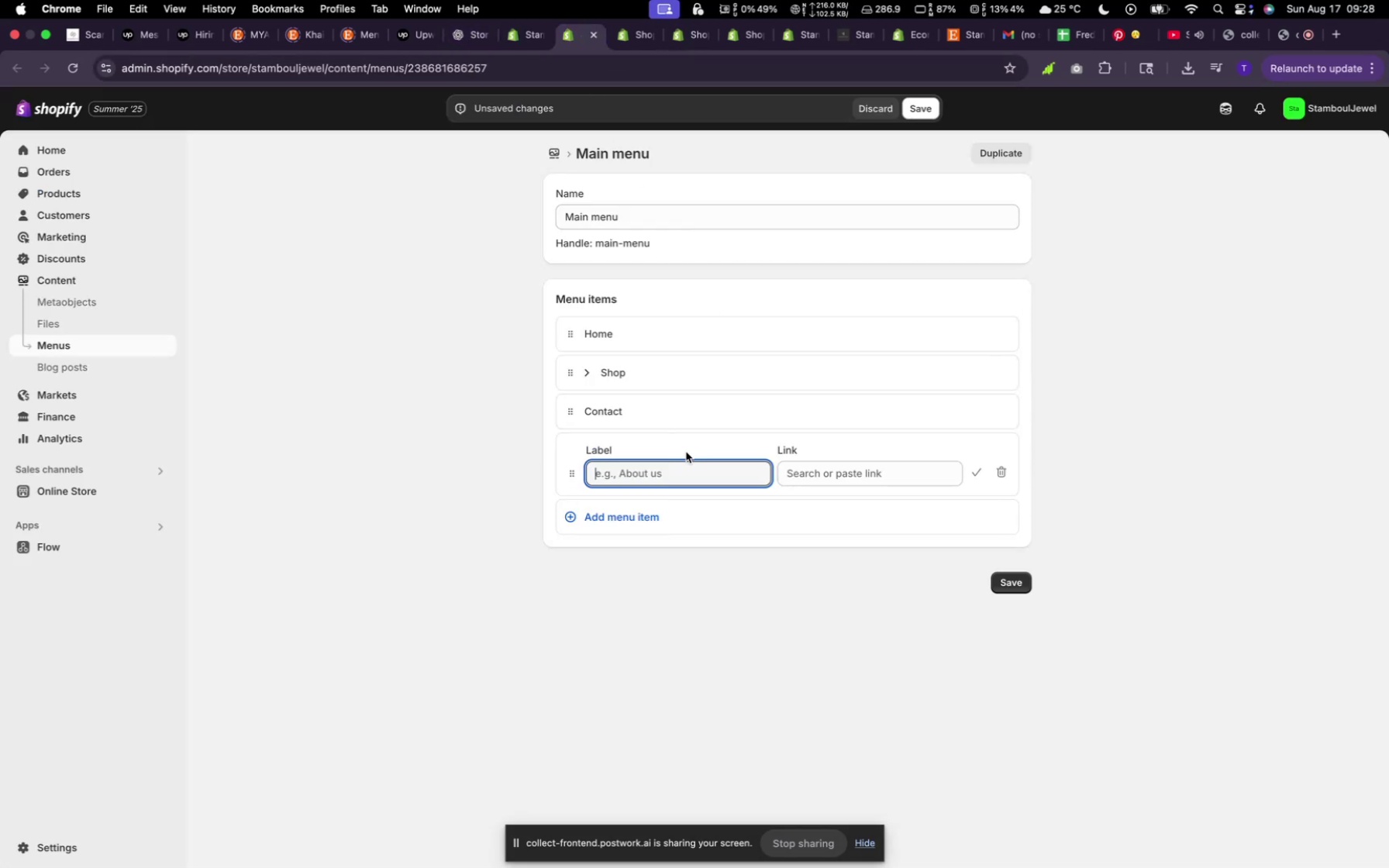 
left_click([825, 484])
 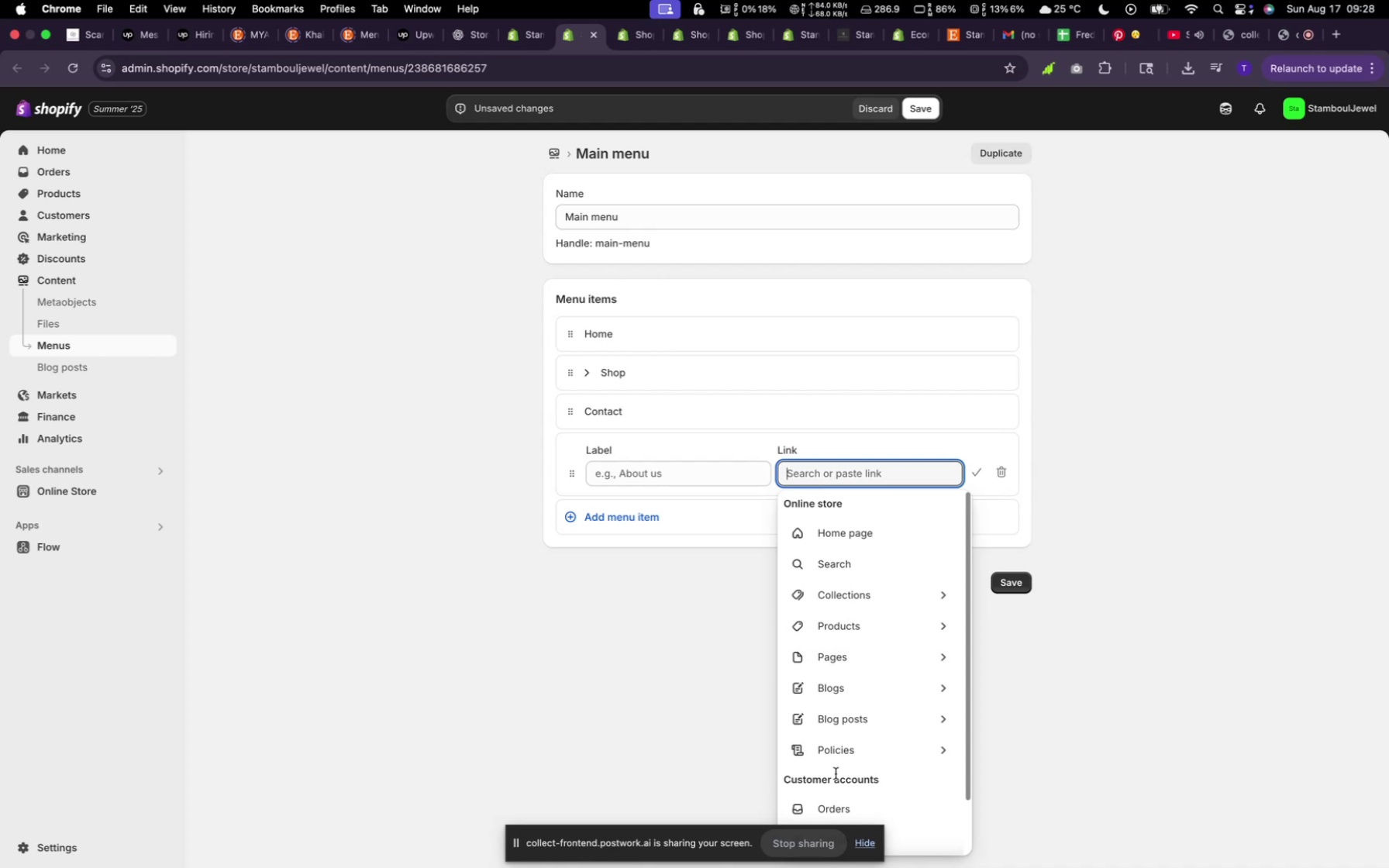 
scroll: coordinate [808, 608], scroll_direction: down, amount: 9.0
 